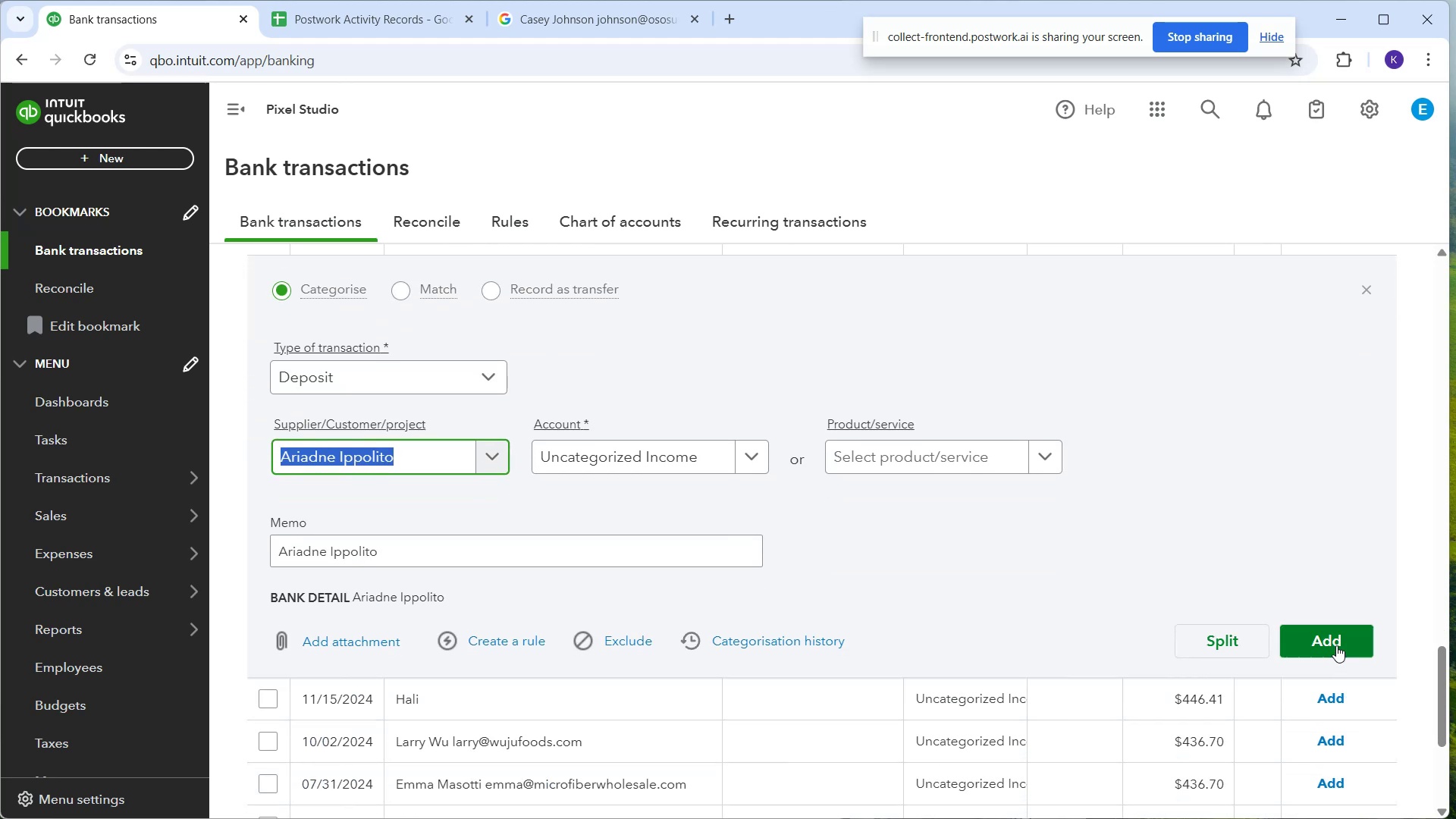 
left_click([1336, 645])
 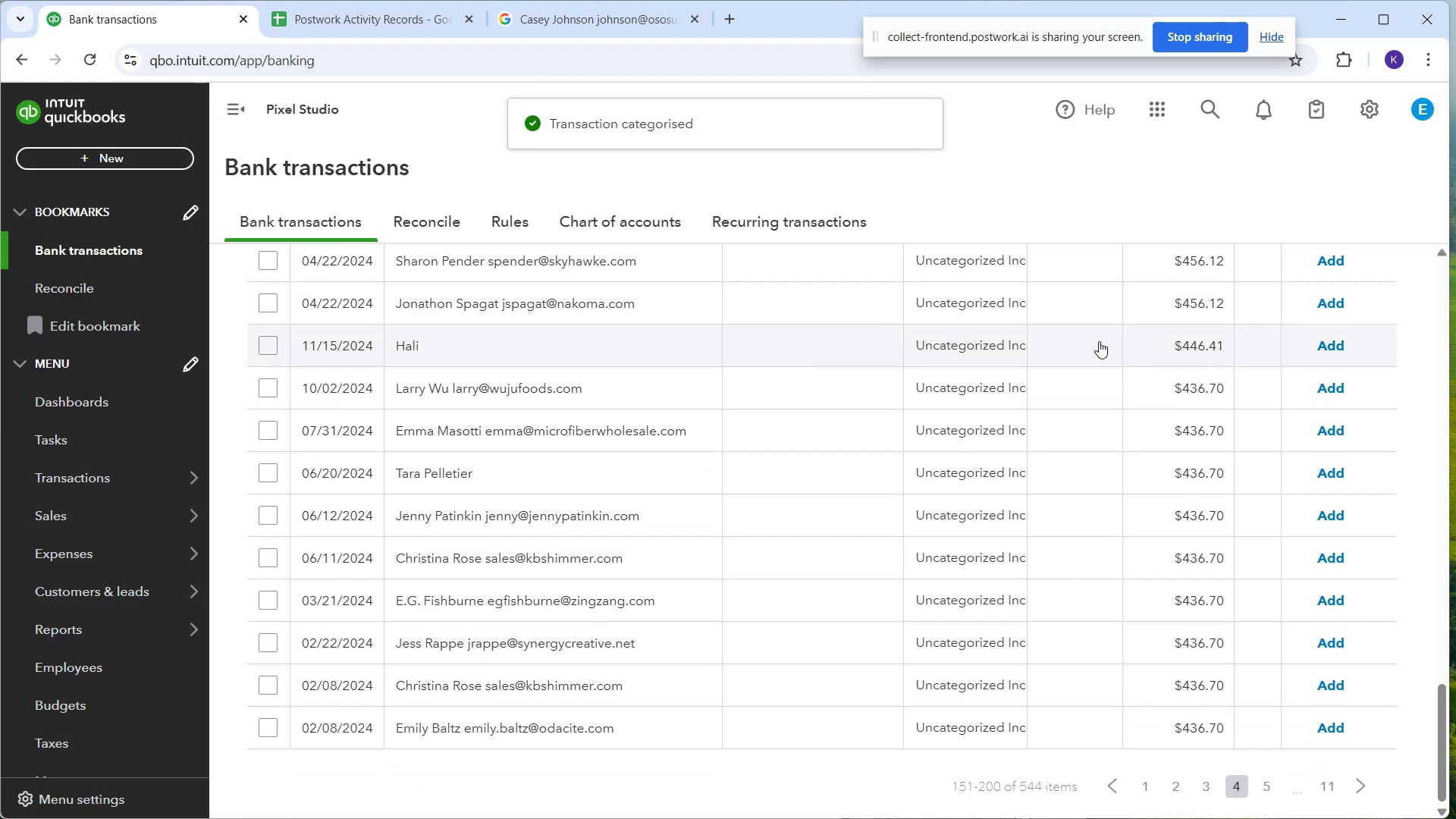 
wait(6.41)
 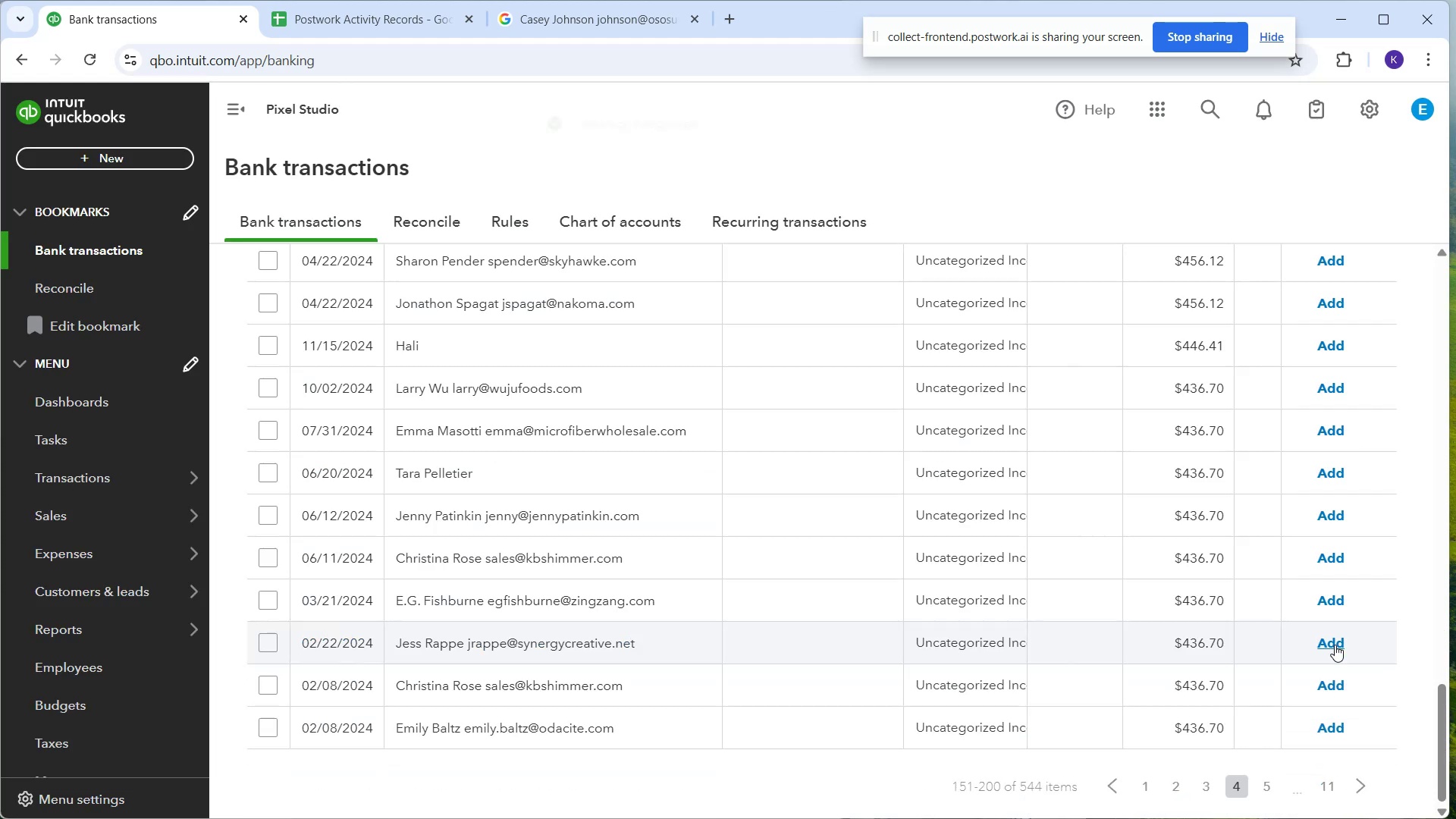 
left_click([856, 362])
 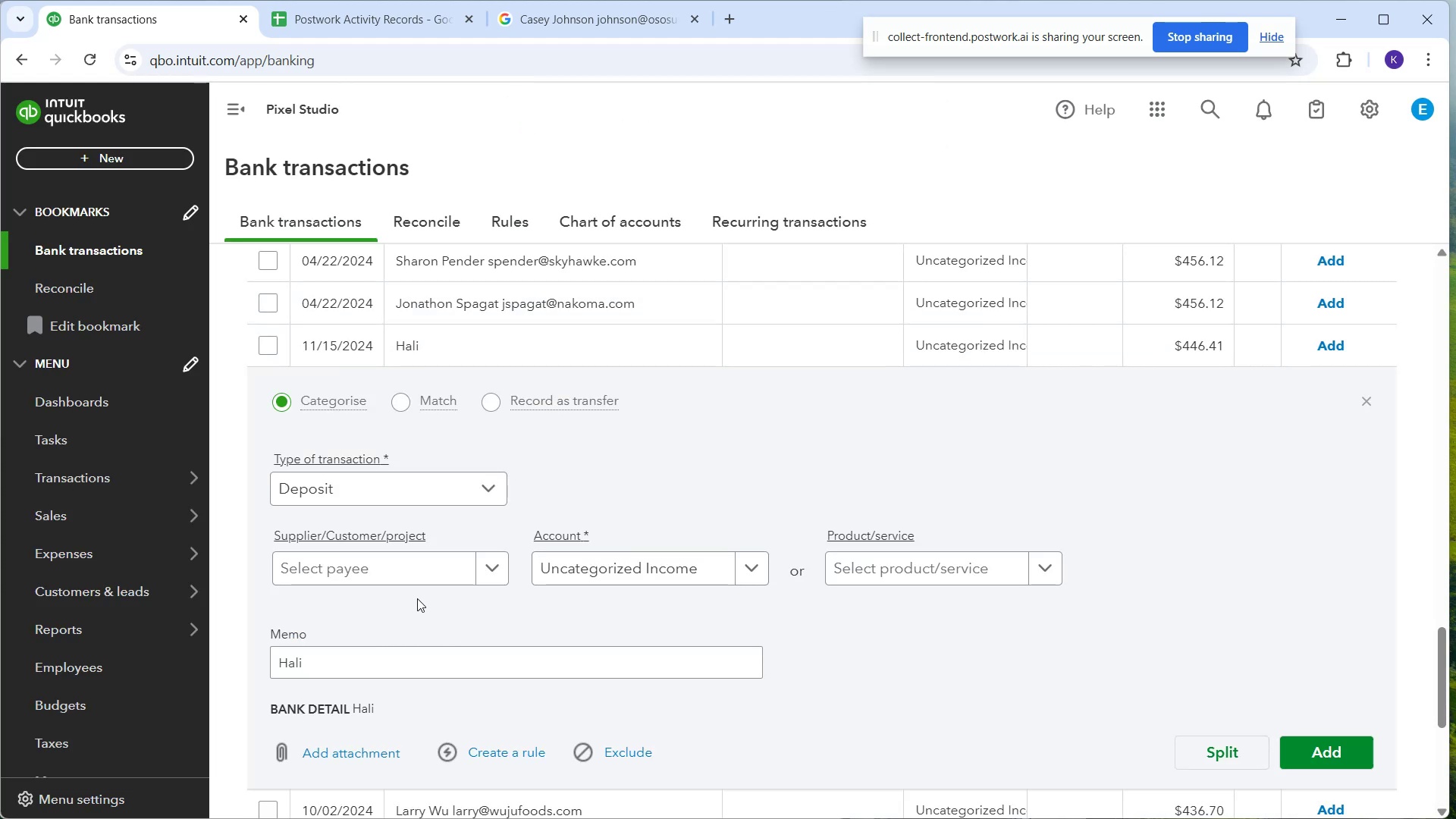 
left_click([388, 560])
 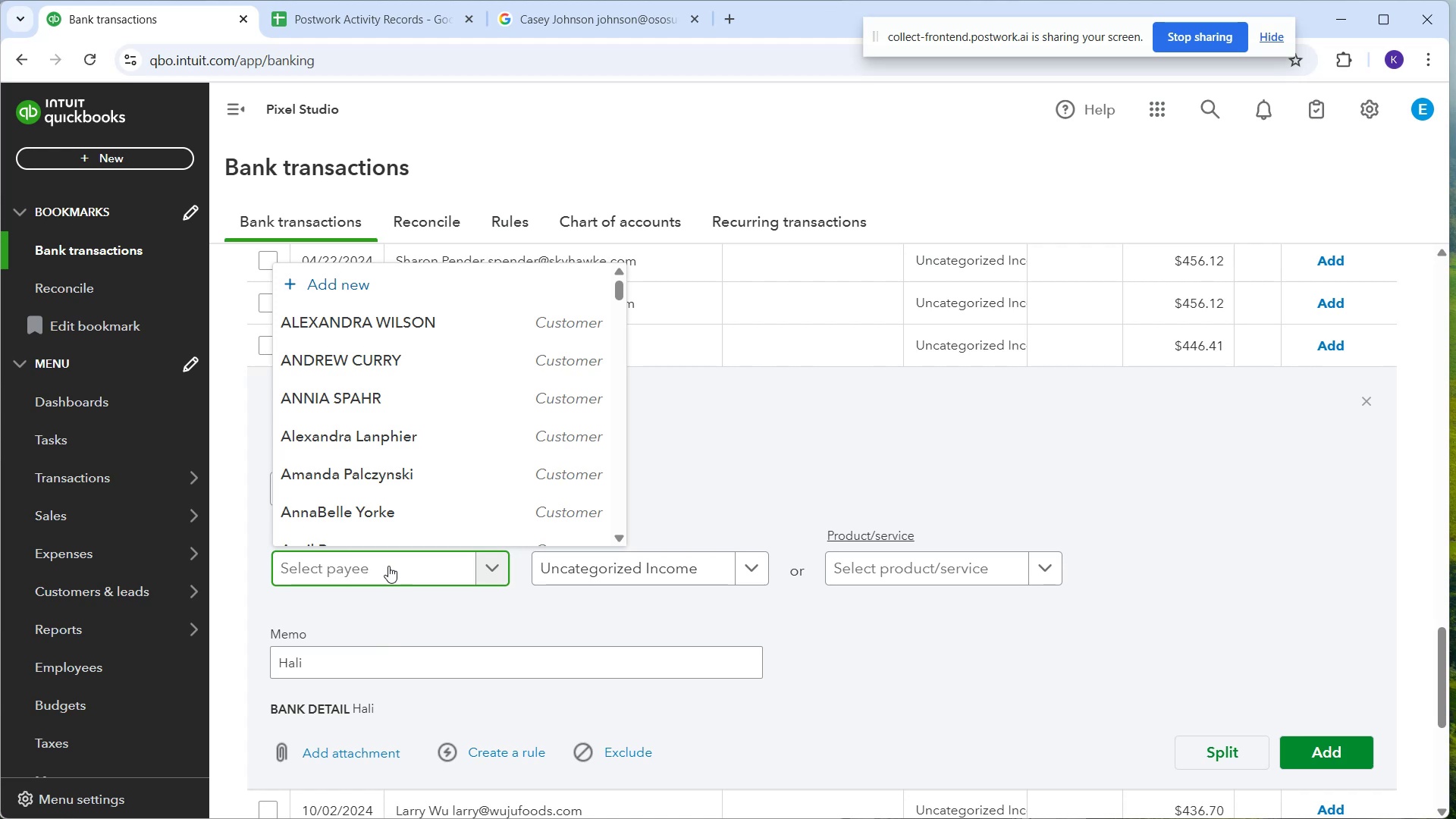 
type(Hla)
key(Backspace)
key(Backspace)
type(ali)
 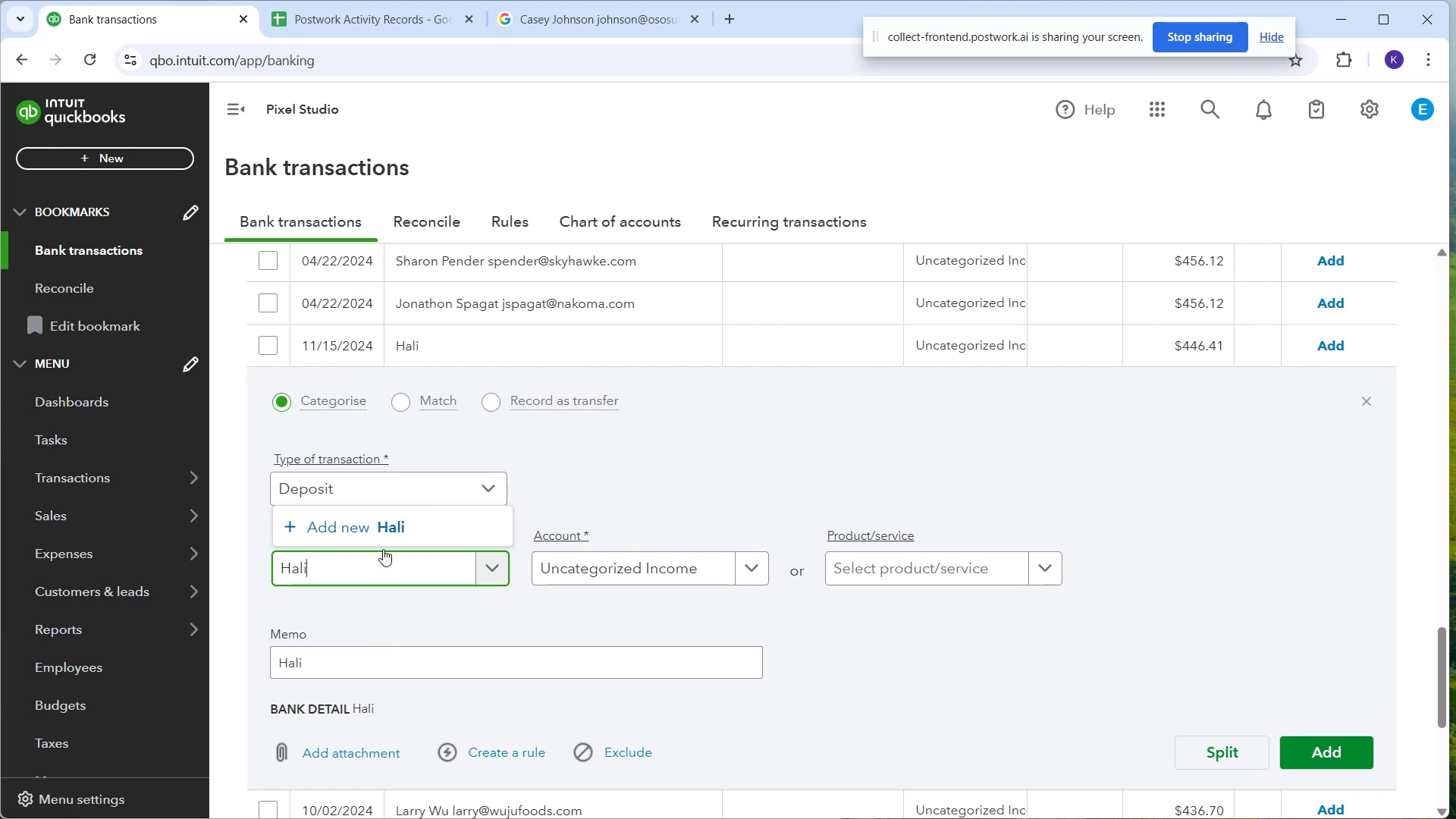 
left_click([384, 541])
 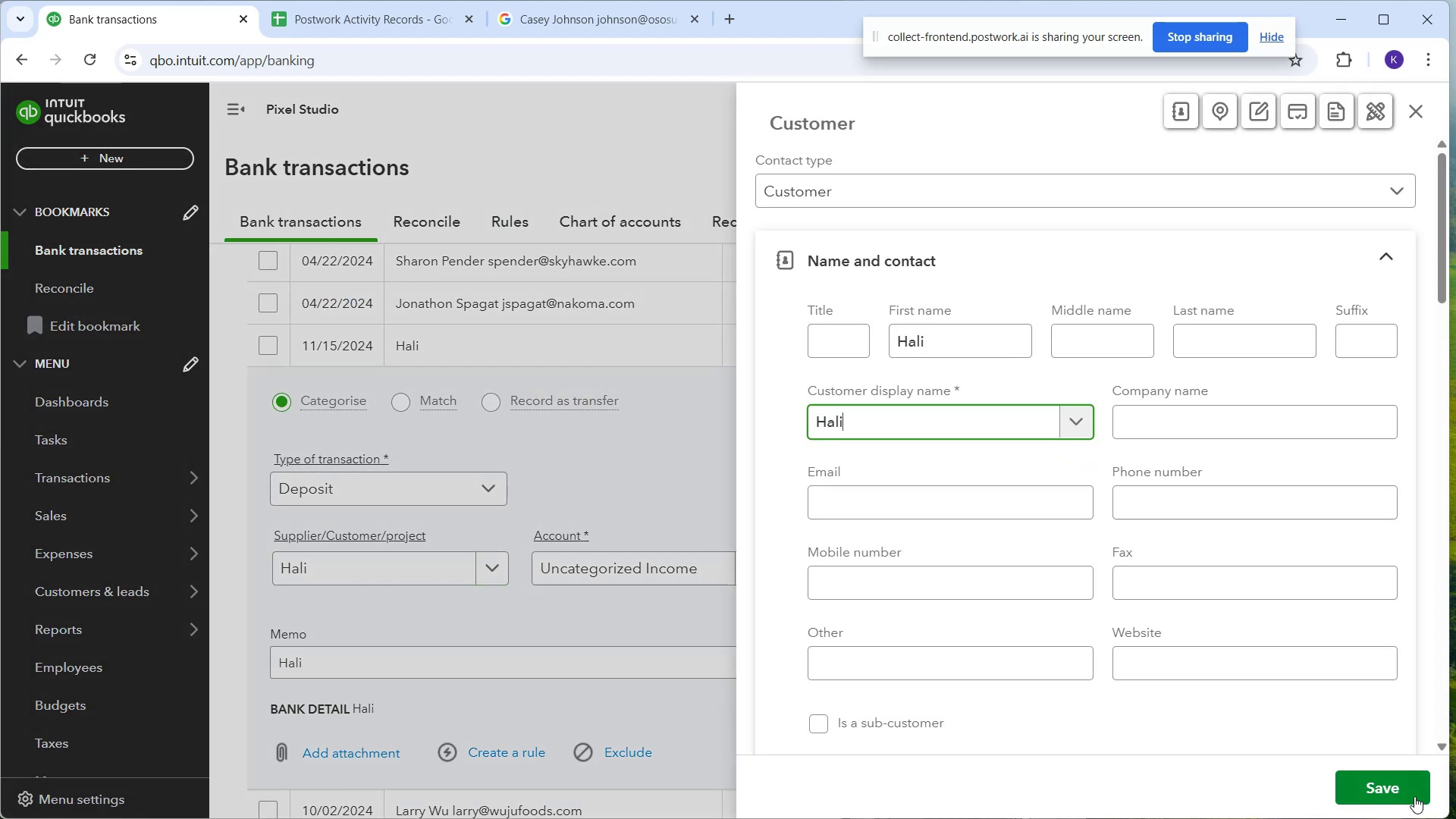 
left_click_drag(start_coordinate=[1414, 787], to_coordinate=[1405, 783])
 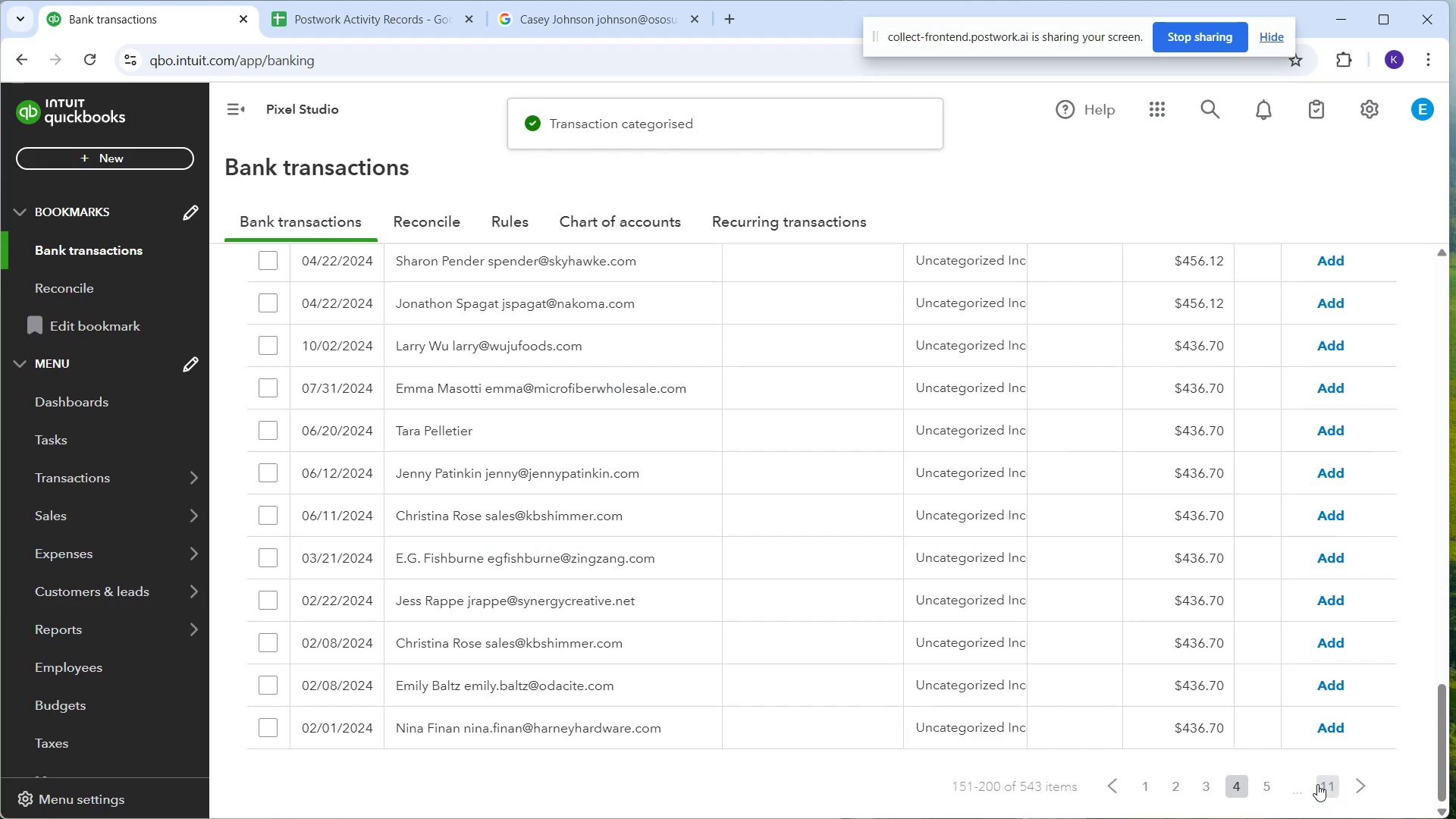 
wait(10.49)
 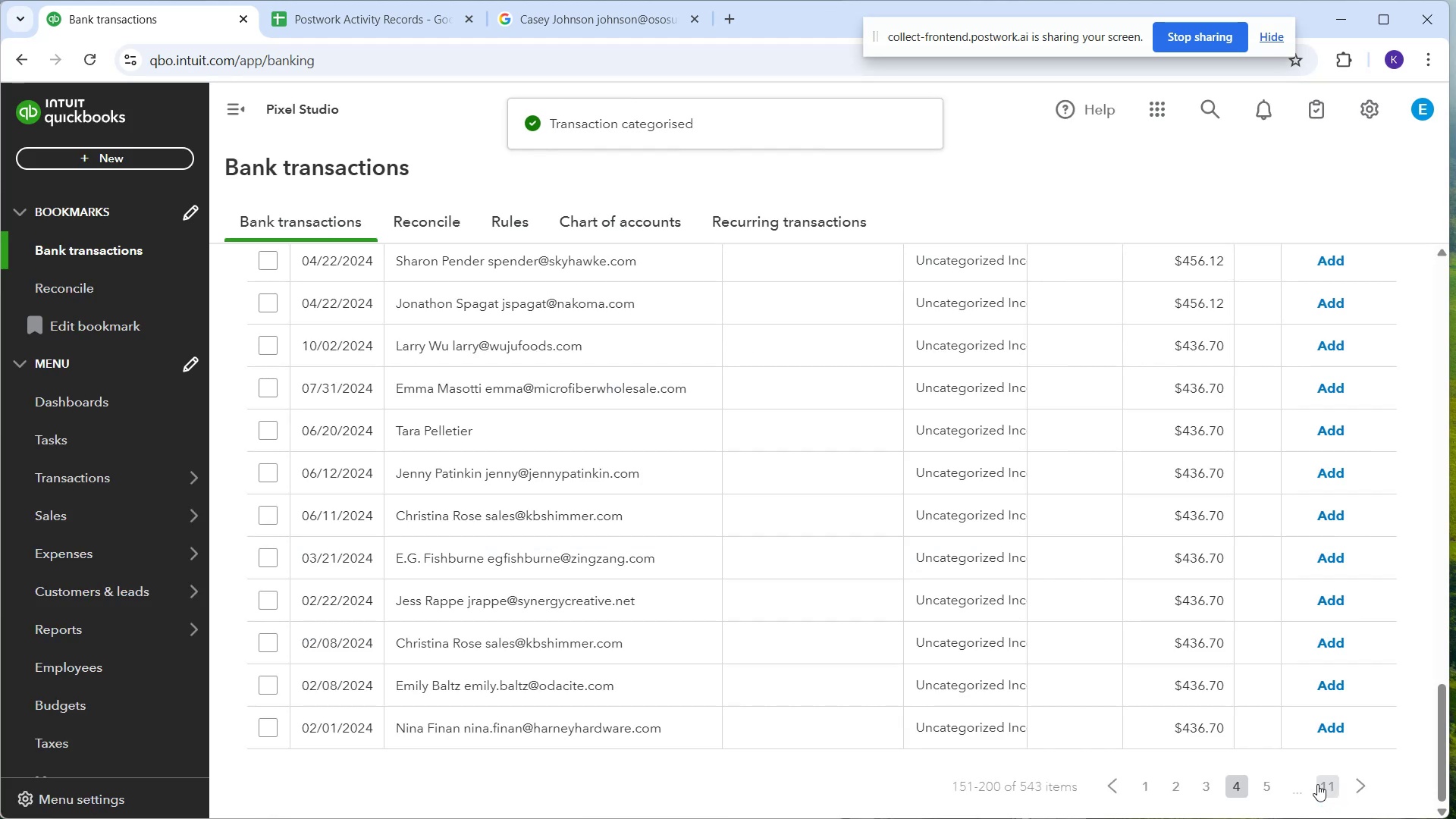 
mouse_move([526, 465])
 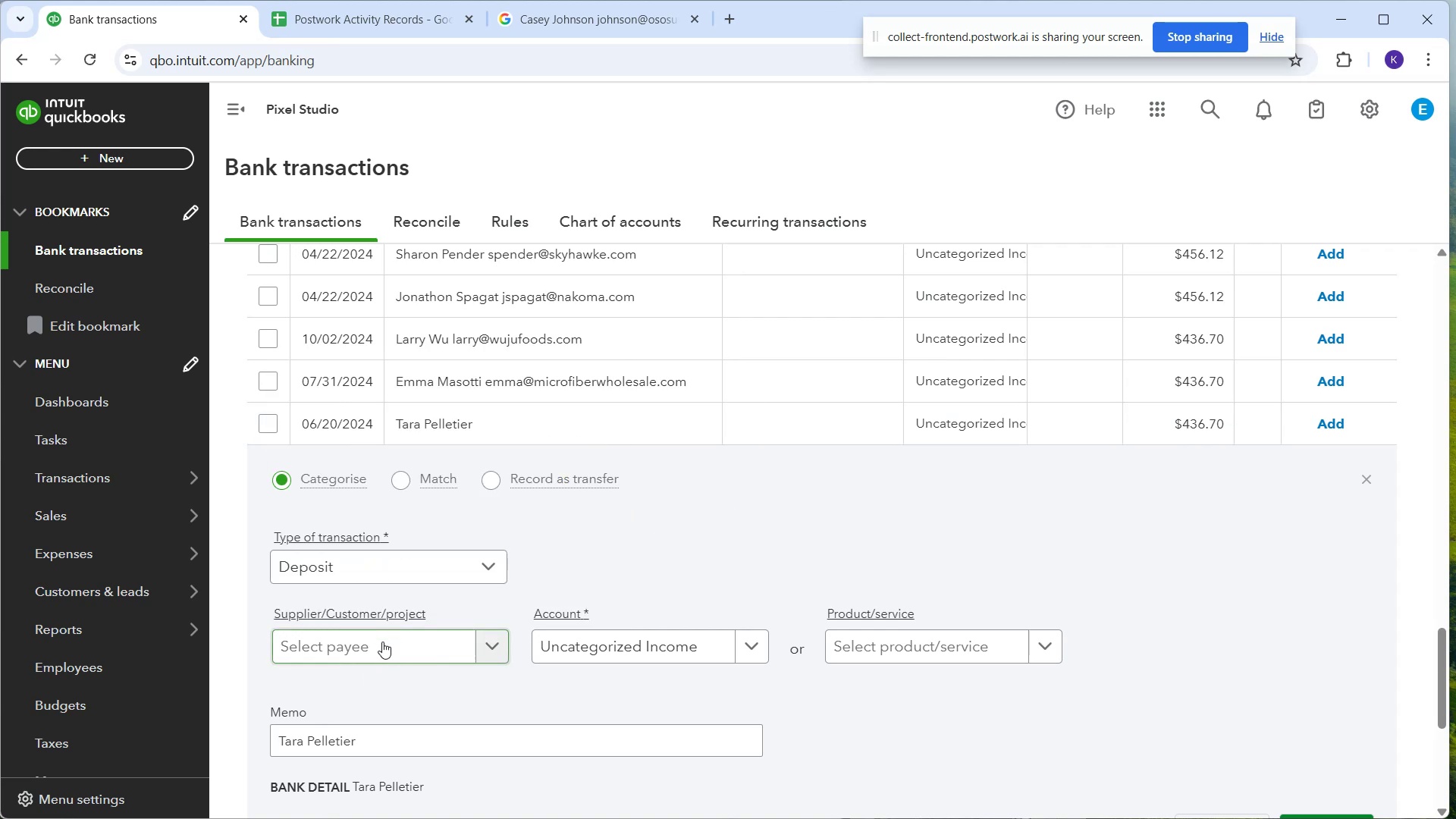 
wait(7.82)
 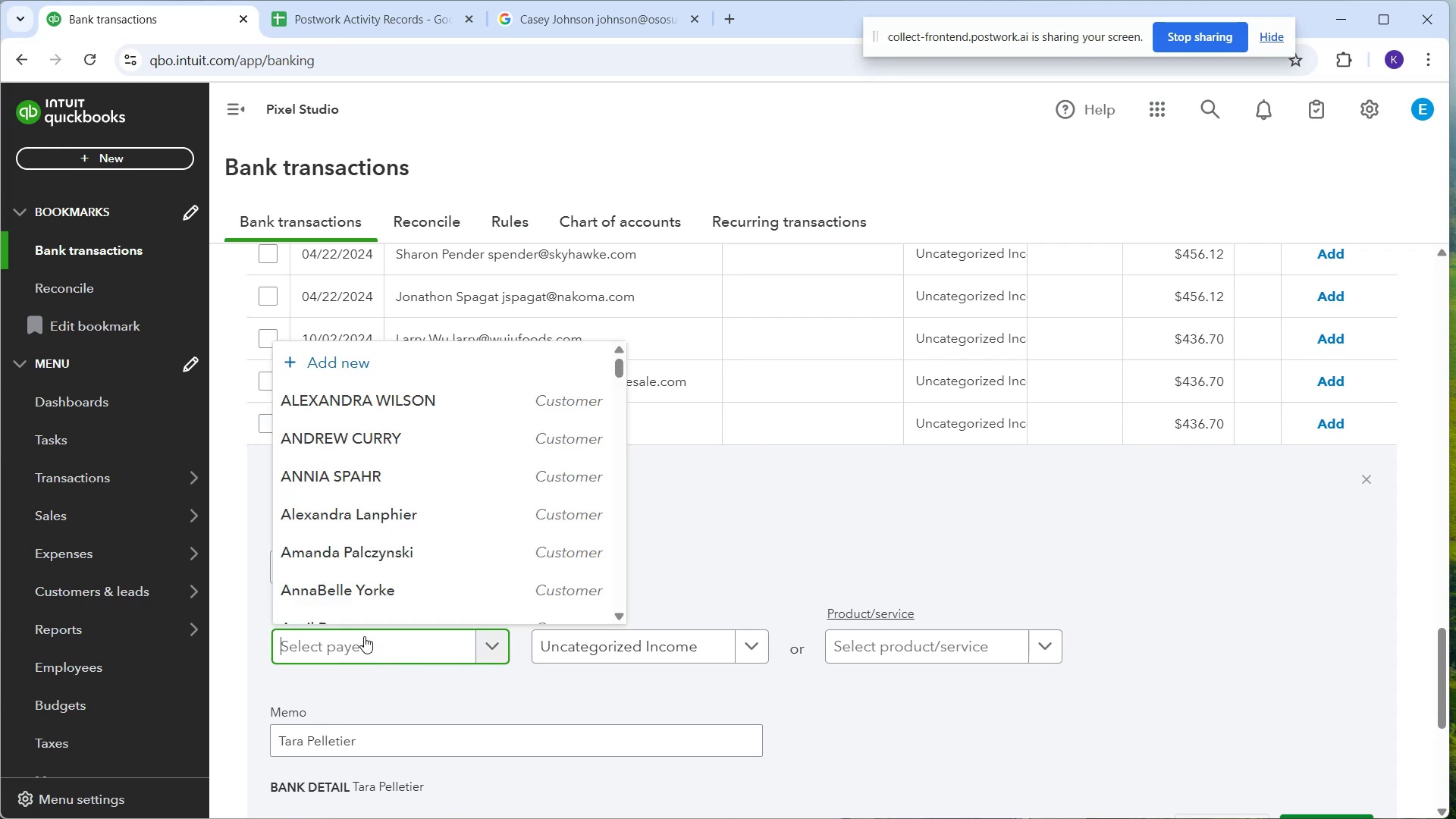 
type(tara pelletier)
 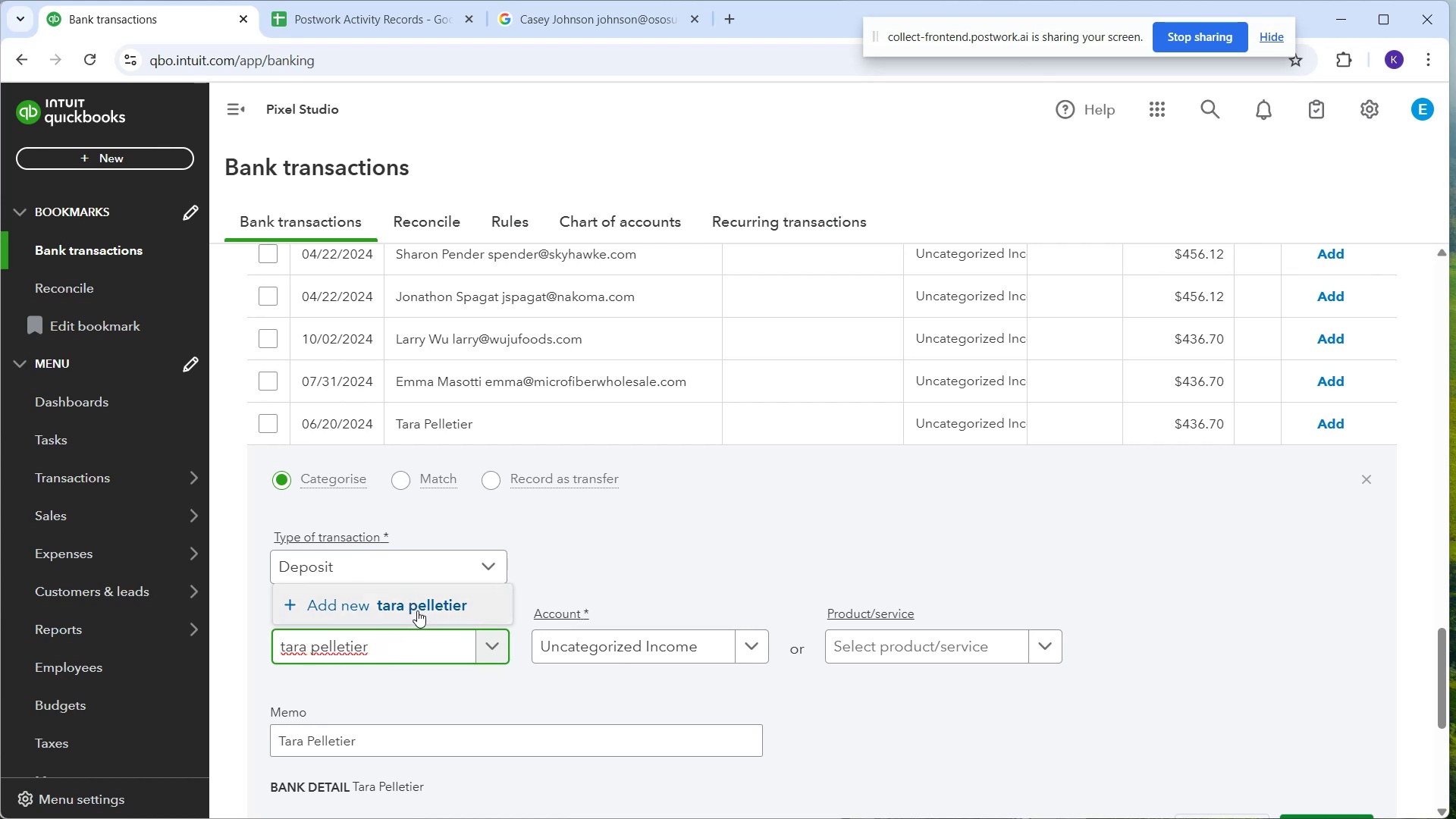 
left_click([419, 612])
 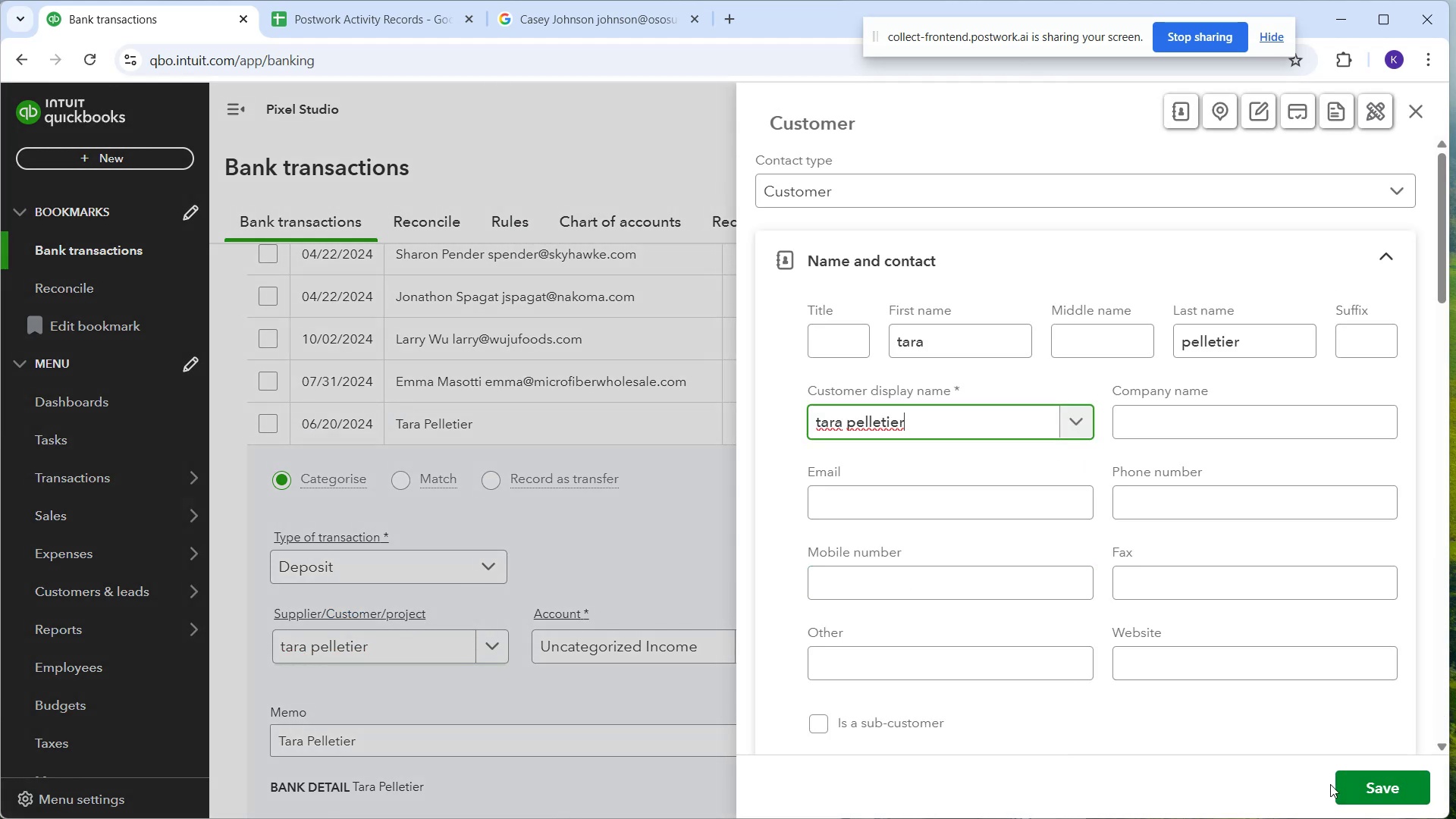 
wait(8.41)
 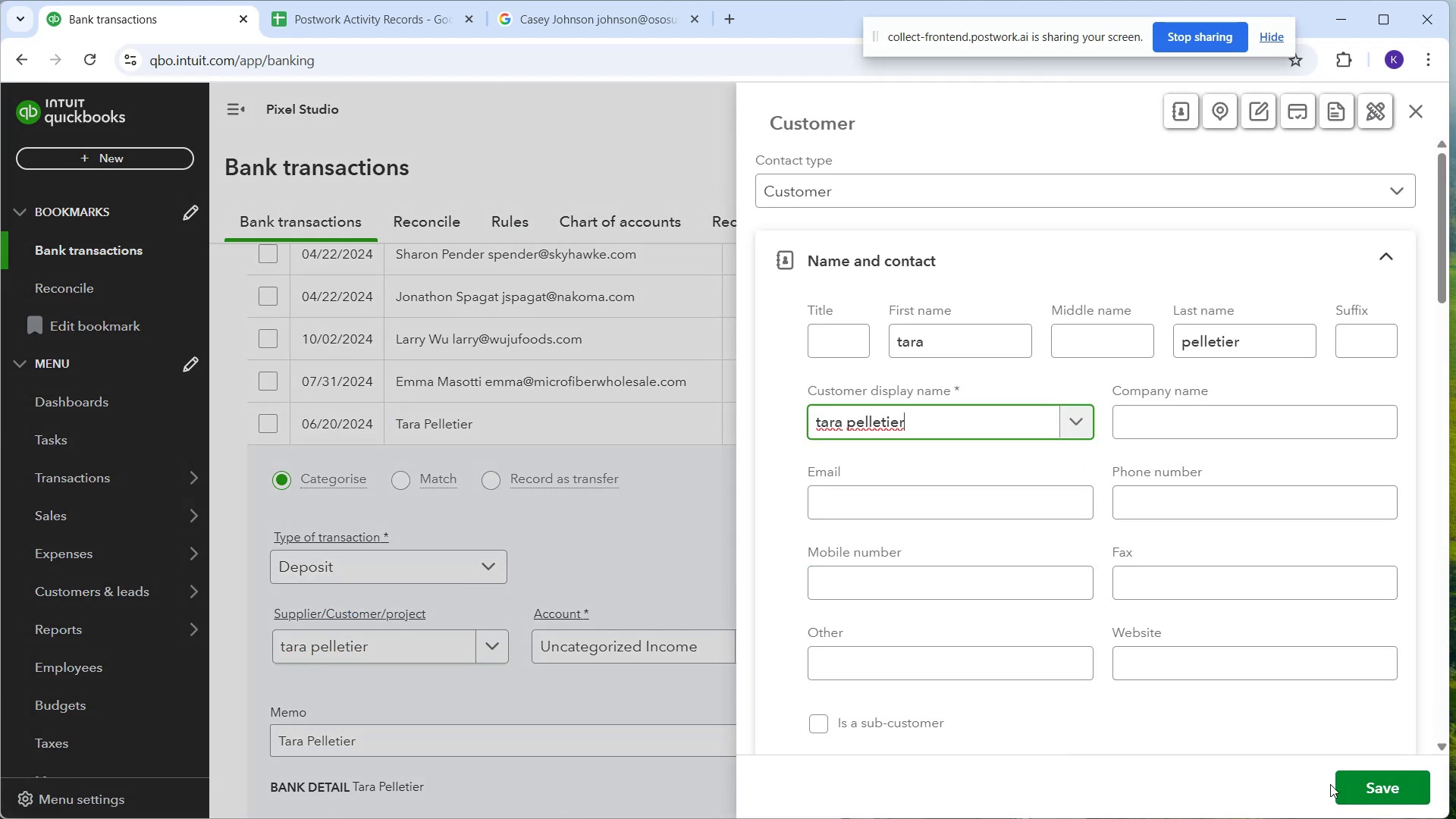 
scroll: coordinate [1218, 645], scroll_direction: down, amount: 4.0
 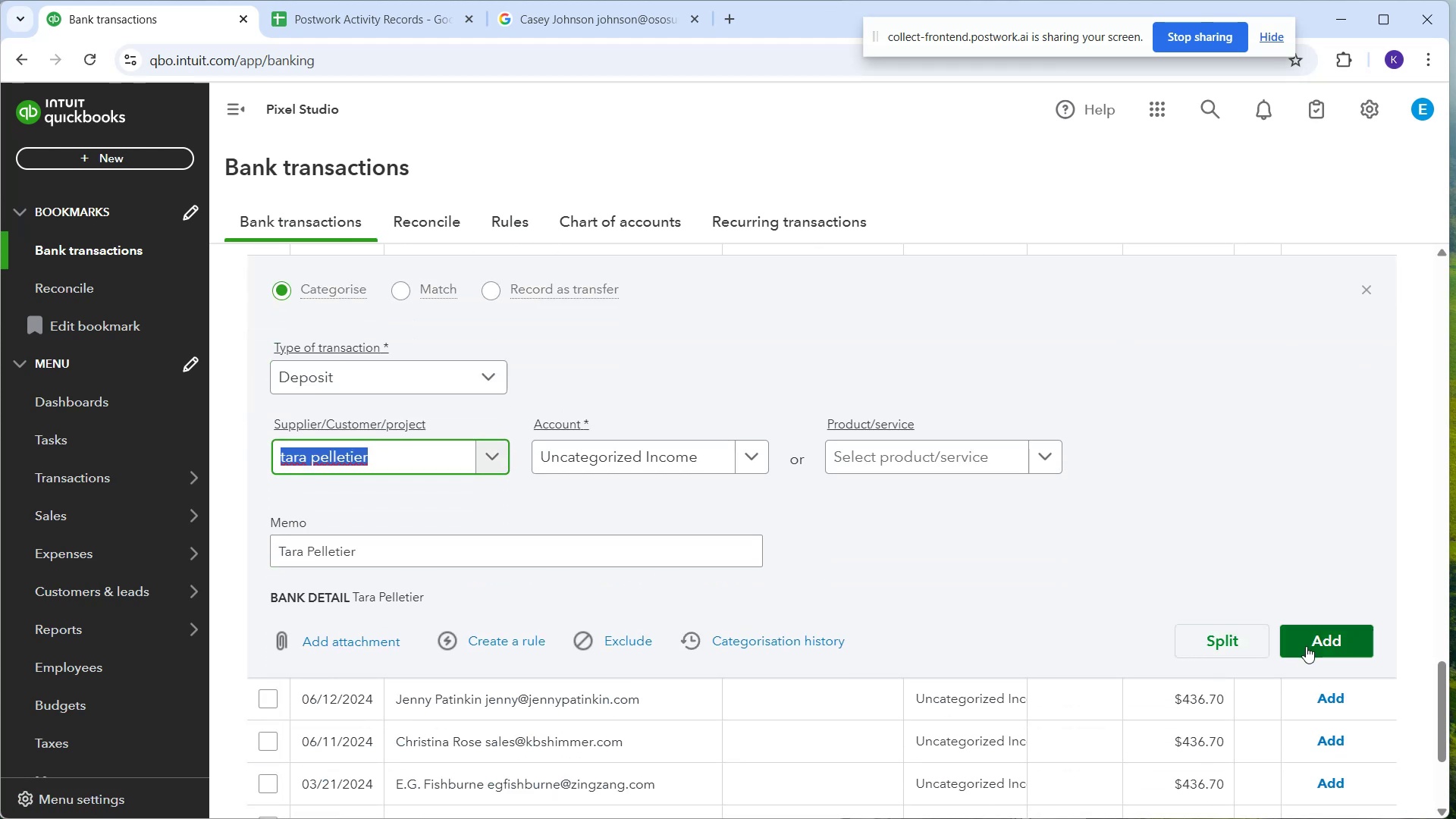 
left_click_drag(start_coordinate=[1310, 653], to_coordinate=[1307, 658])
 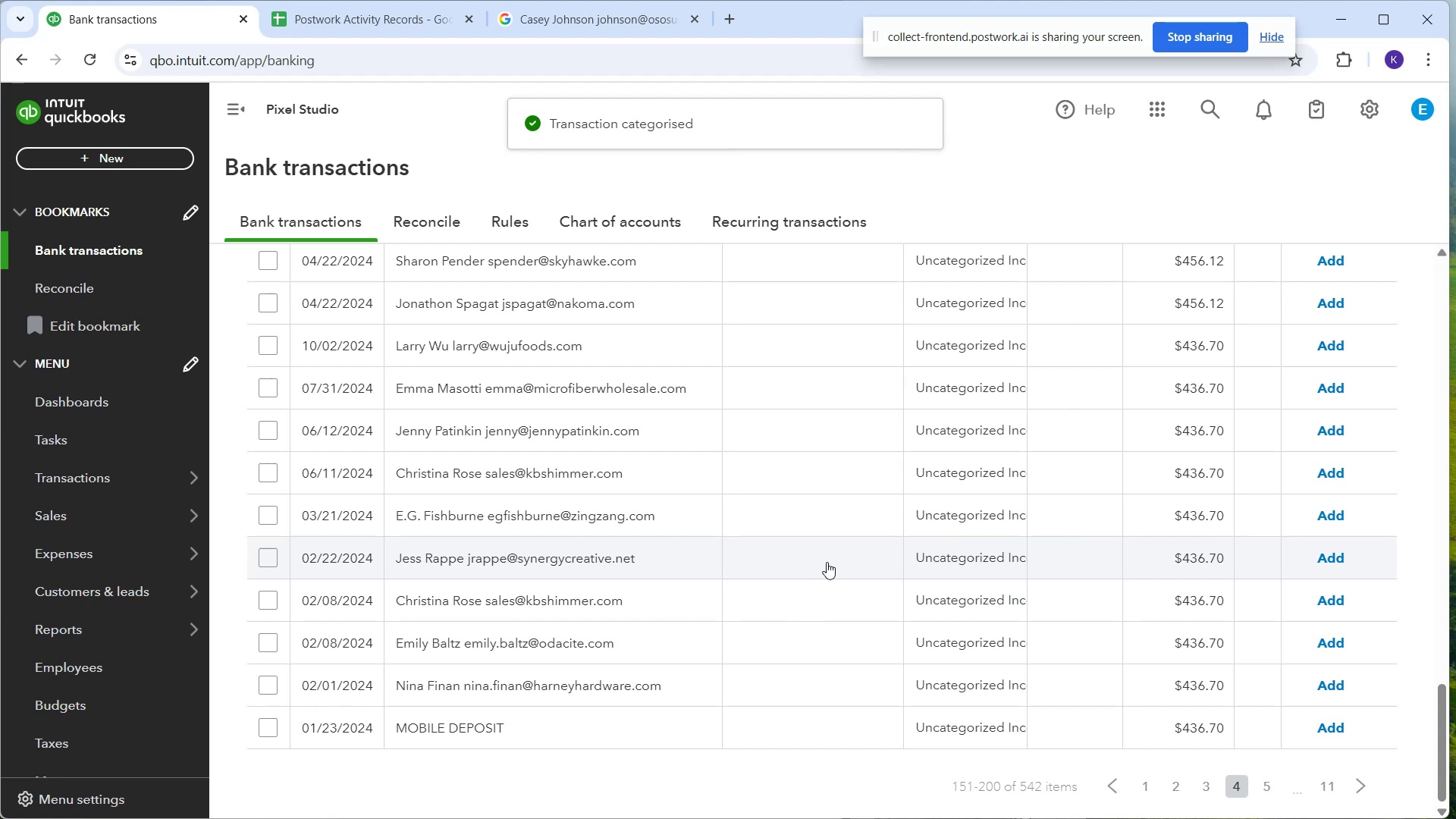 
wait(7.33)
 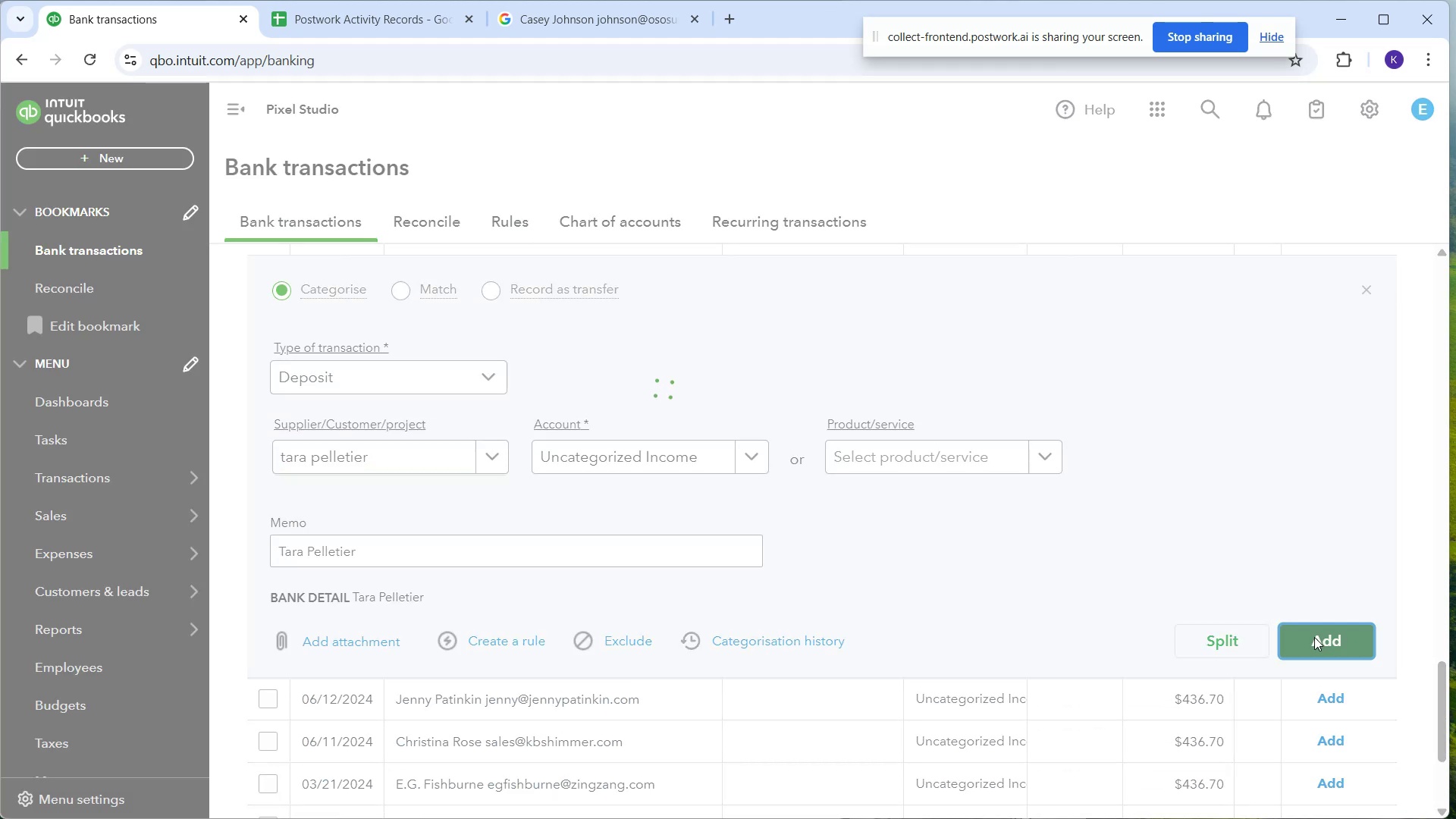 
scroll: coordinate [732, 380], scroll_direction: up, amount: 3.0
 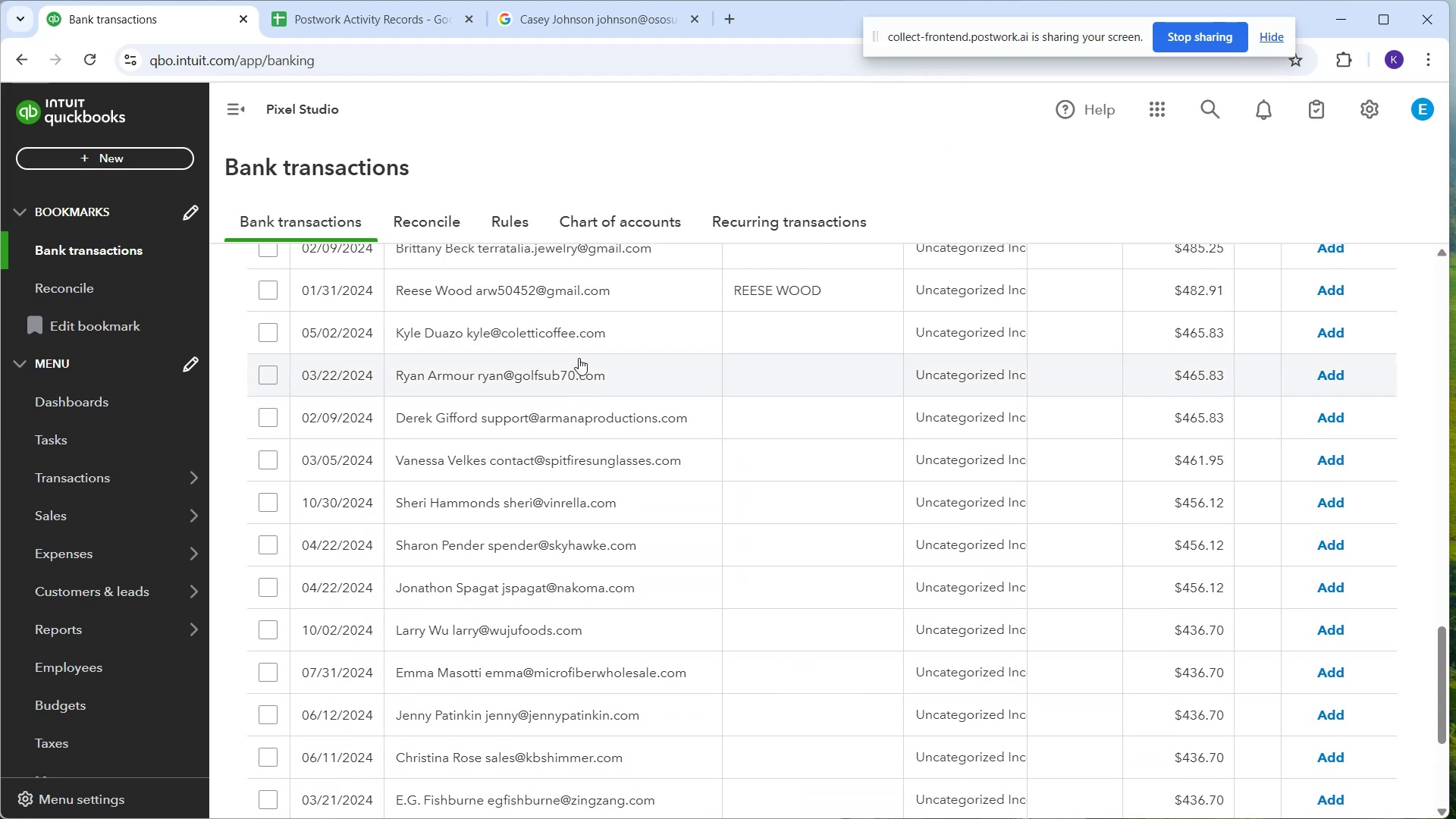 
scroll: coordinate [816, 595], scroll_direction: down, amount: 12.0
 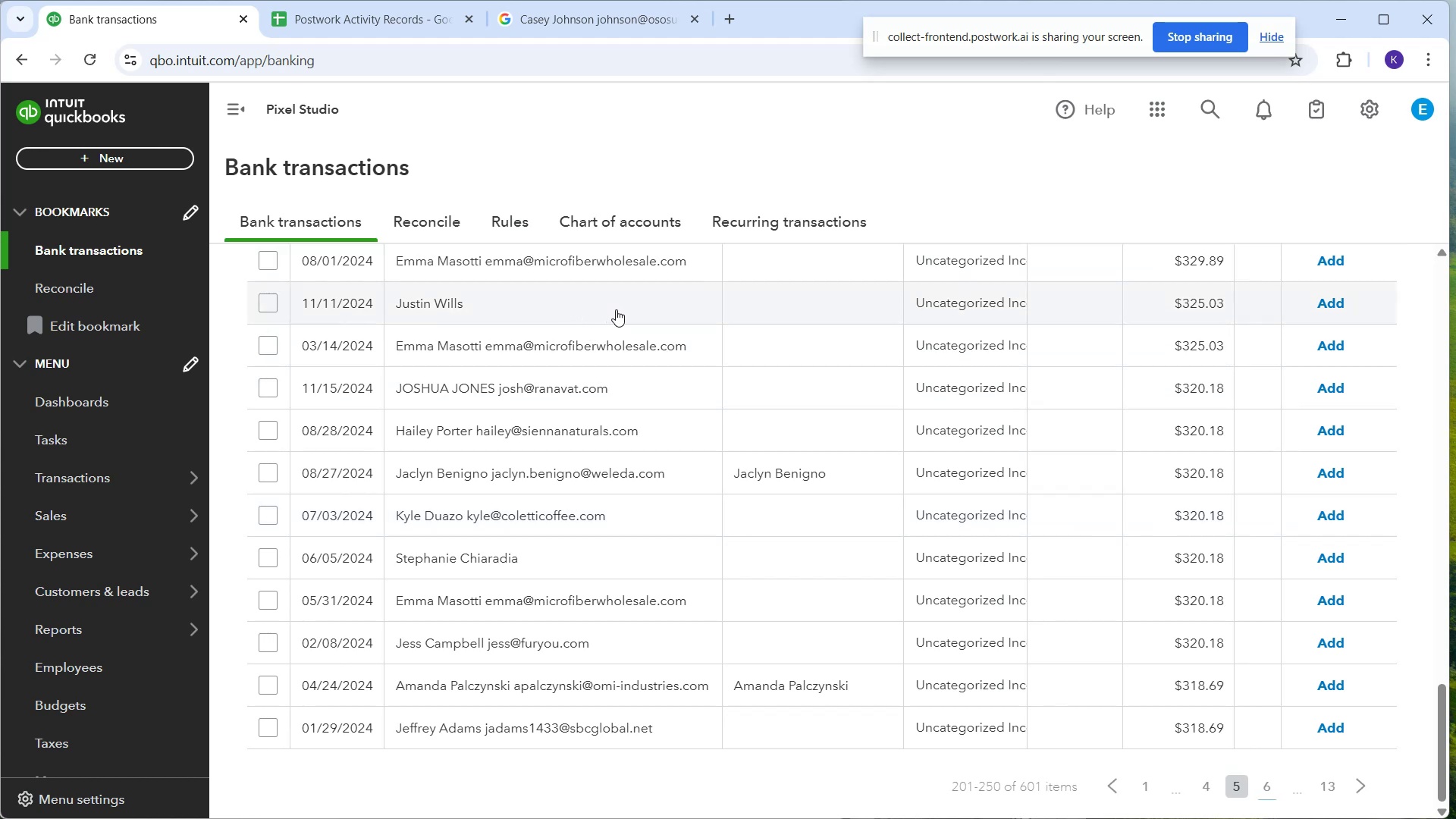 
wait(17.86)
 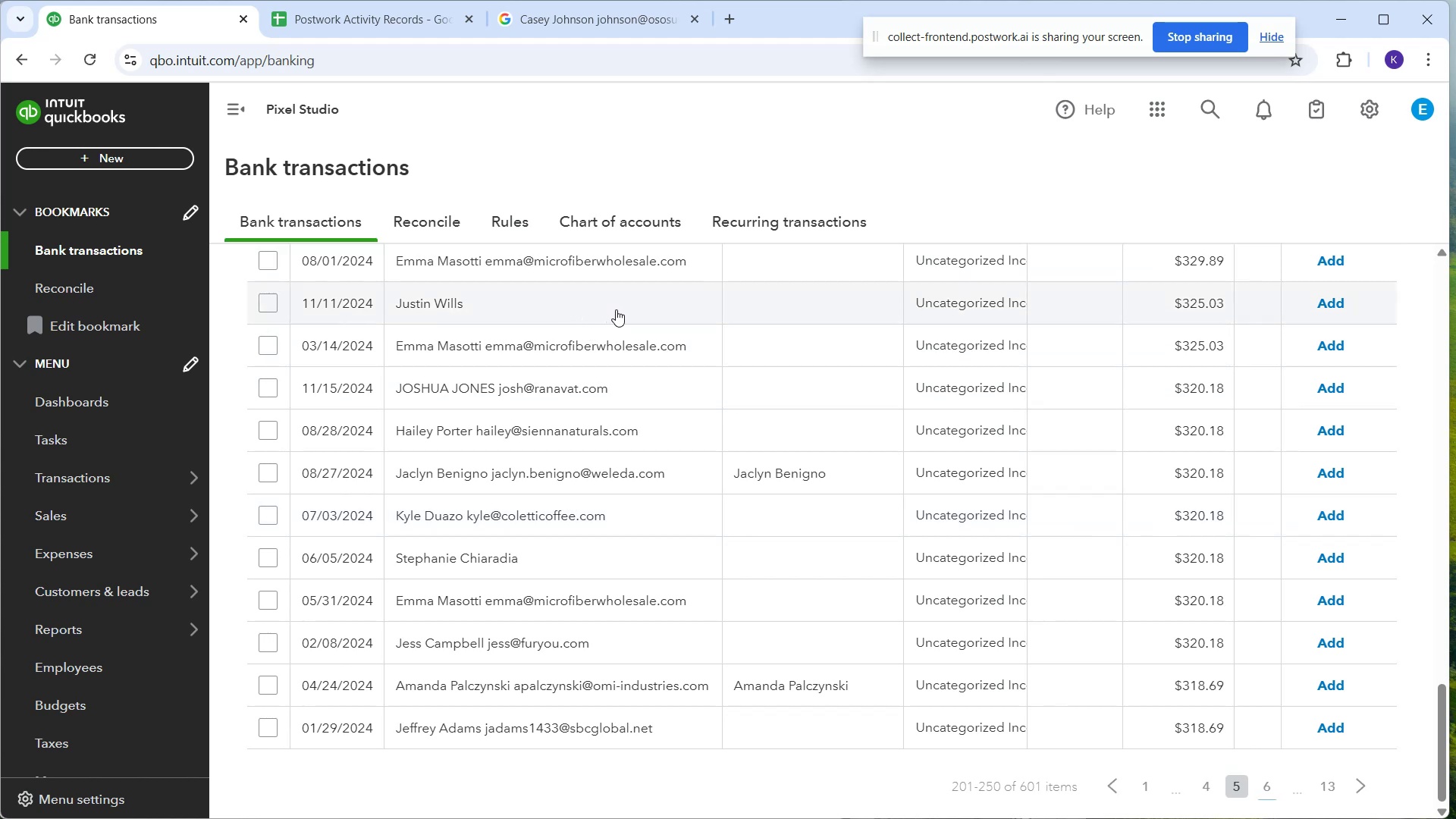 
type(justin wills)
 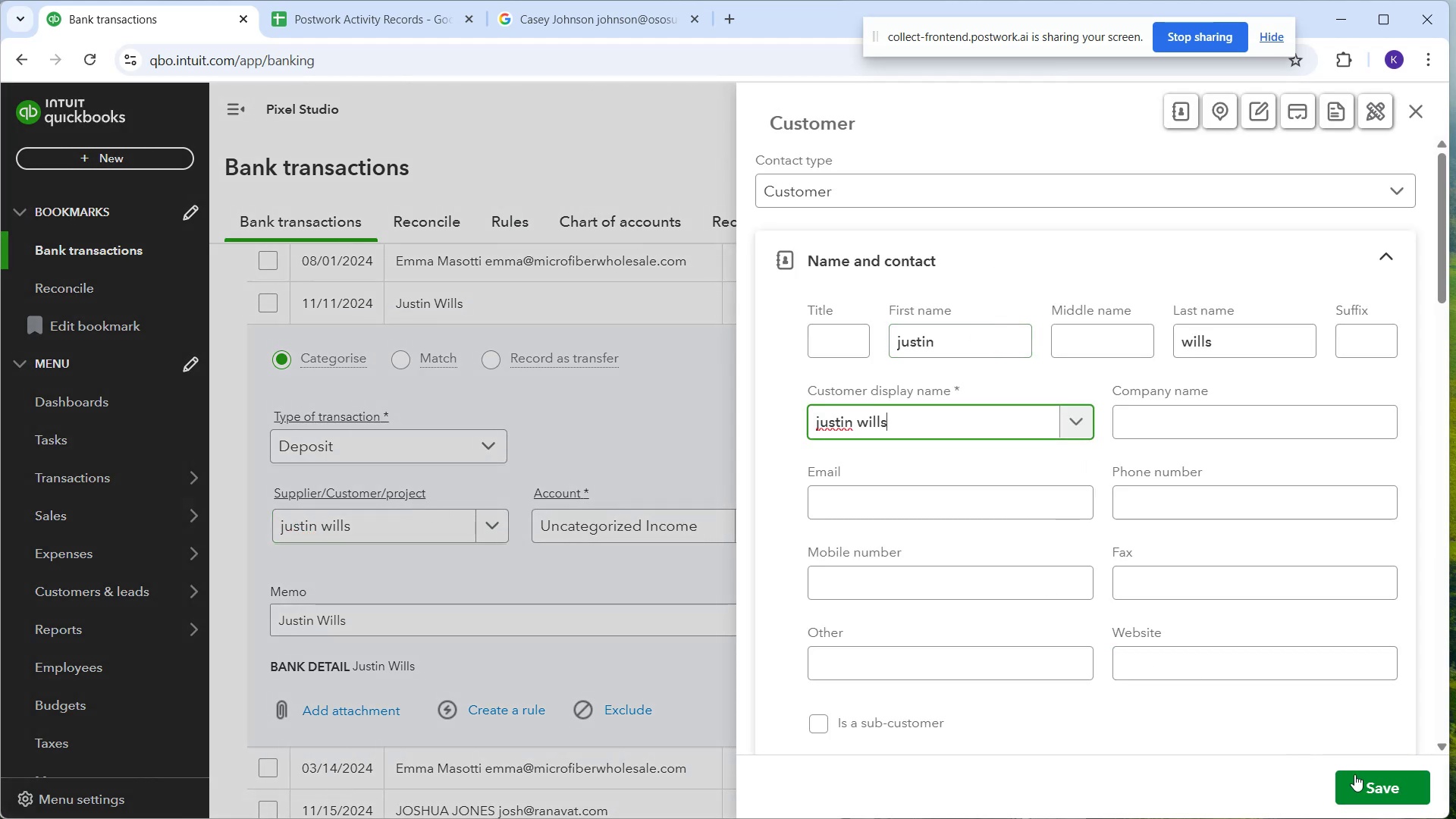 
wait(15.53)
 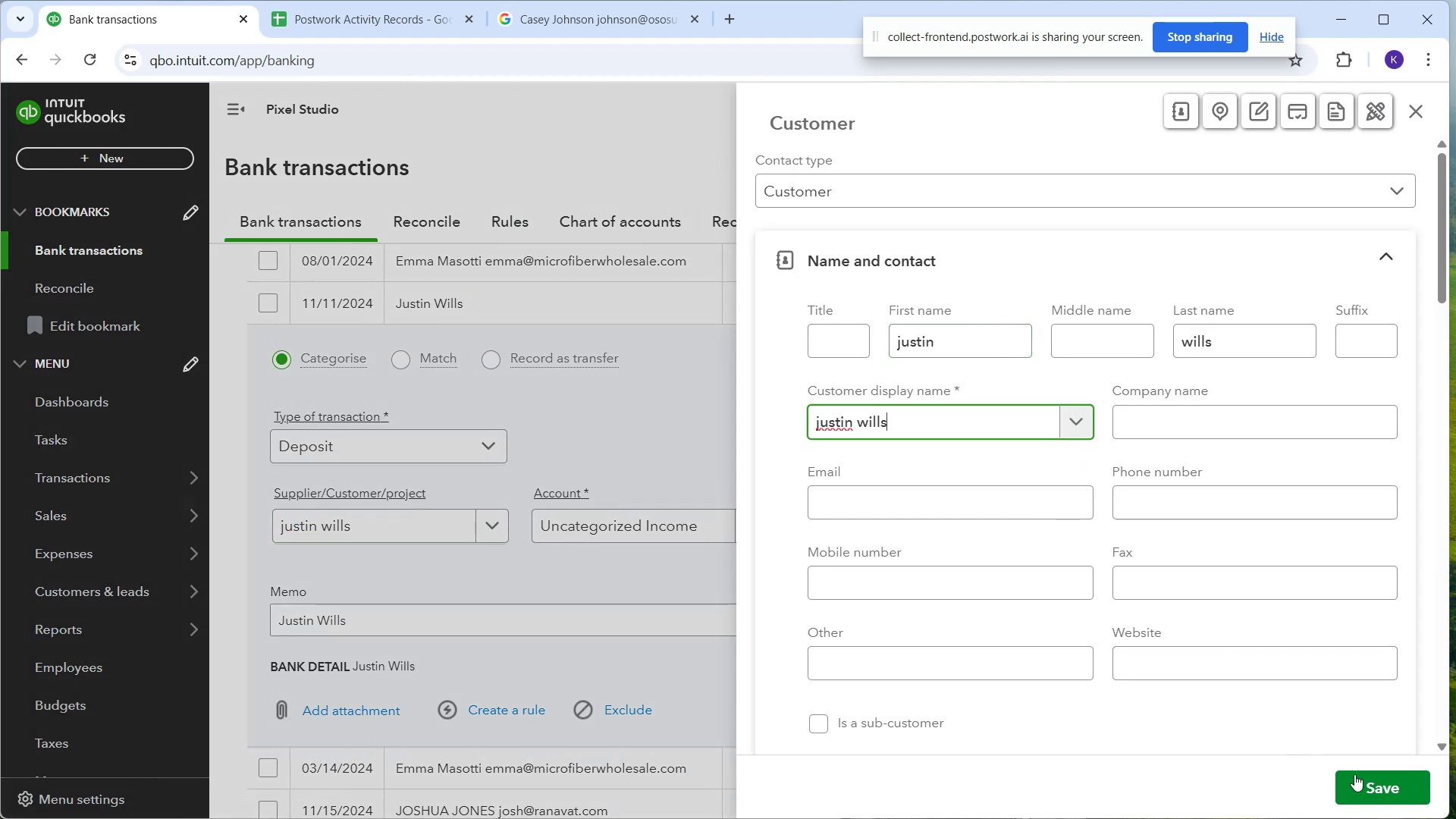 
left_click_drag(start_coordinate=[1316, 724], to_coordinate=[1315, 728])
 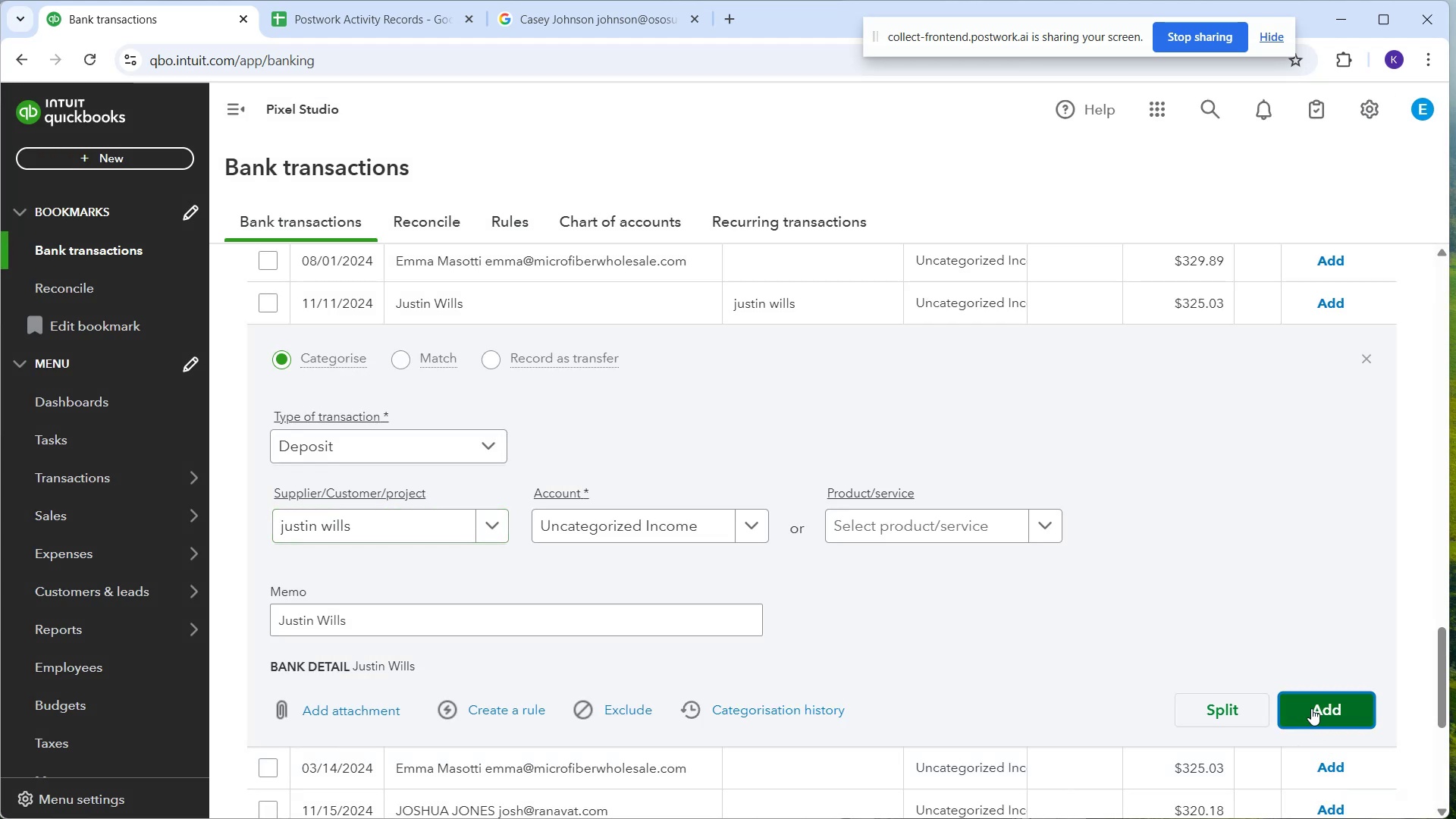 
wait(9.06)
 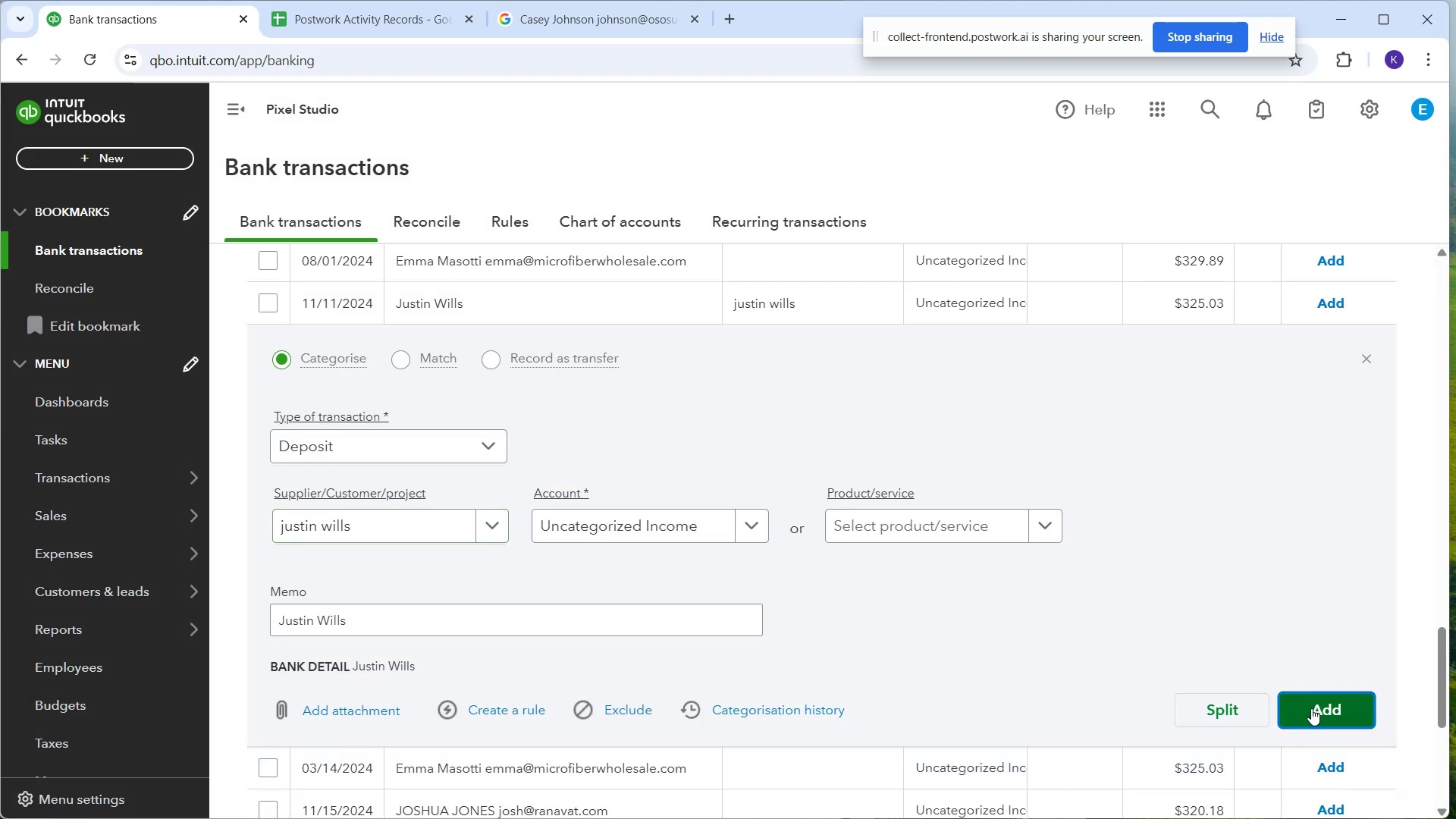 
left_click([1311, 708])
 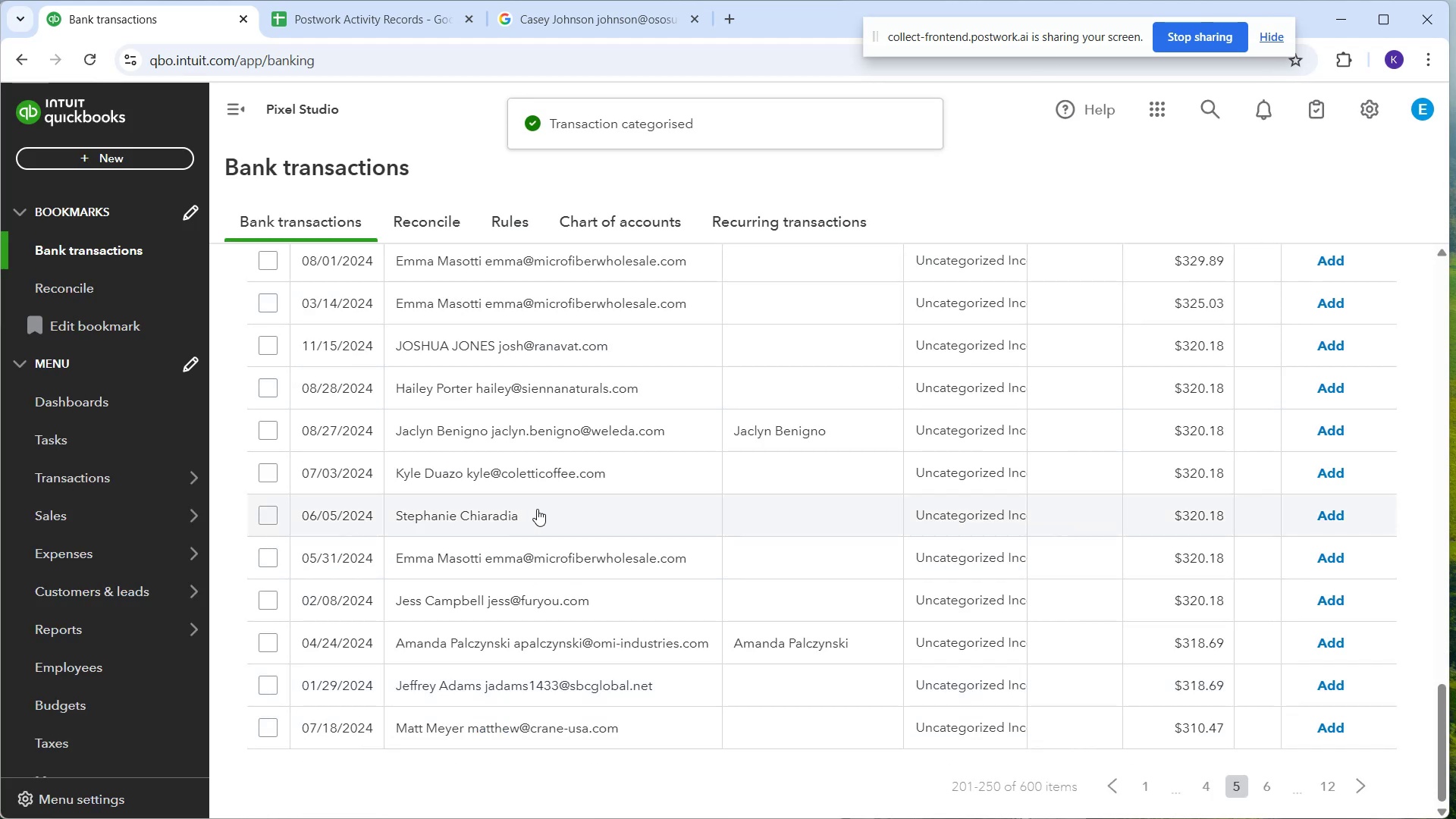 
wait(7.29)
 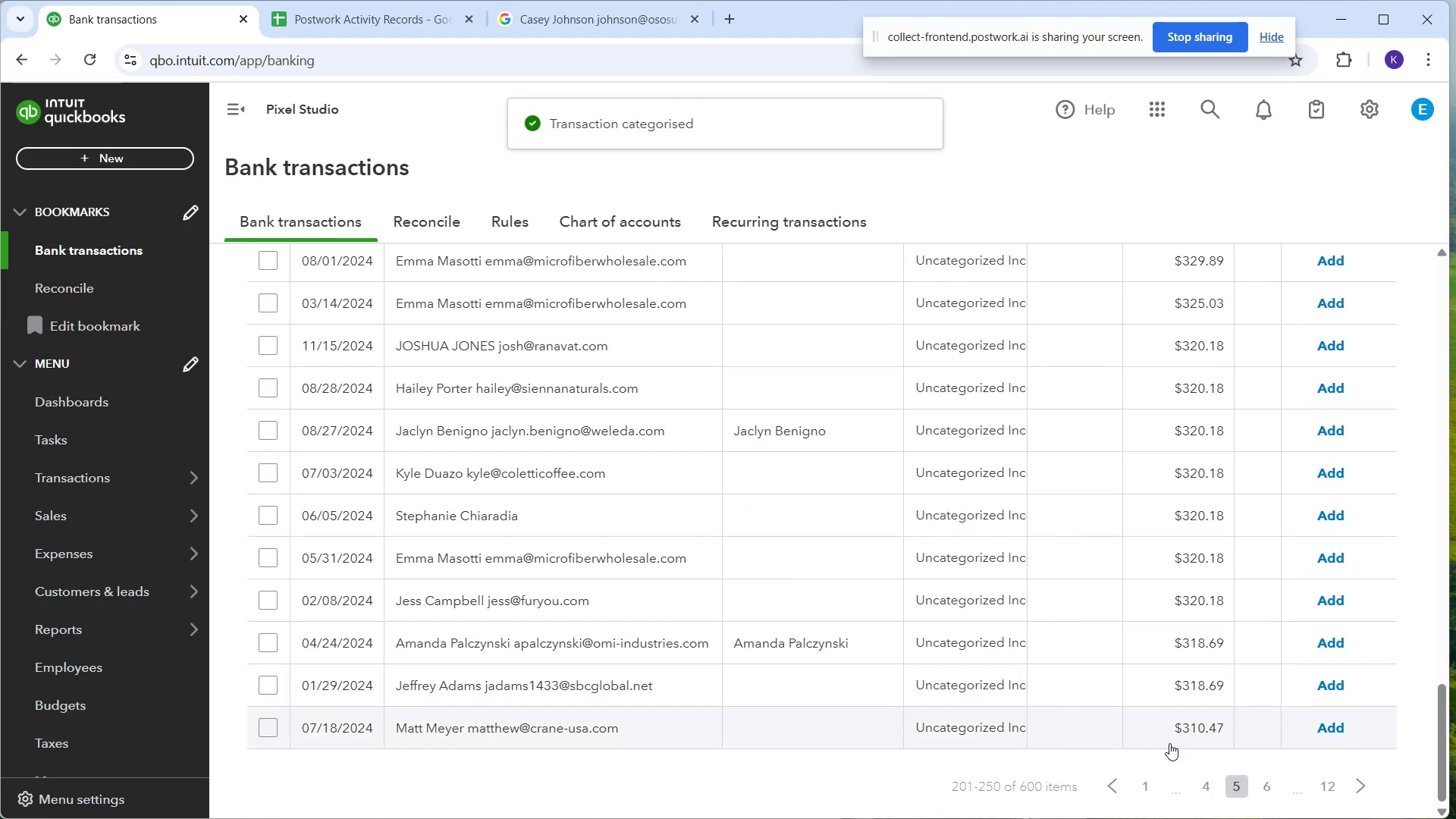 
left_click_drag(start_coordinate=[541, 509], to_coordinate=[547, 506])
 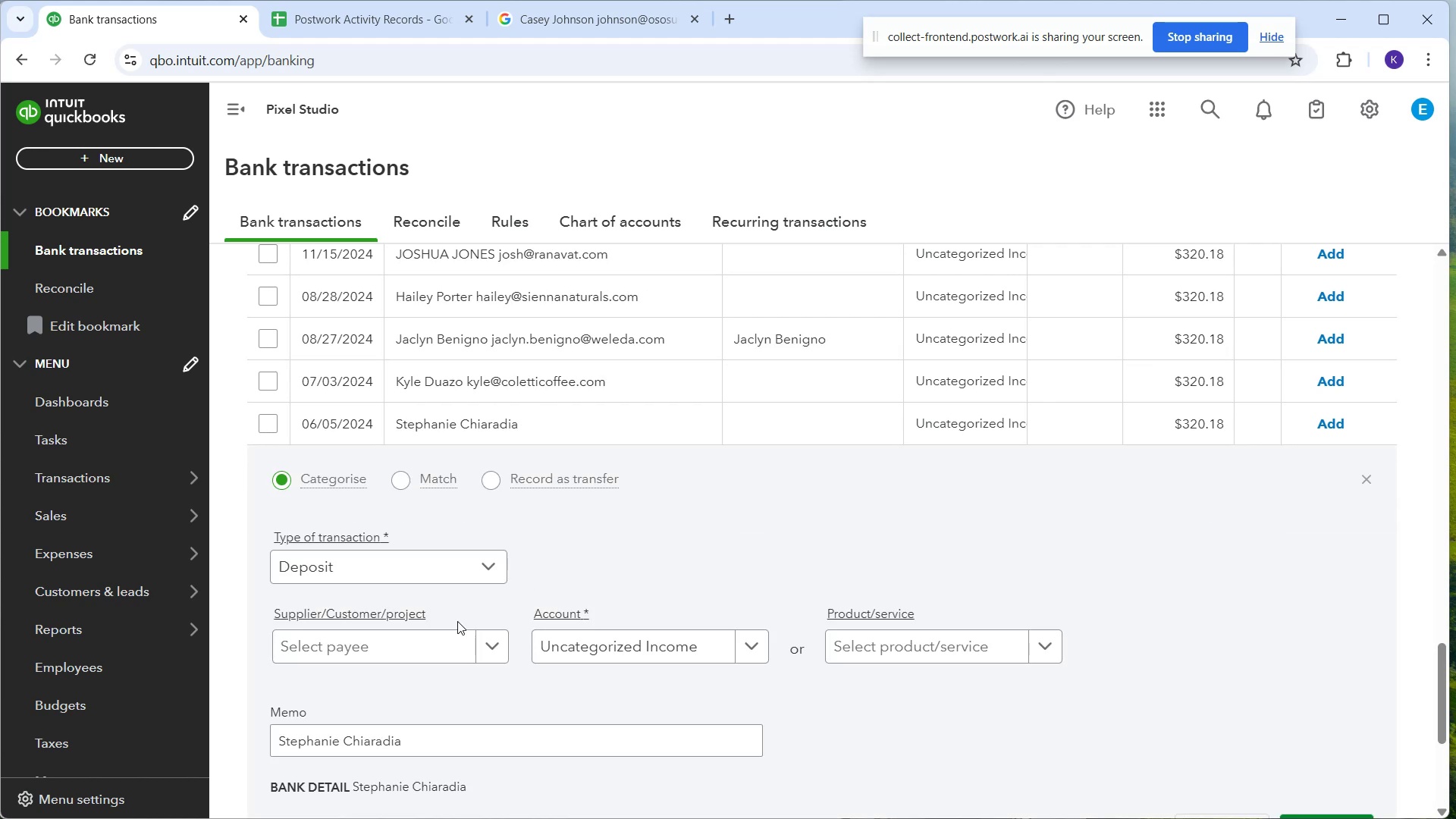 
left_click_drag(start_coordinate=[417, 648], to_coordinate=[421, 648])
 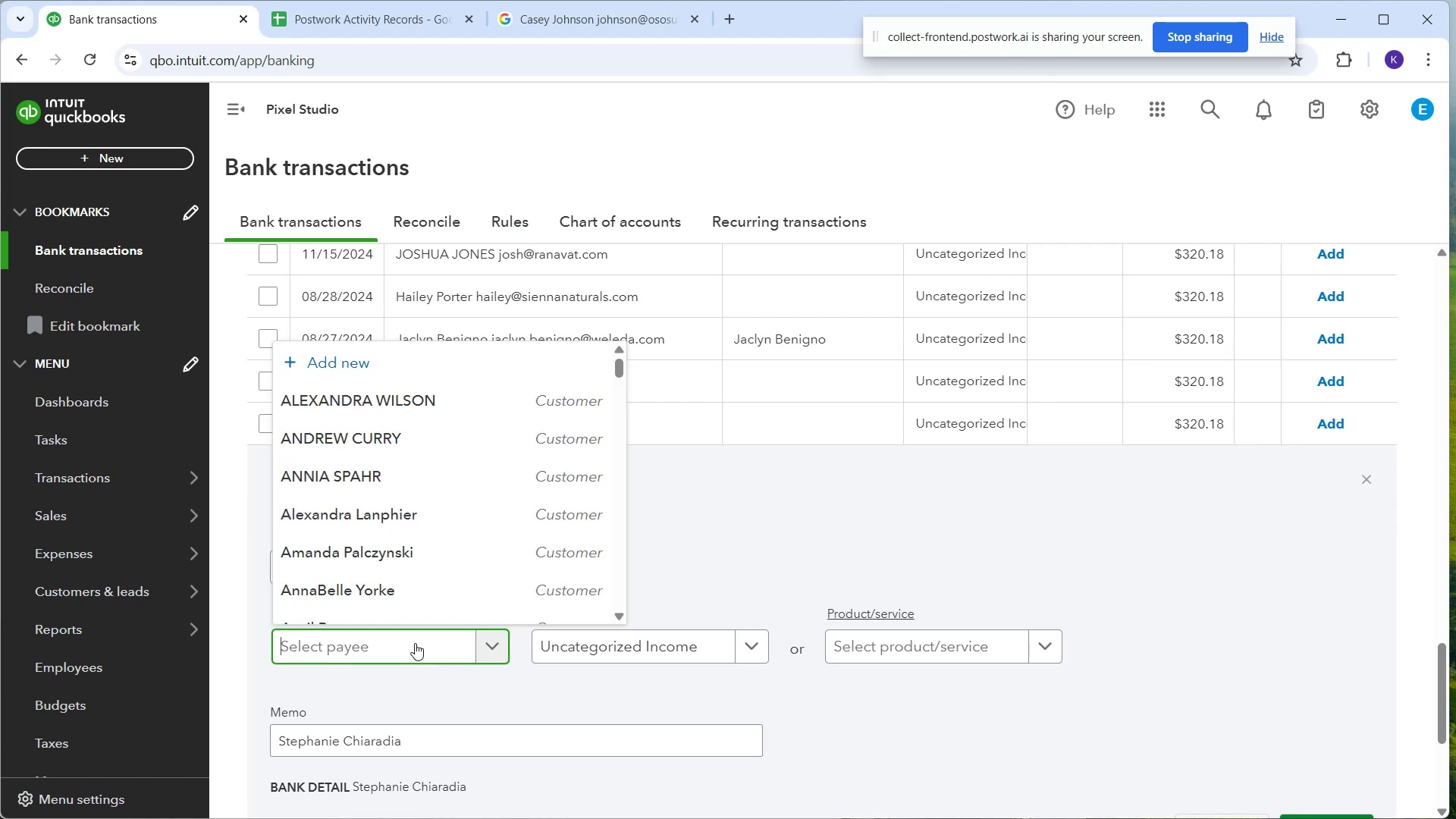 
type(stephanie CH)
key(Backspace)
type(ha)
key(Backspace)
type(iaradia)
 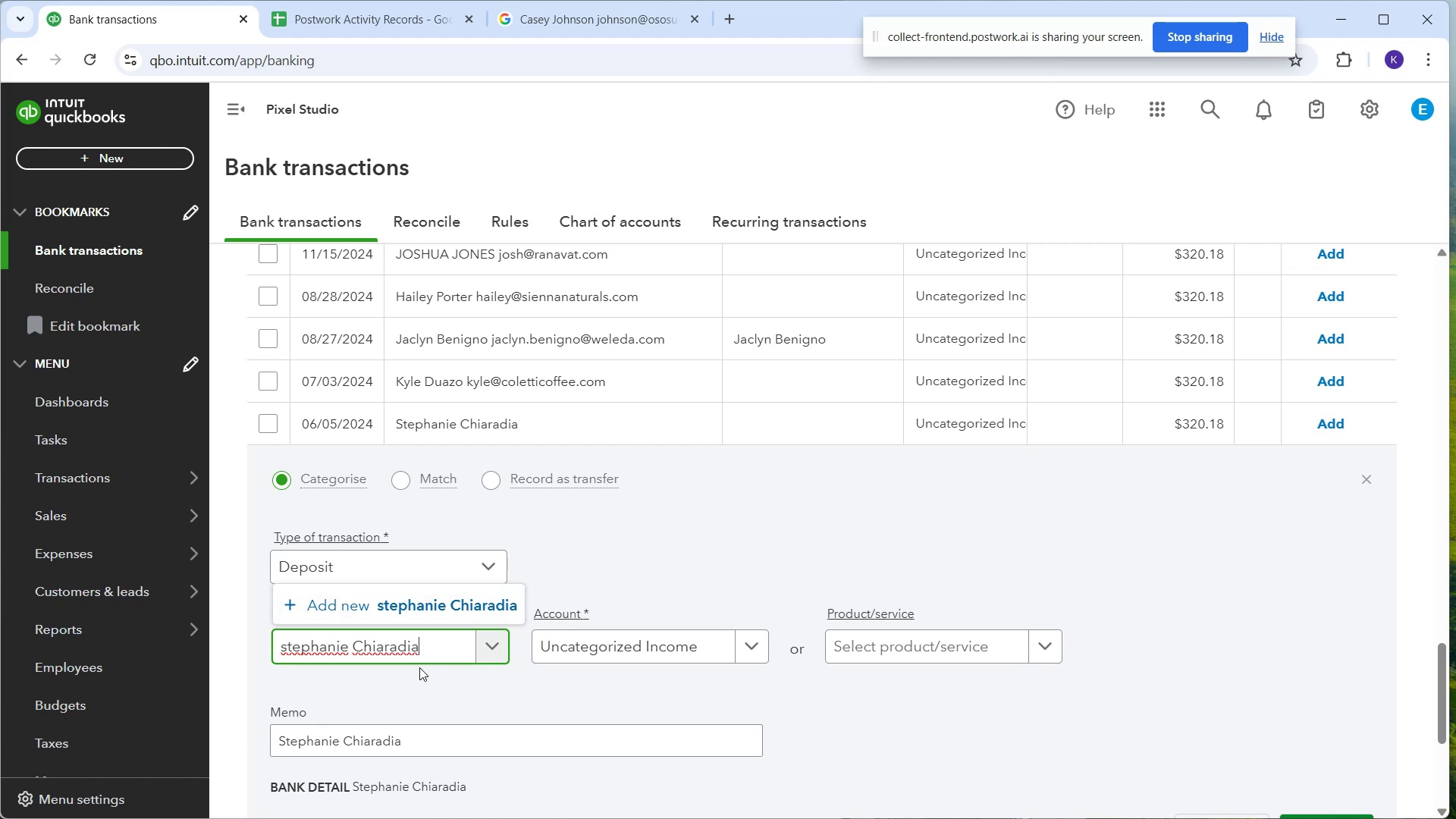 
wait(10.8)
 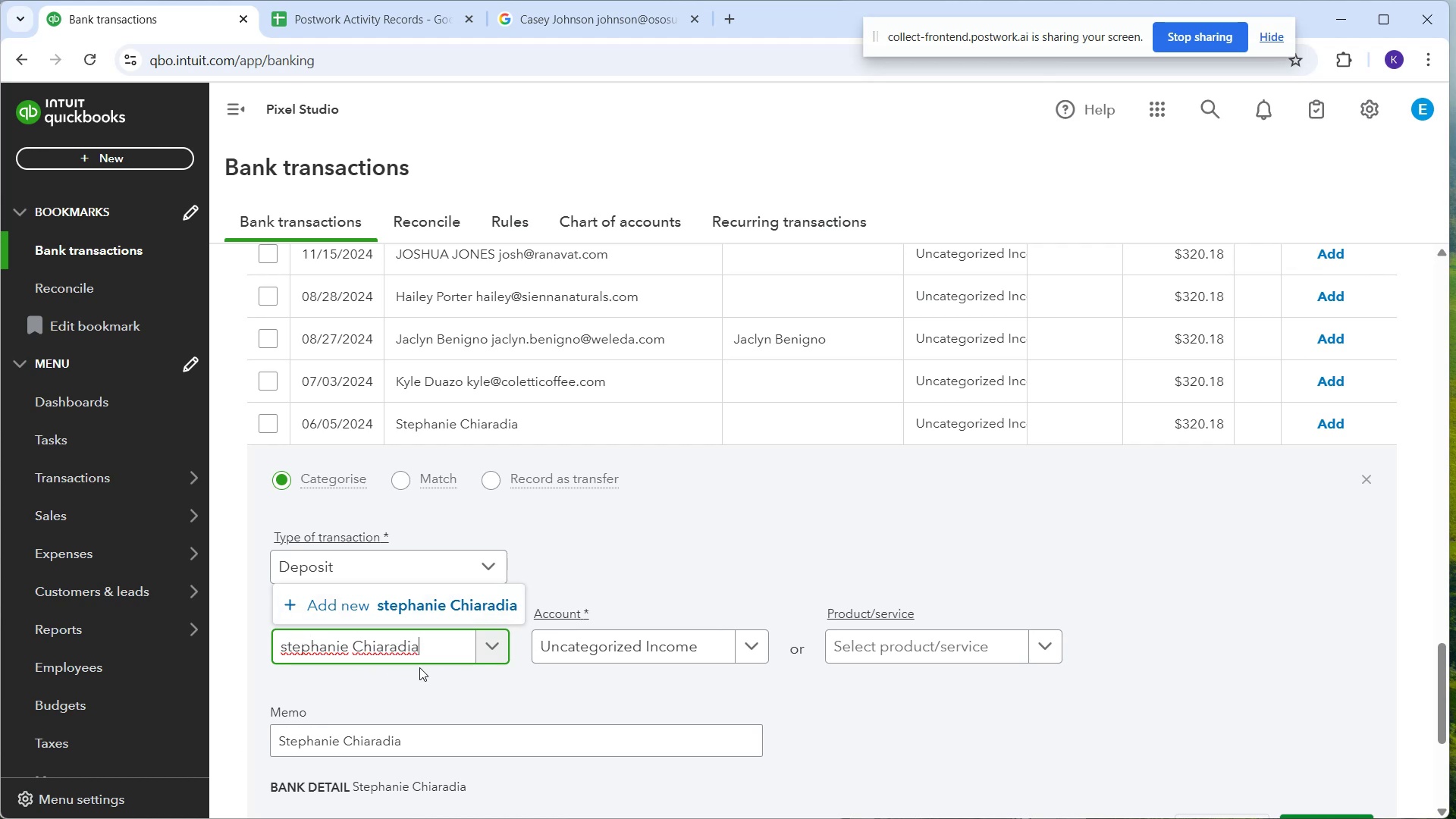 
left_click([444, 608])
 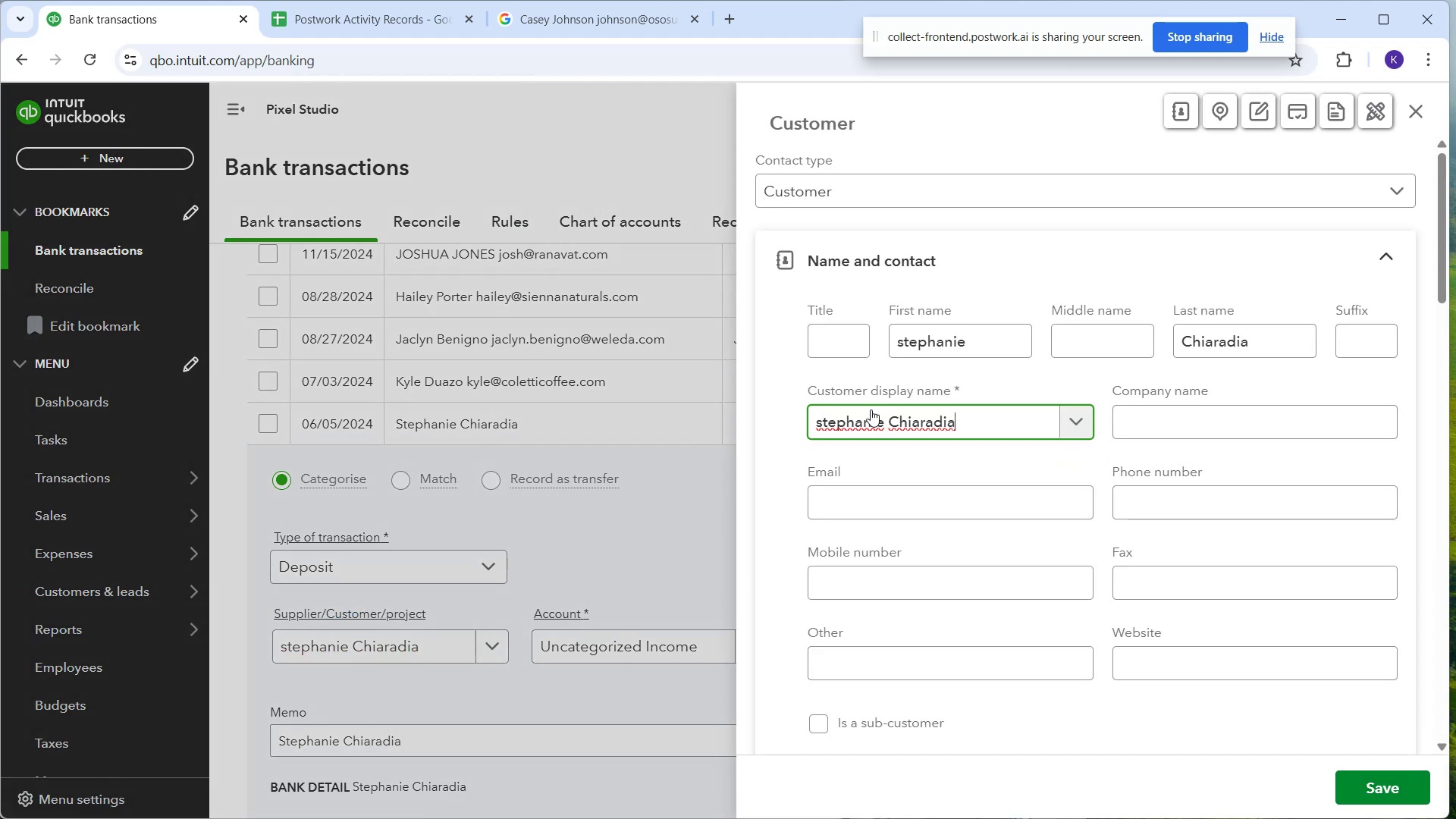 
wait(6.25)
 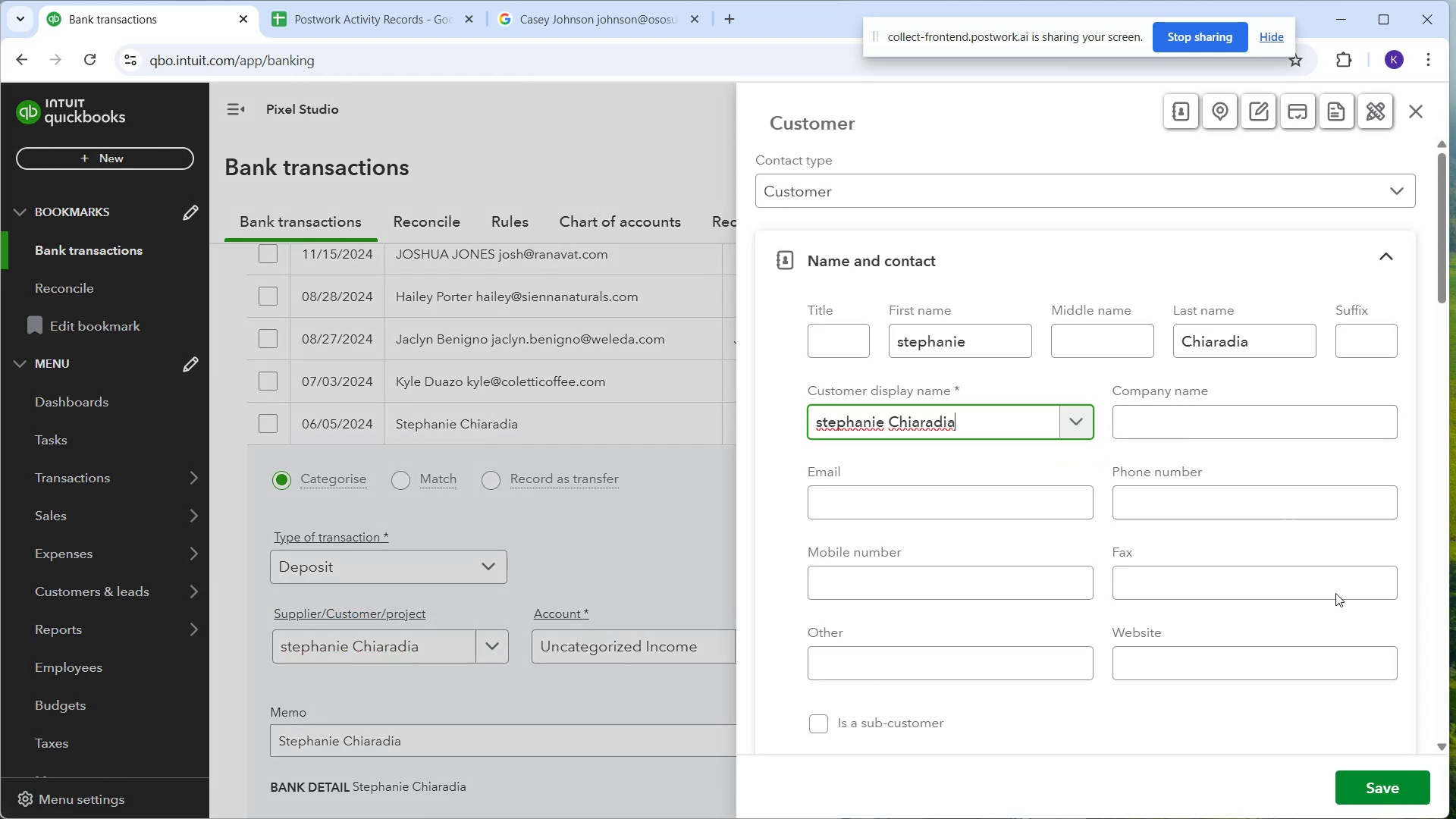 
left_click([822, 422])
 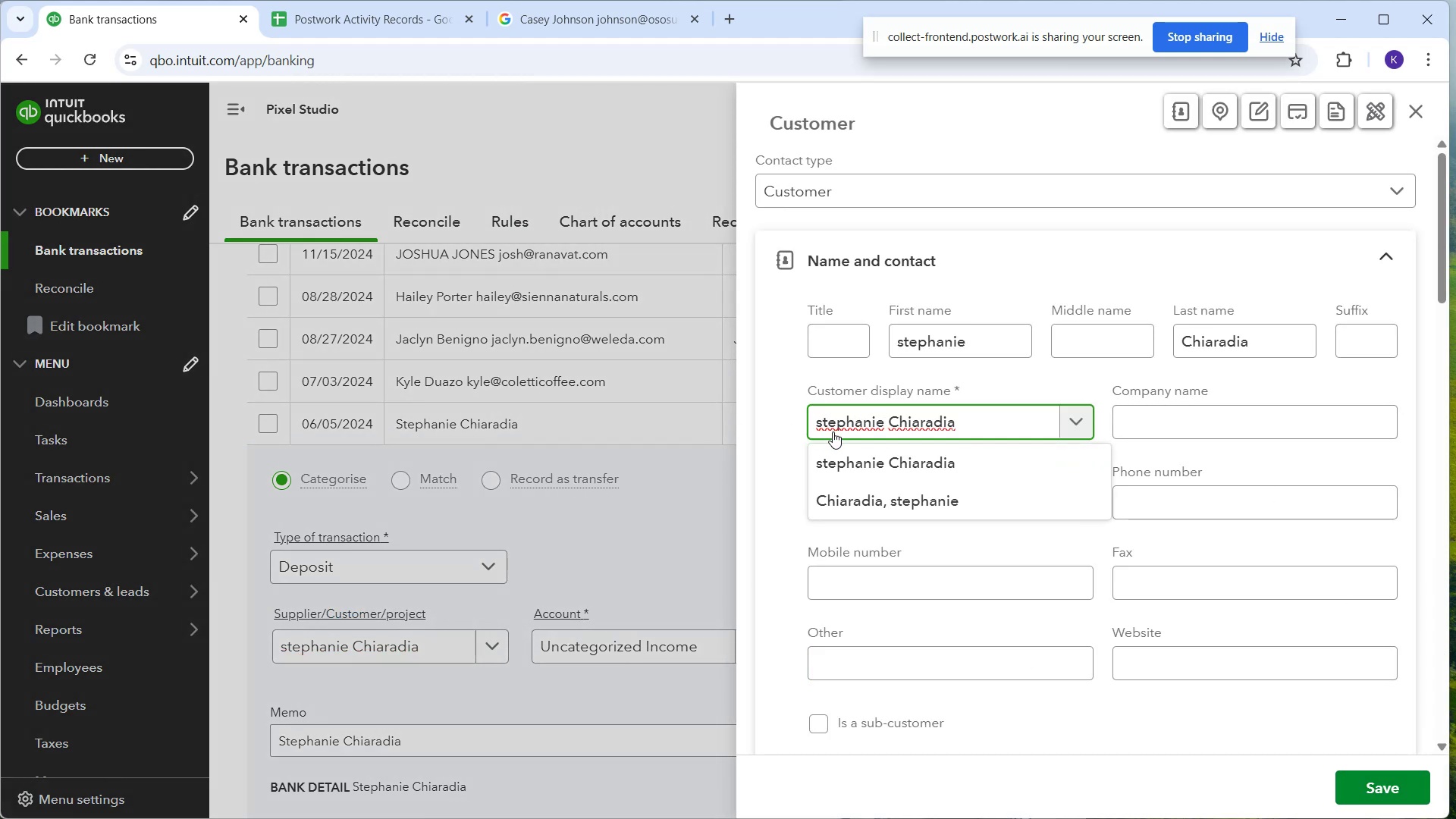 
key(Backspace)
 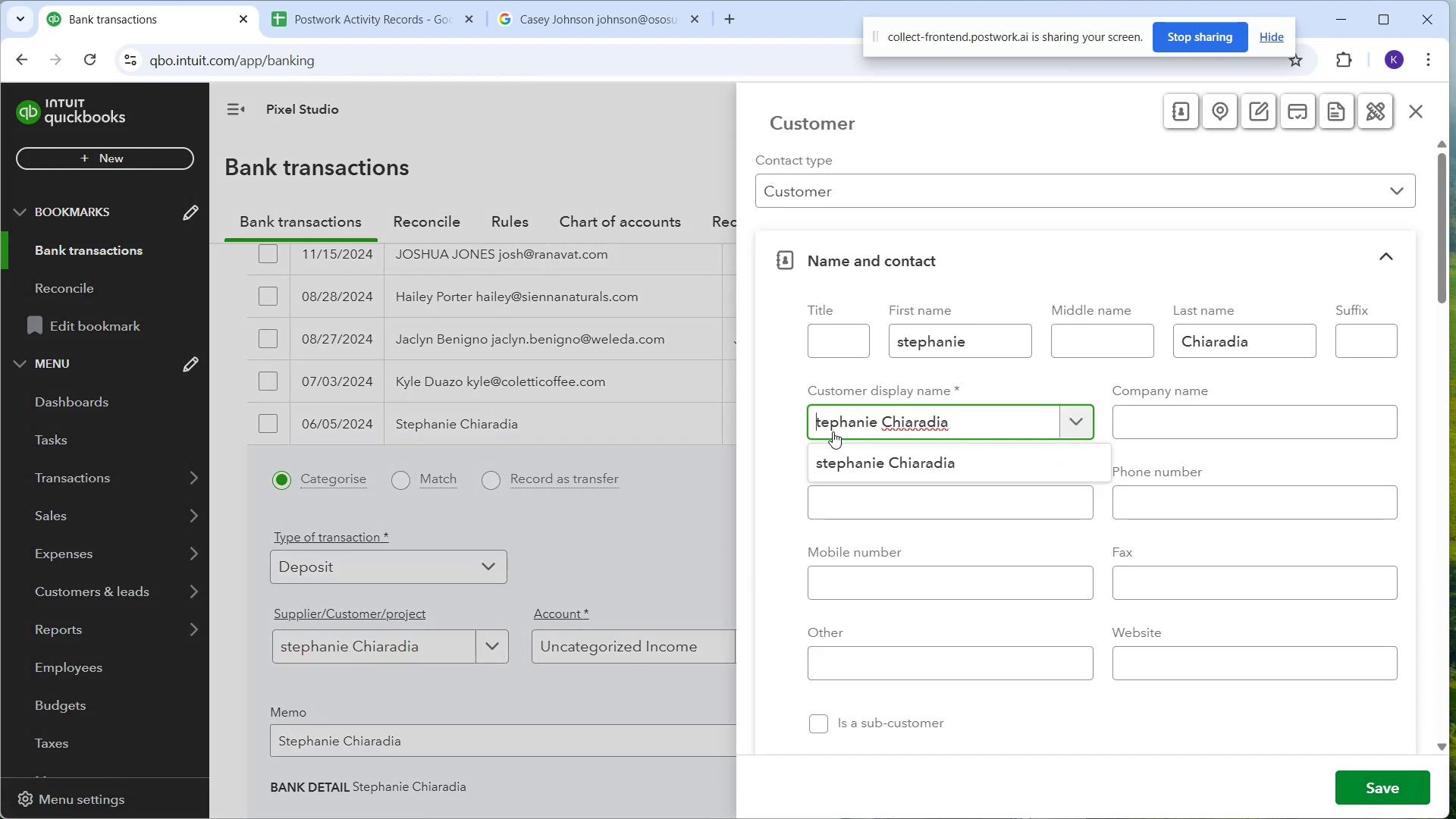 
key(S)
 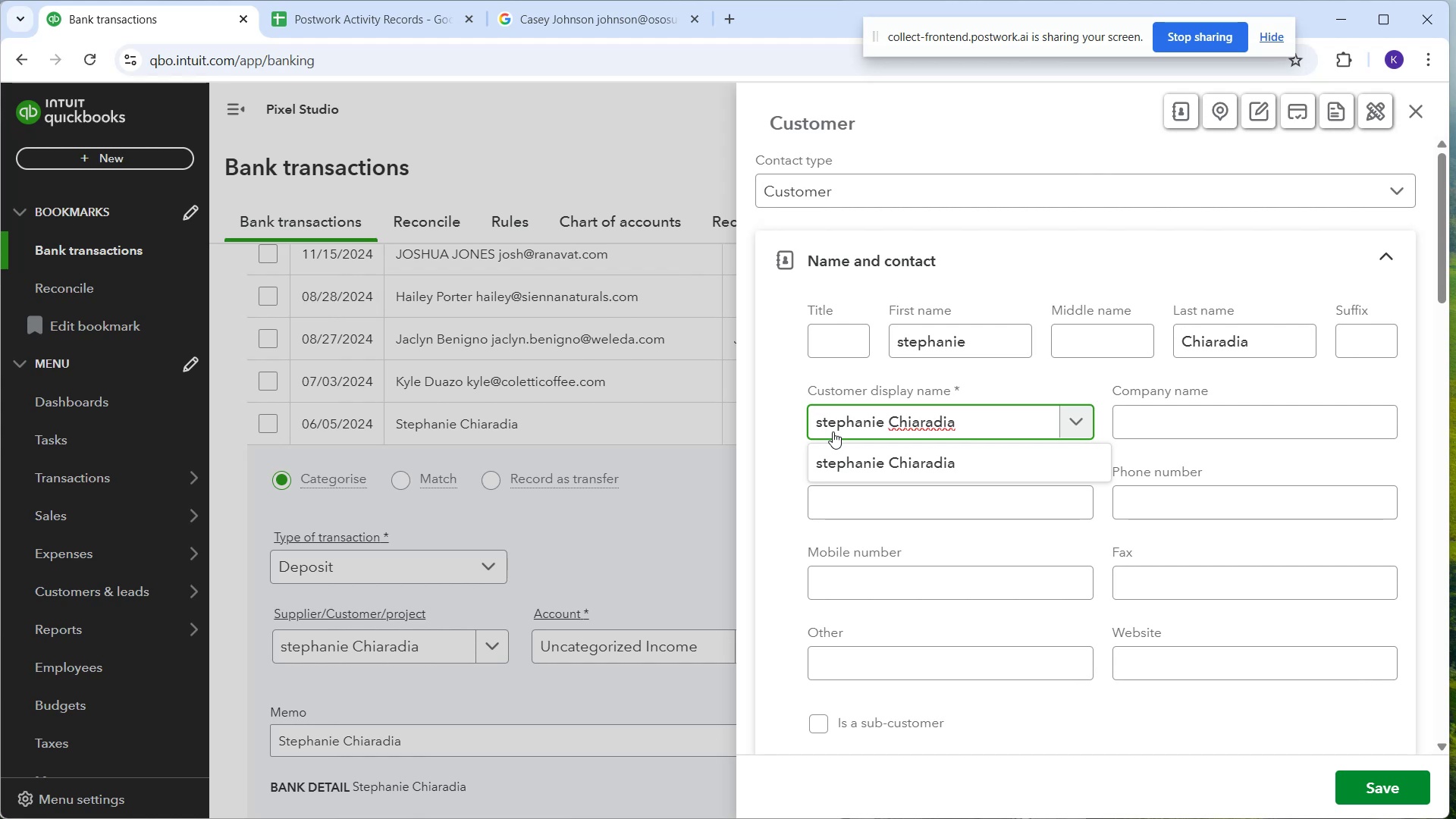 
key(Backspace)
 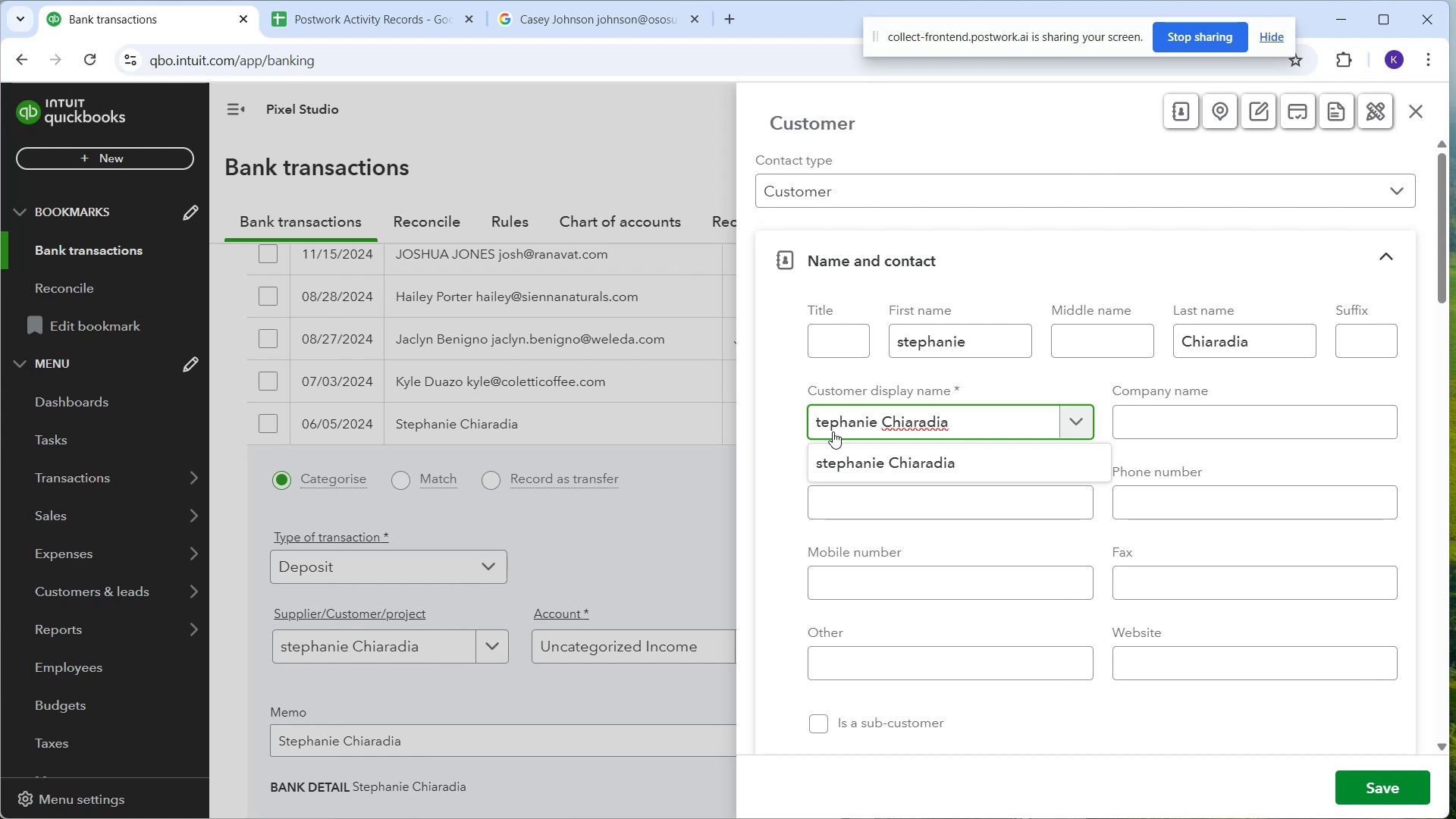 
key(CapsLock)
 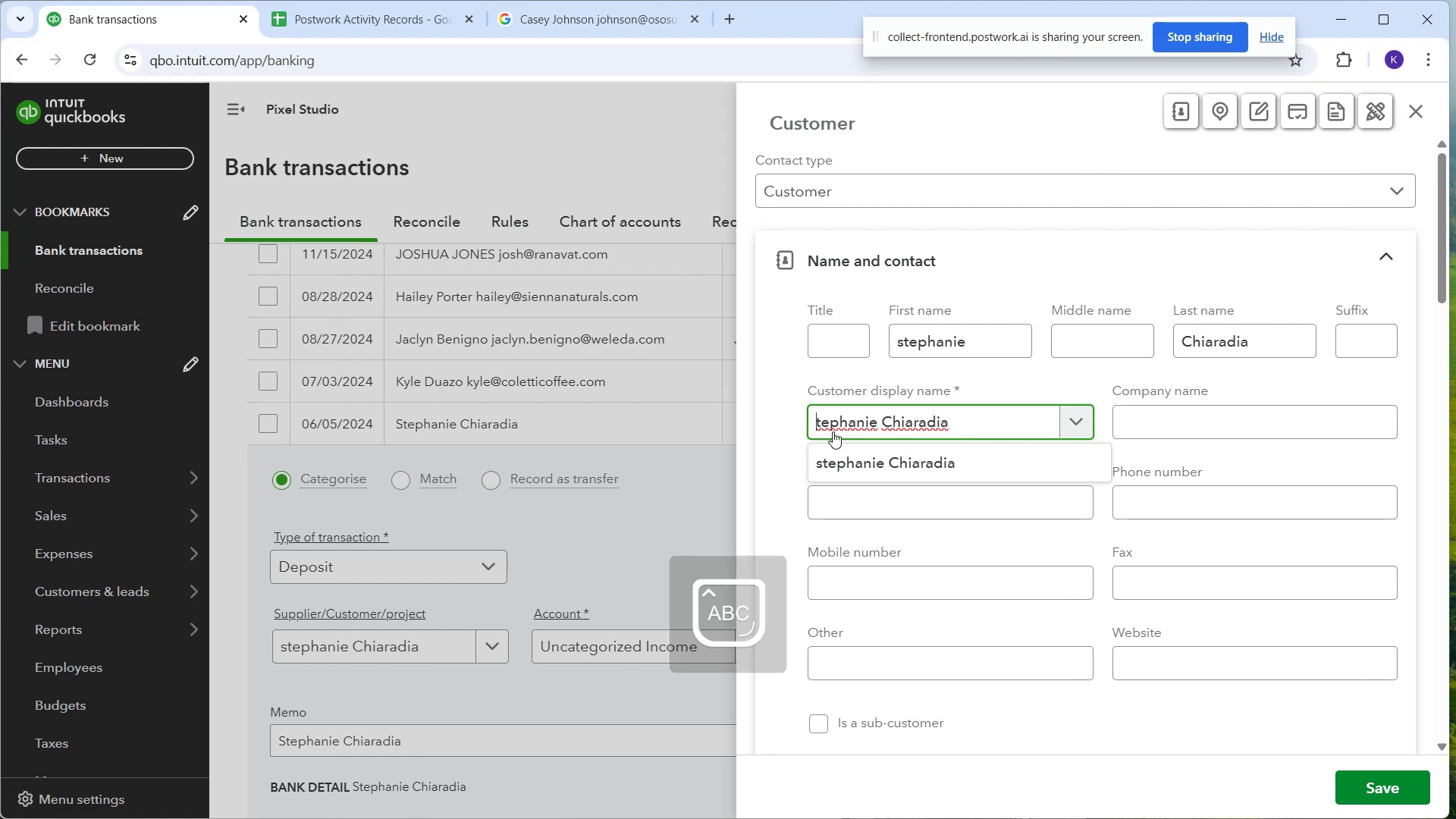 
key(S)
 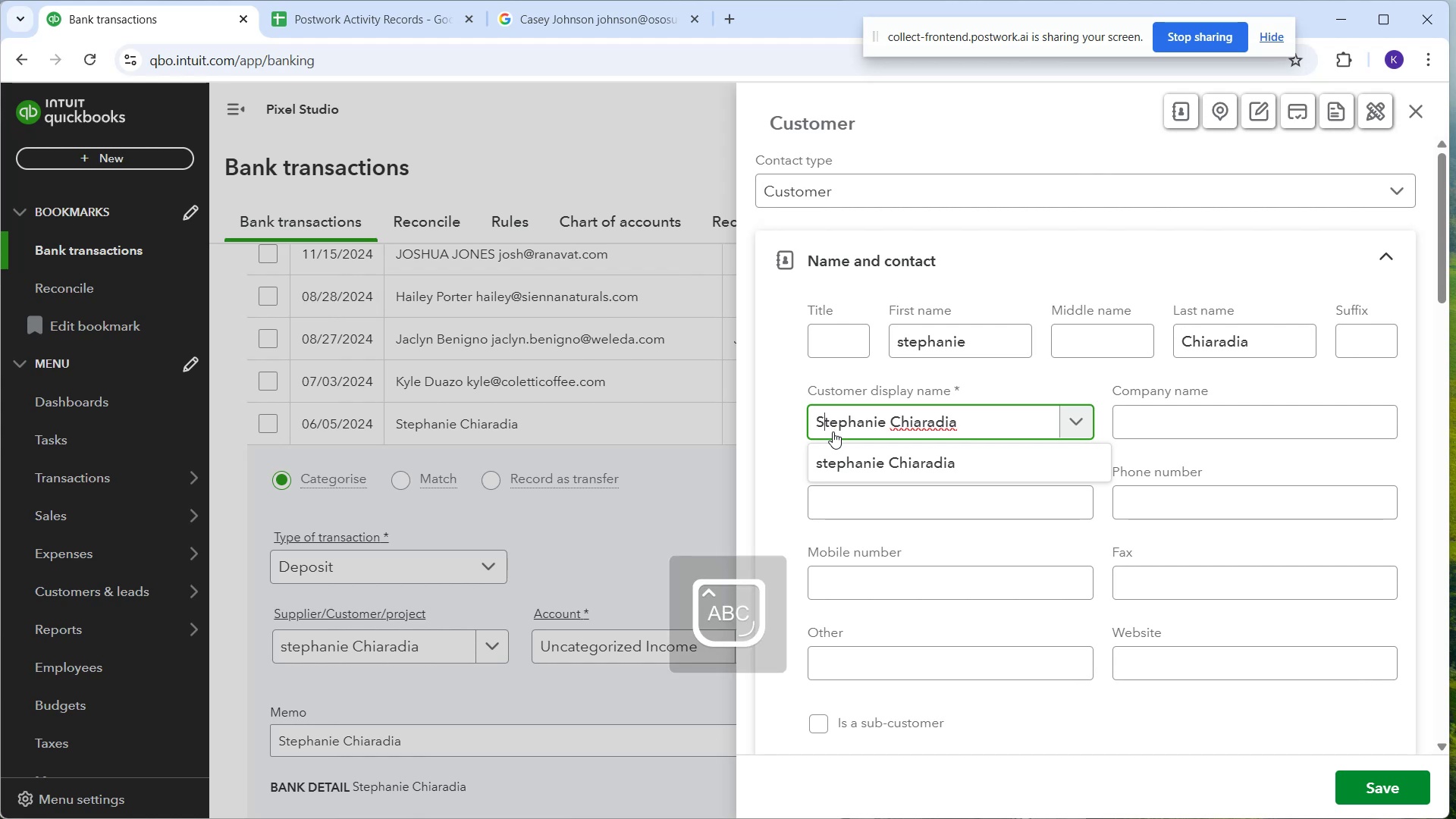 
key(CapsLock)
 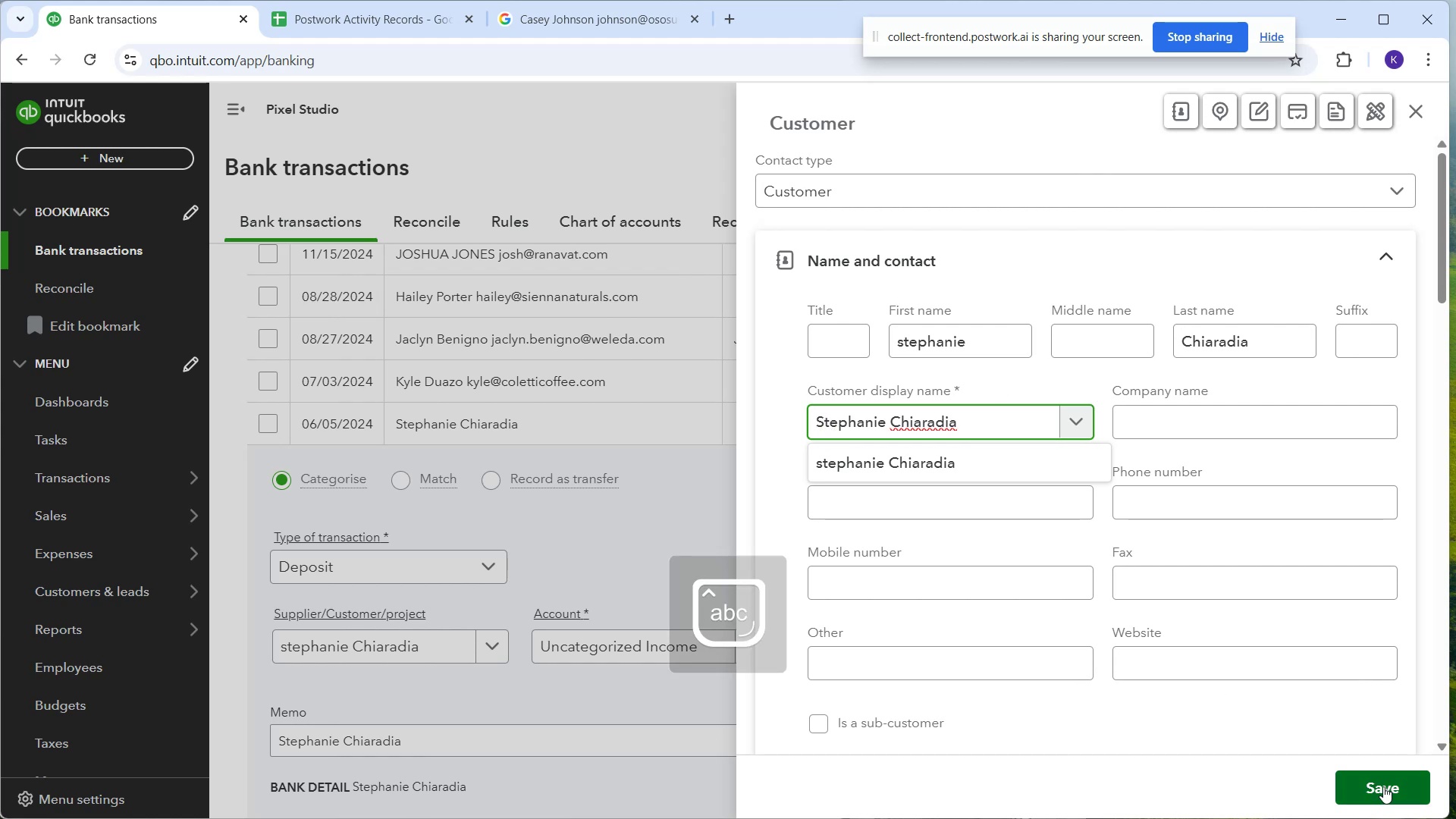 
left_click([1382, 786])
 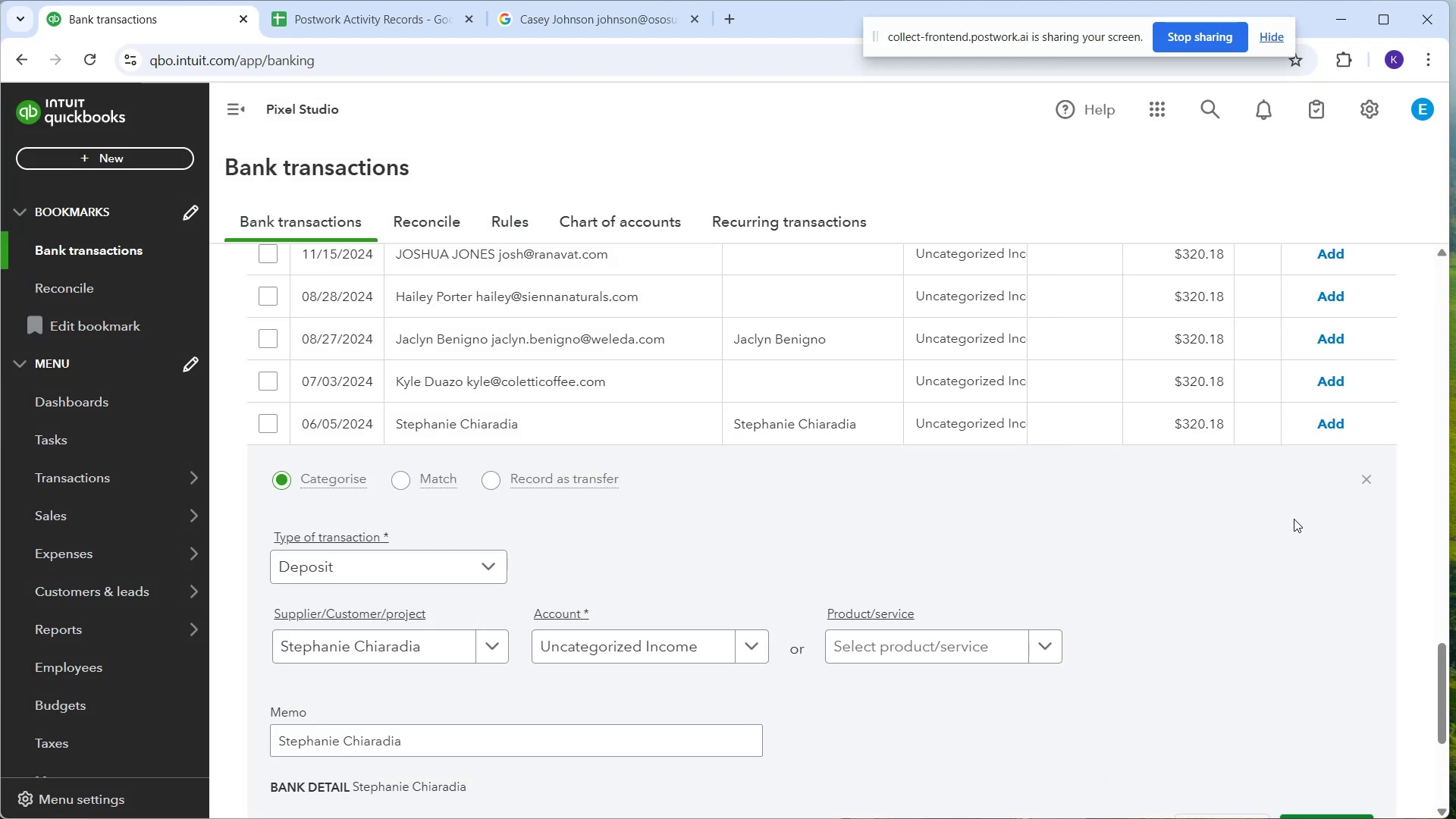 
scroll: coordinate [1188, 616], scroll_direction: down, amount: 1.0
 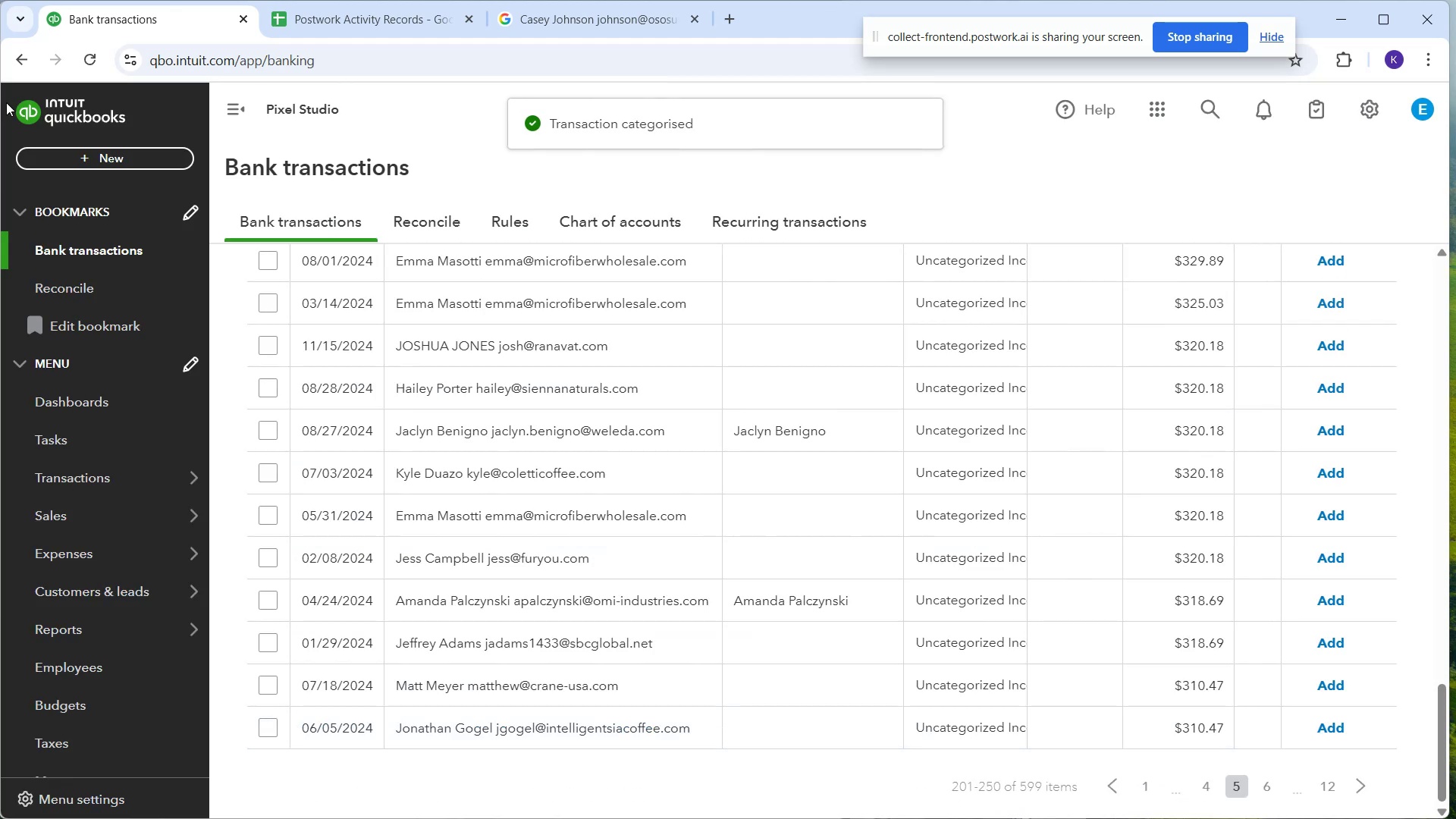 
wait(5.93)
 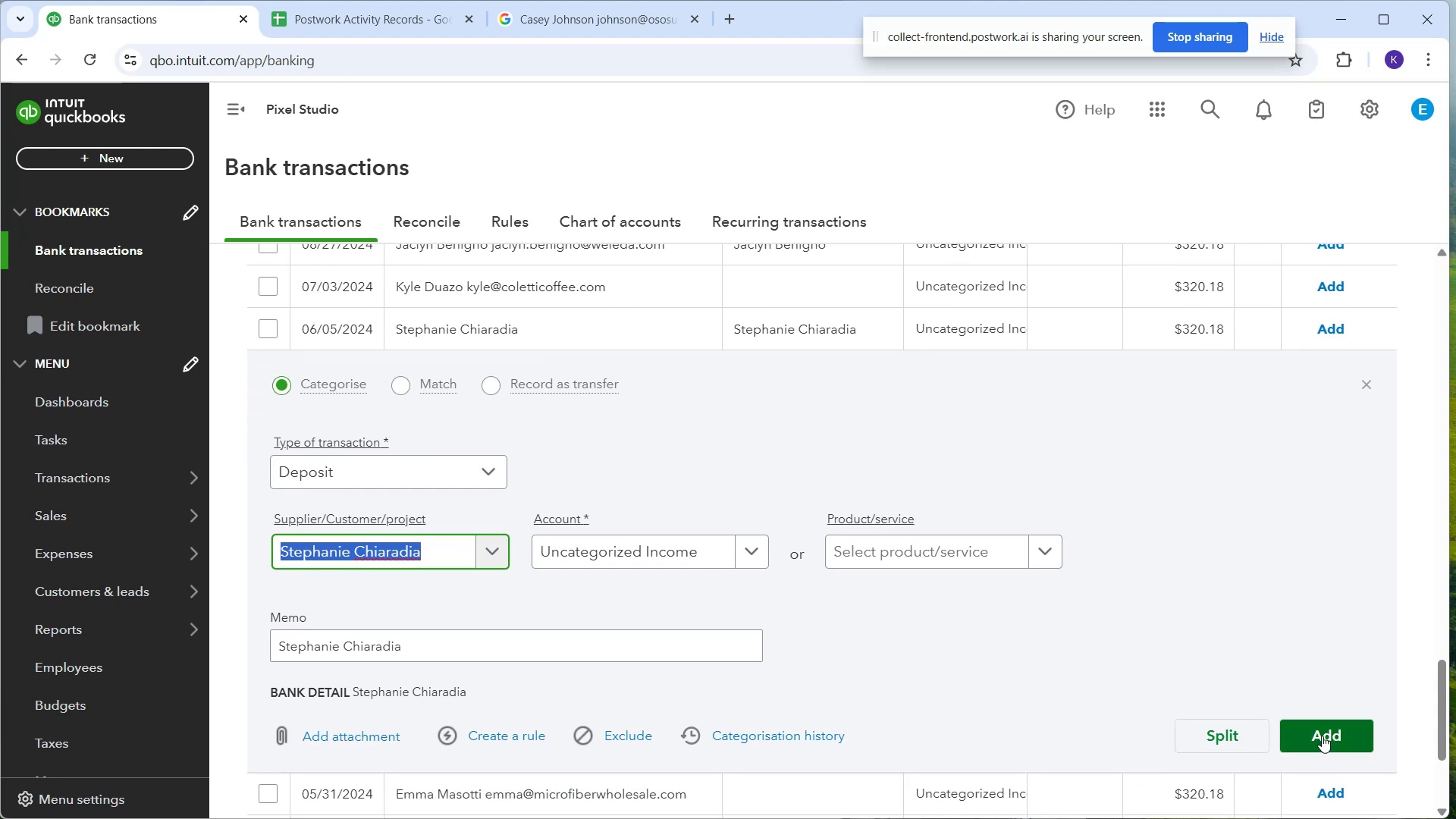 
scroll: coordinate [667, 450], scroll_direction: down, amount: 3.0
 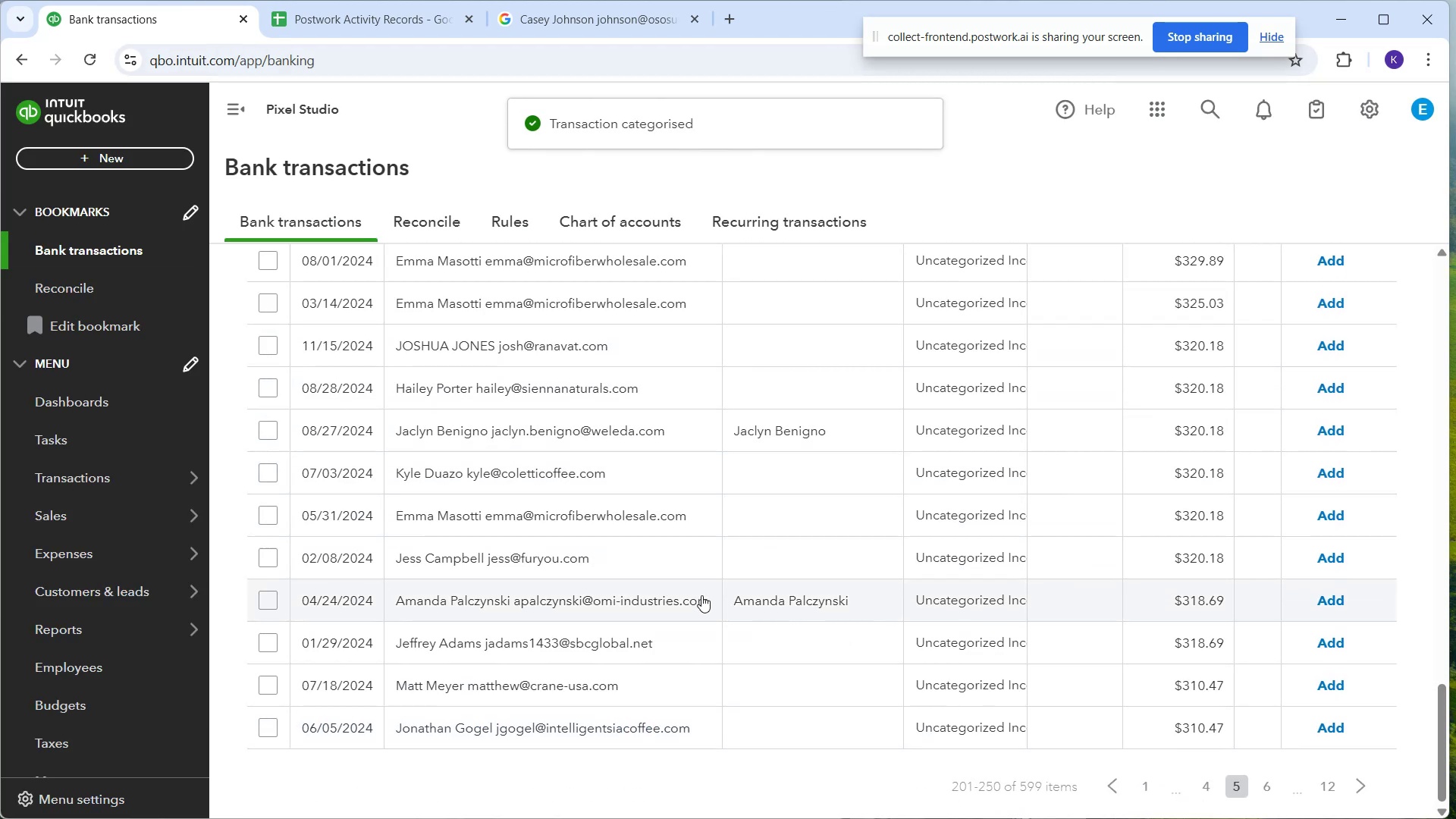 
scroll: coordinate [676, 576], scroll_direction: up, amount: 1.0
 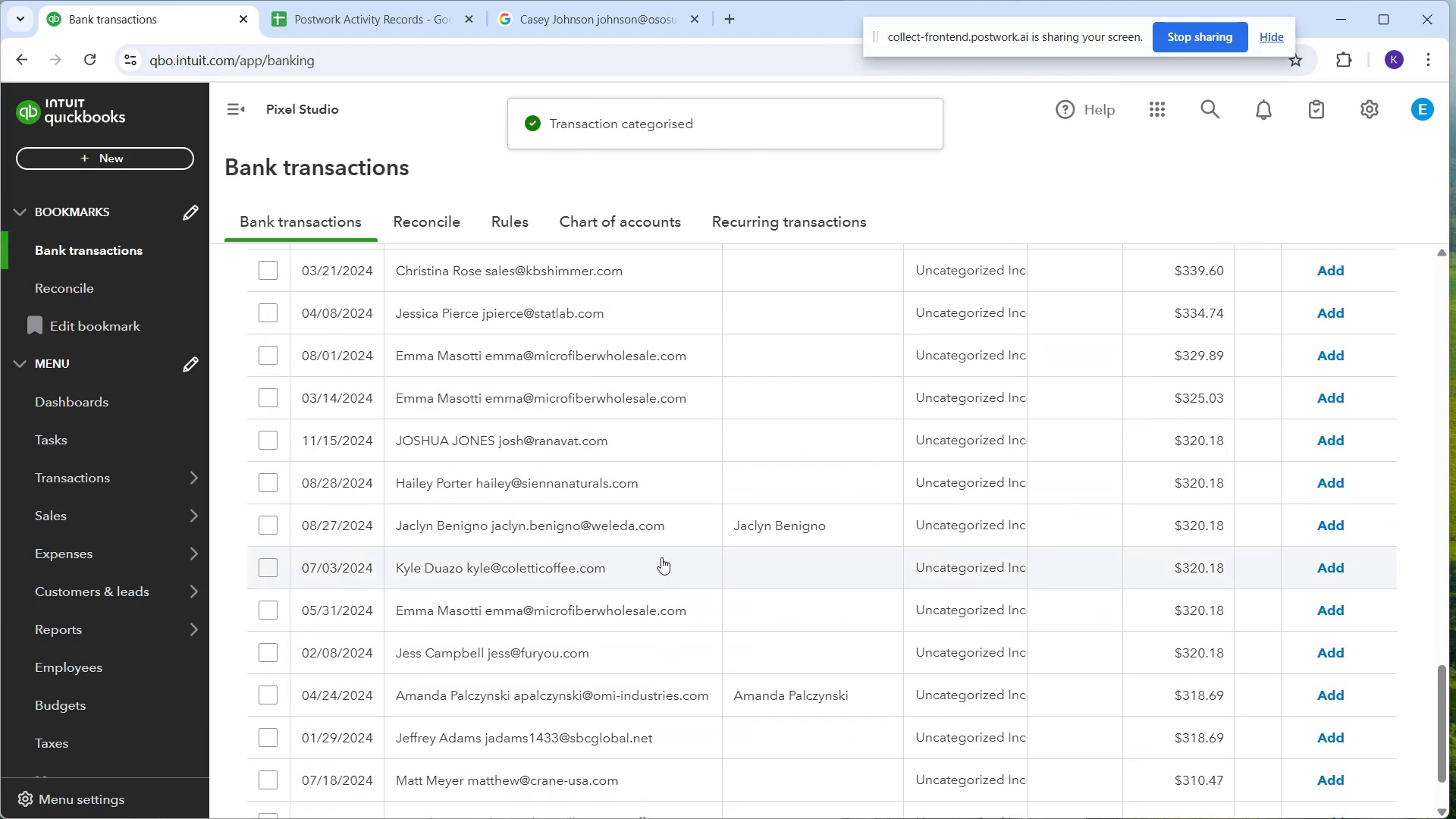 
scroll: coordinate [655, 595], scroll_direction: down, amount: 8.0
 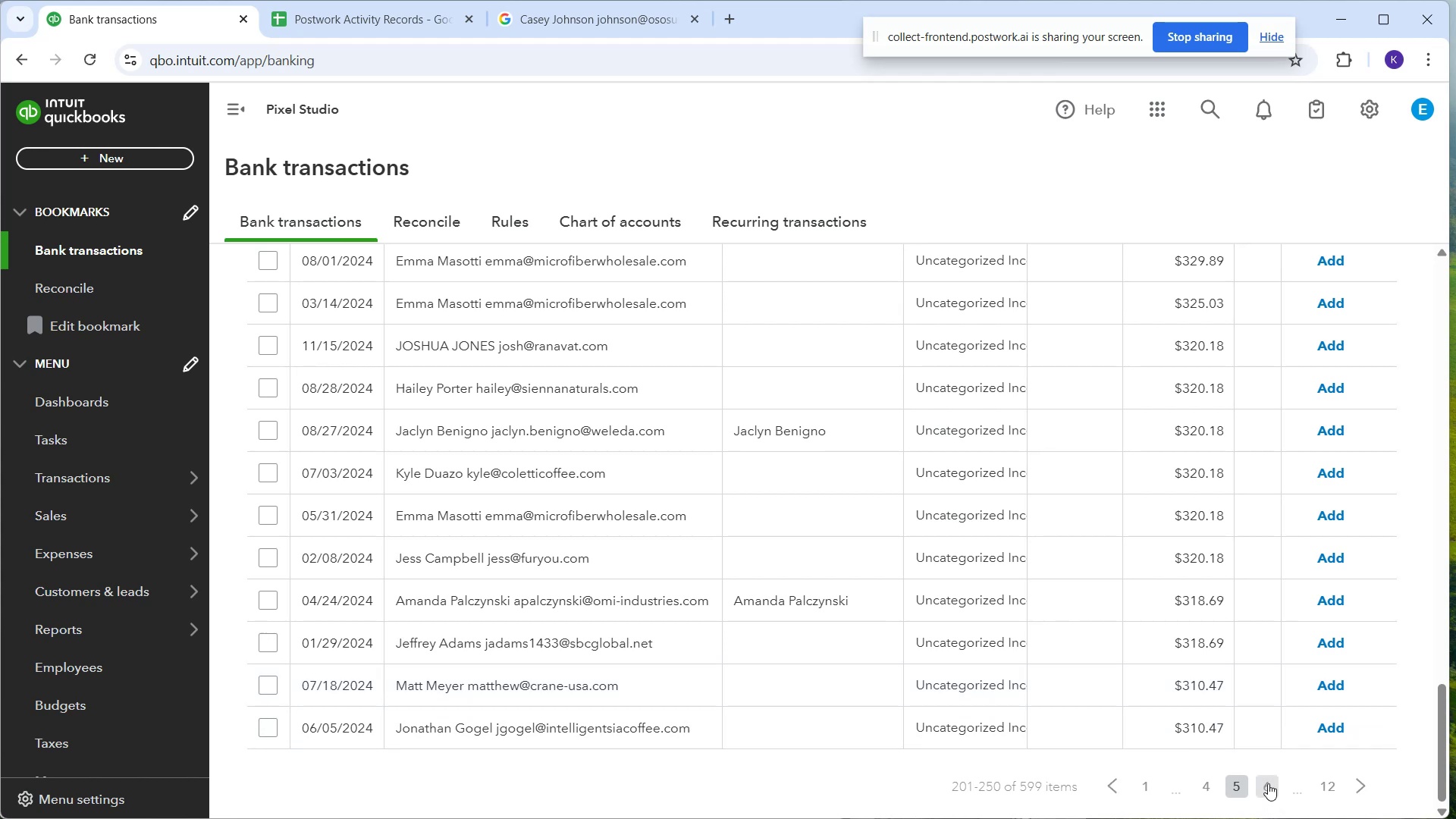 
scroll: coordinate [678, 573], scroll_direction: up, amount: 30.0
 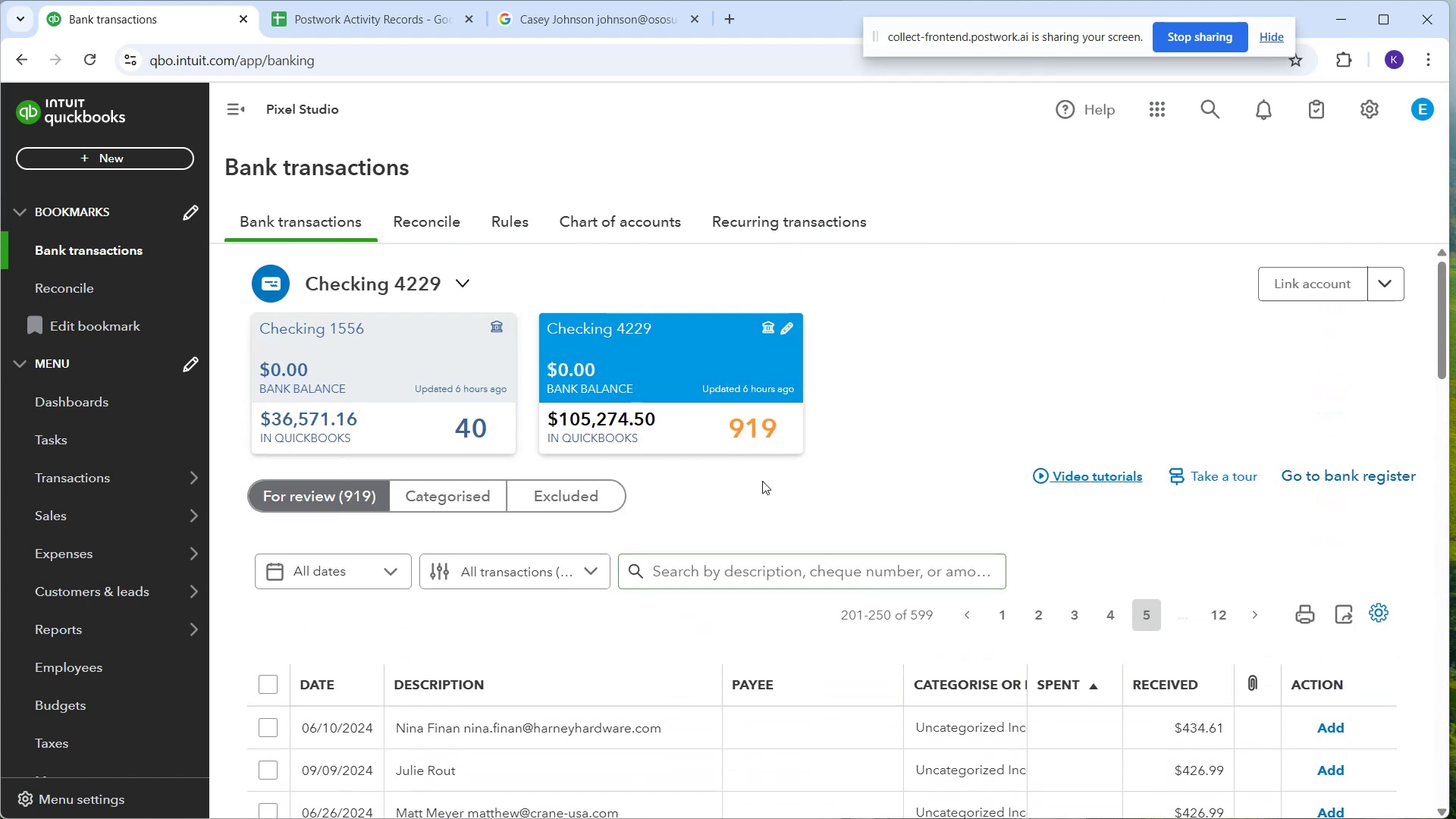 
scroll: coordinate [726, 525], scroll_direction: down, amount: 4.0
 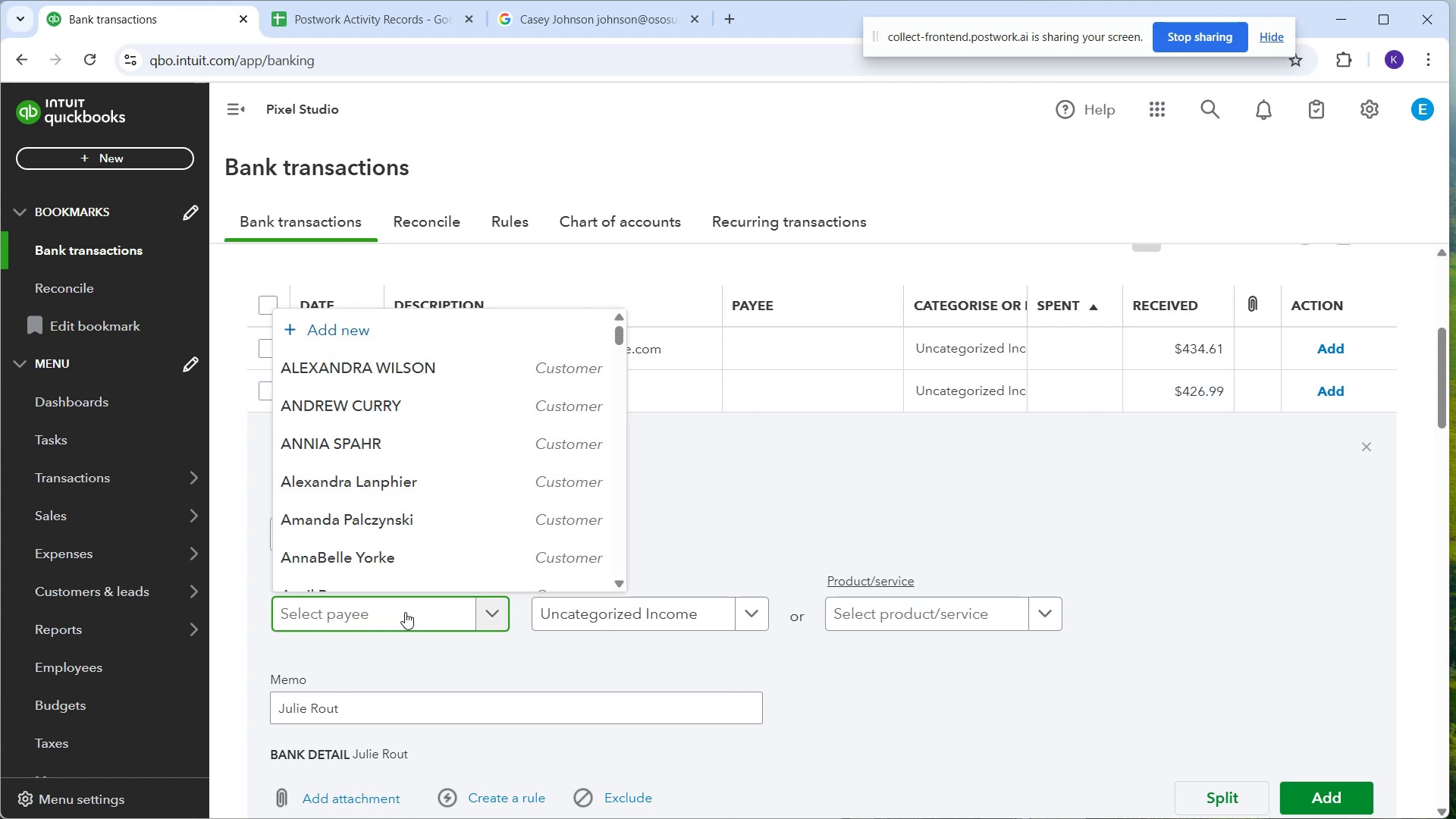 
wait(6.32)
 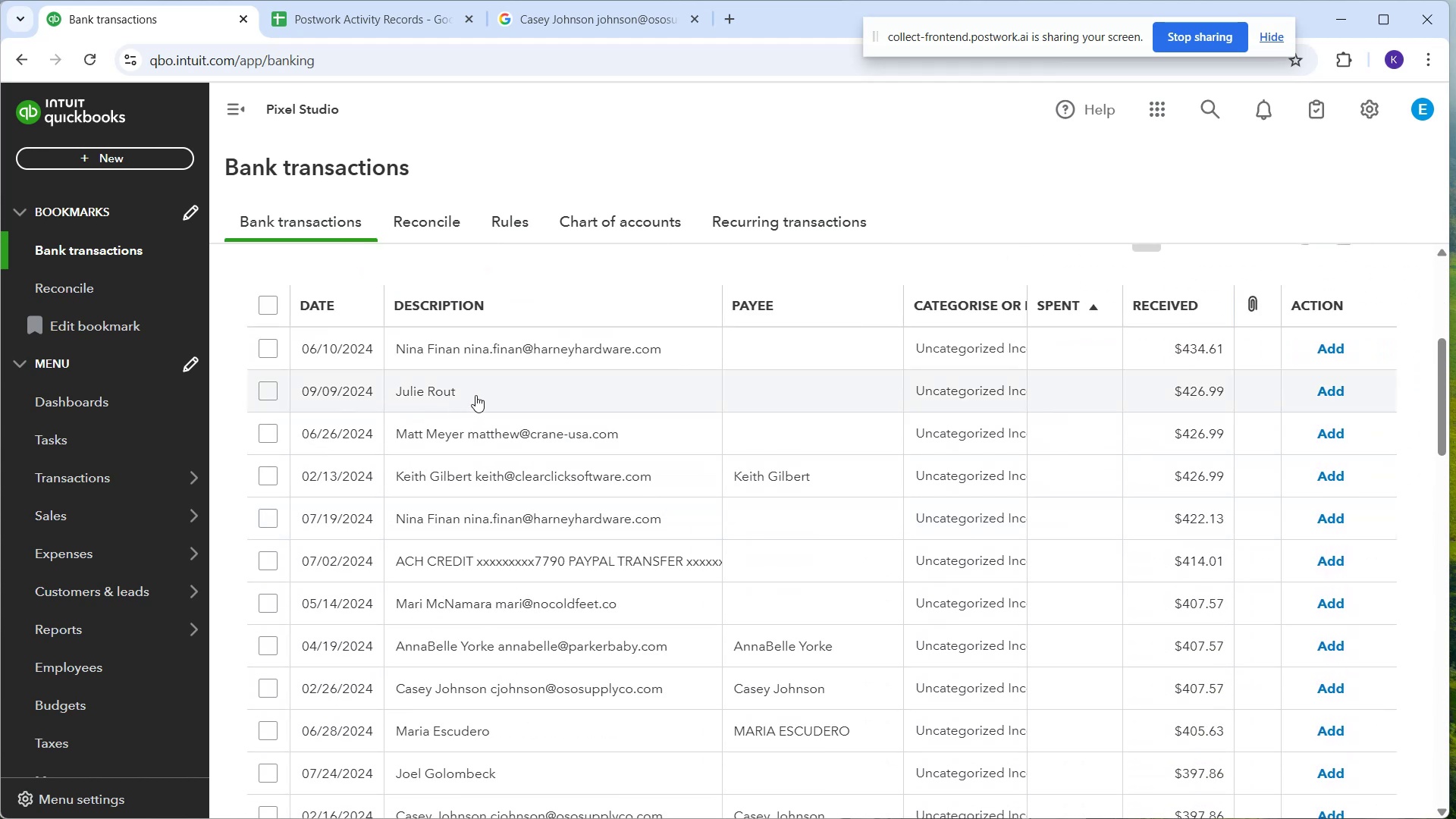 
type(Julie Rout)
 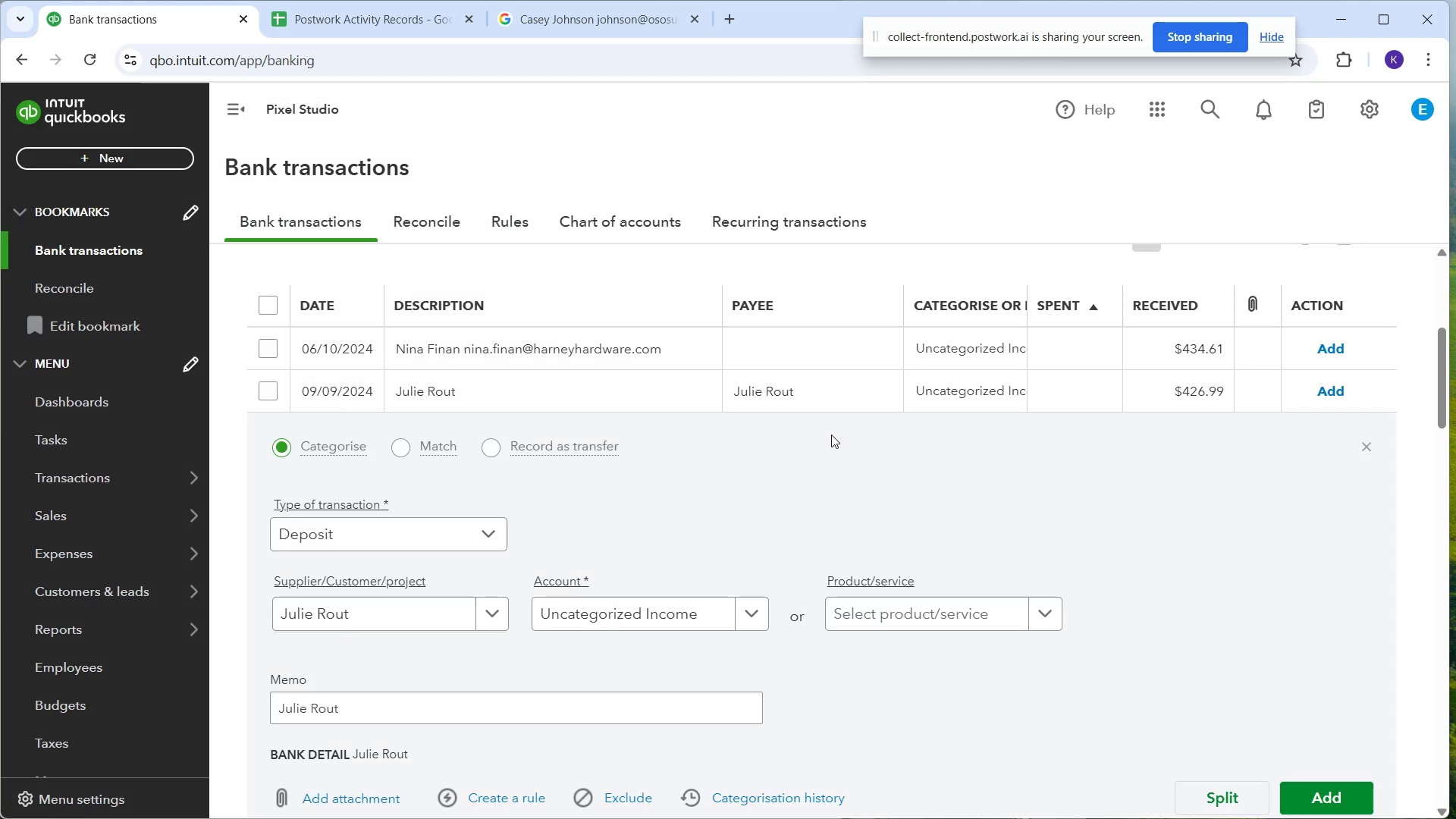 
wait(15.04)
 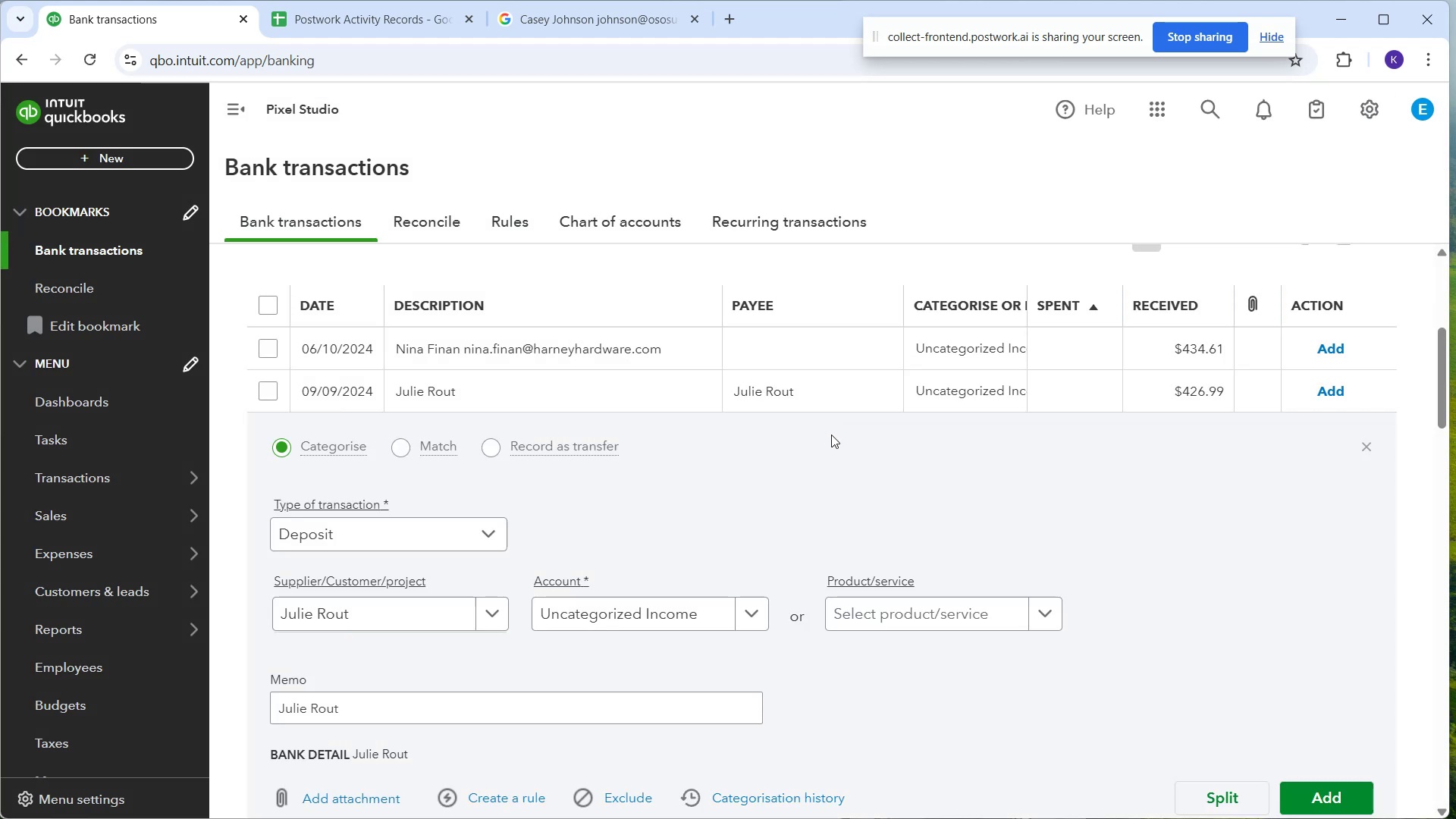 
scroll: coordinate [800, 430], scroll_direction: none, amount: 0.0
 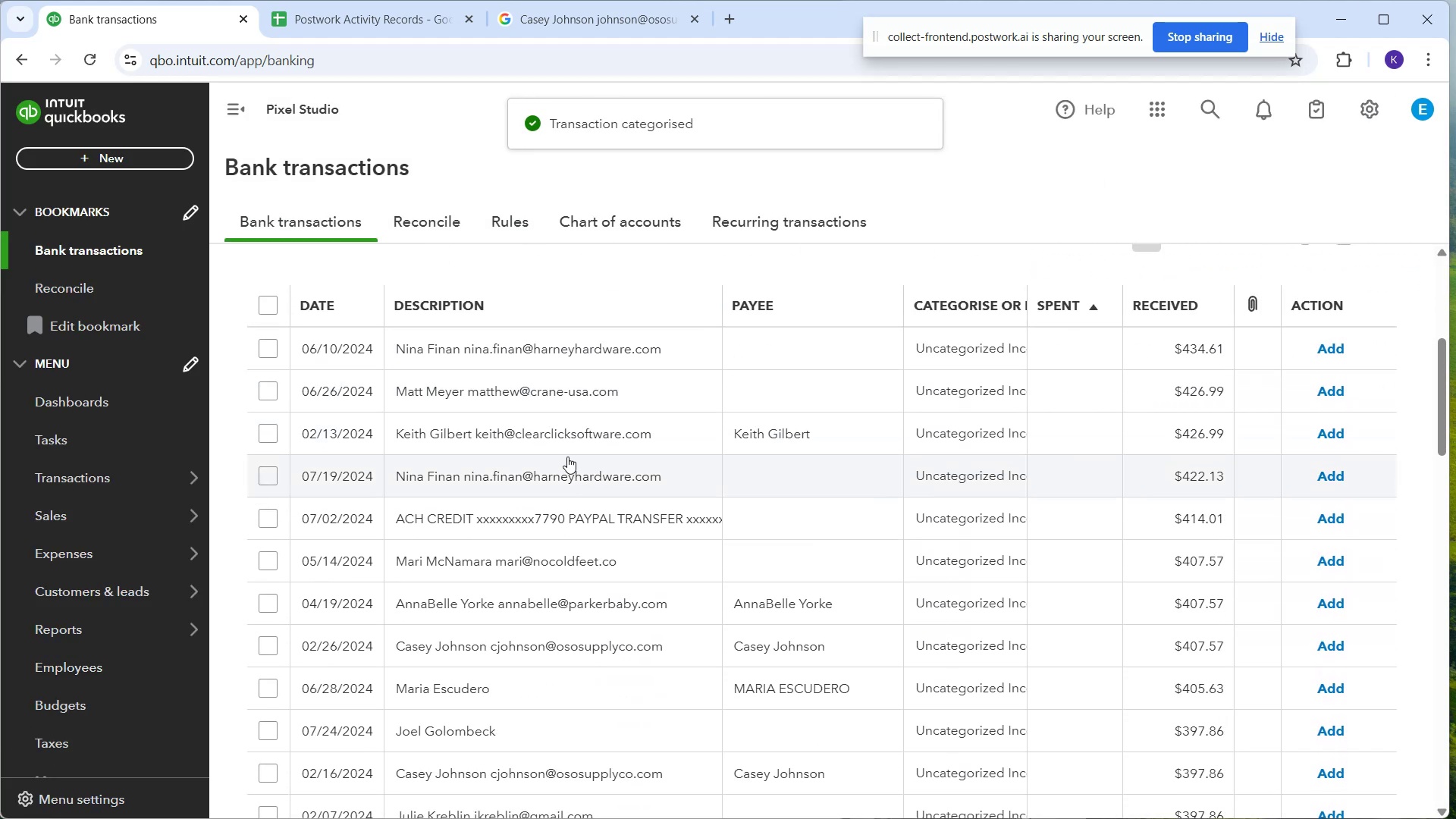 
scroll: coordinate [601, 485], scroll_direction: down, amount: 2.0
 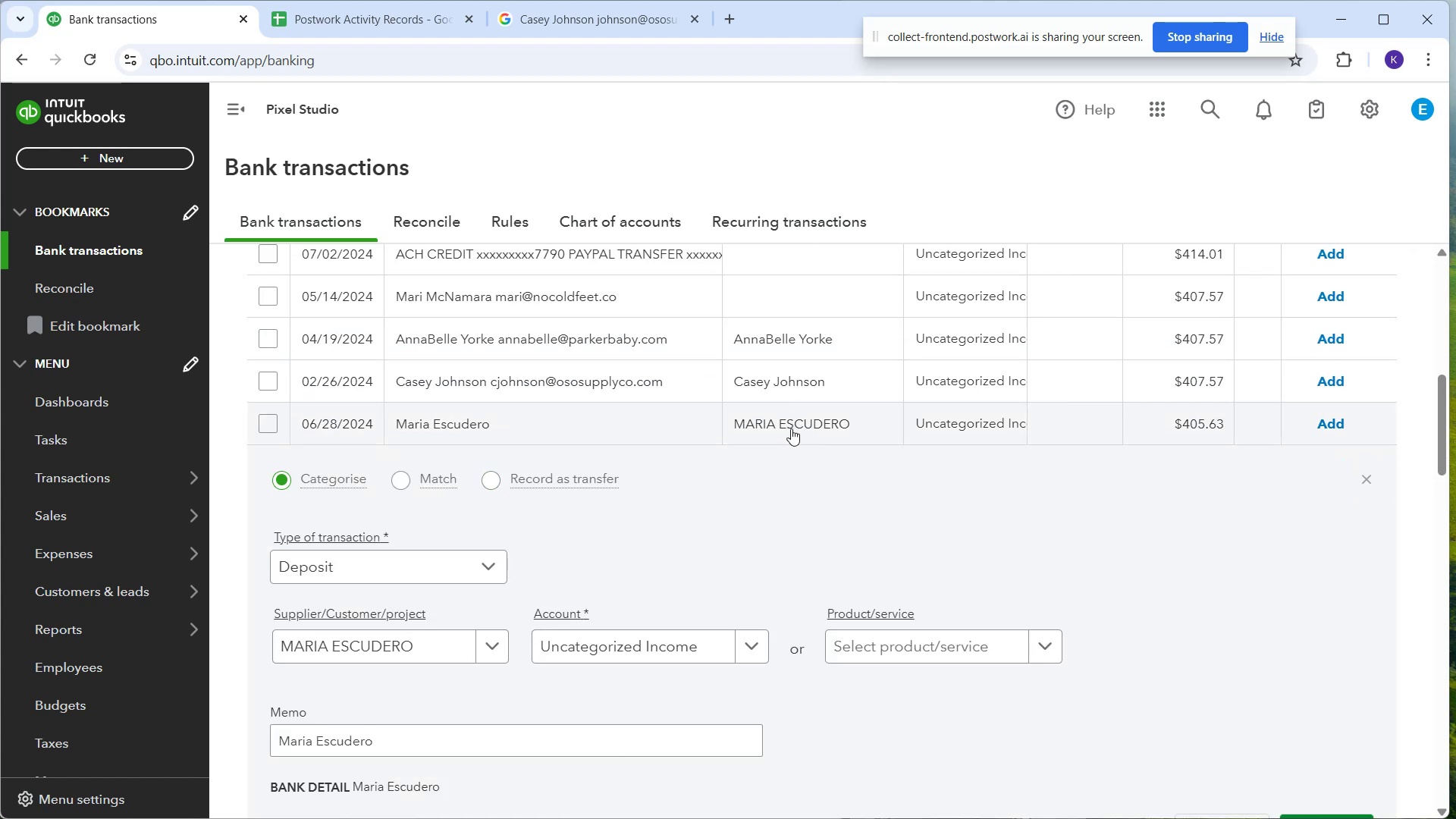 
wait(9.41)
 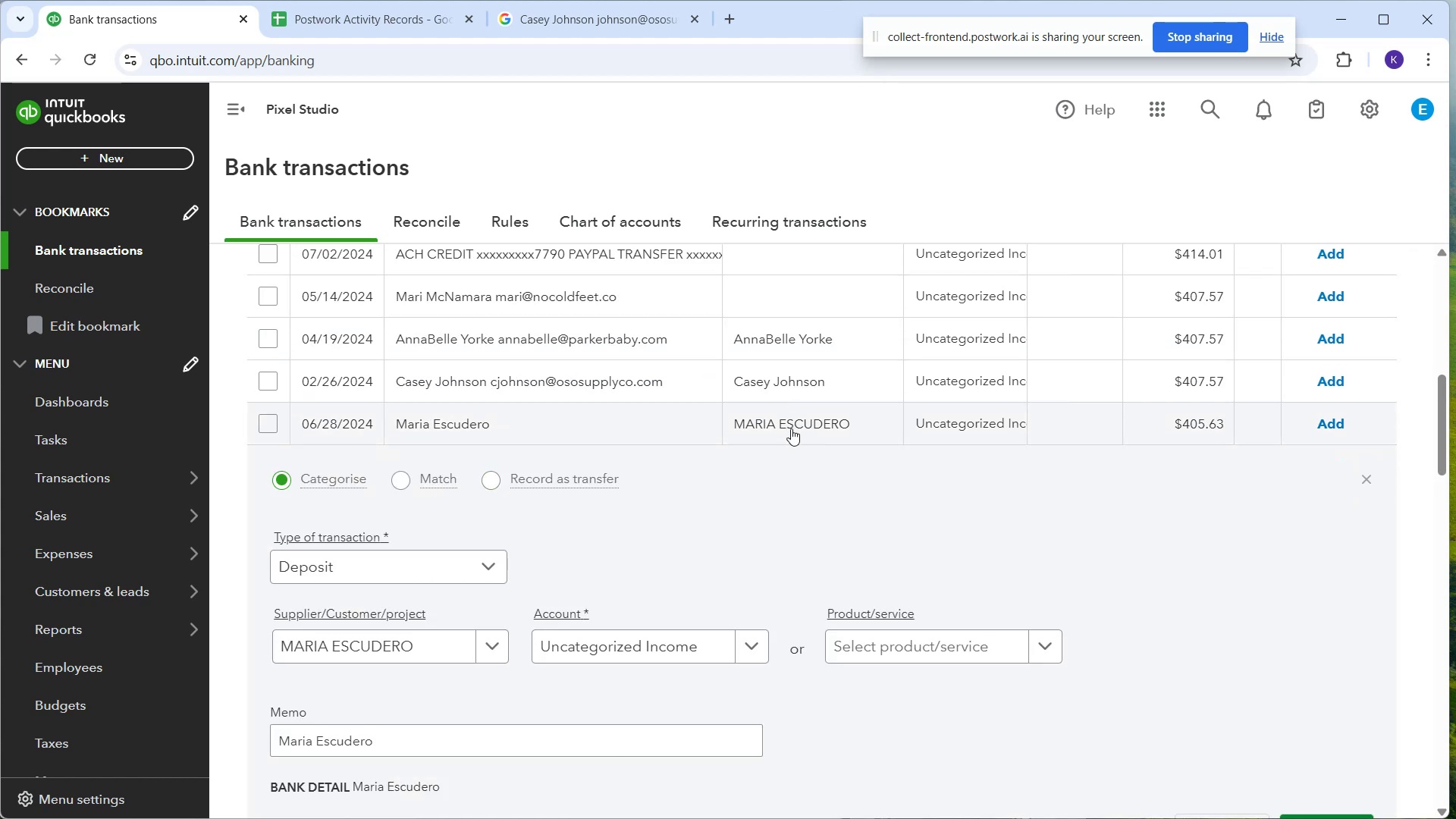 
mouse_move([428, 633])
 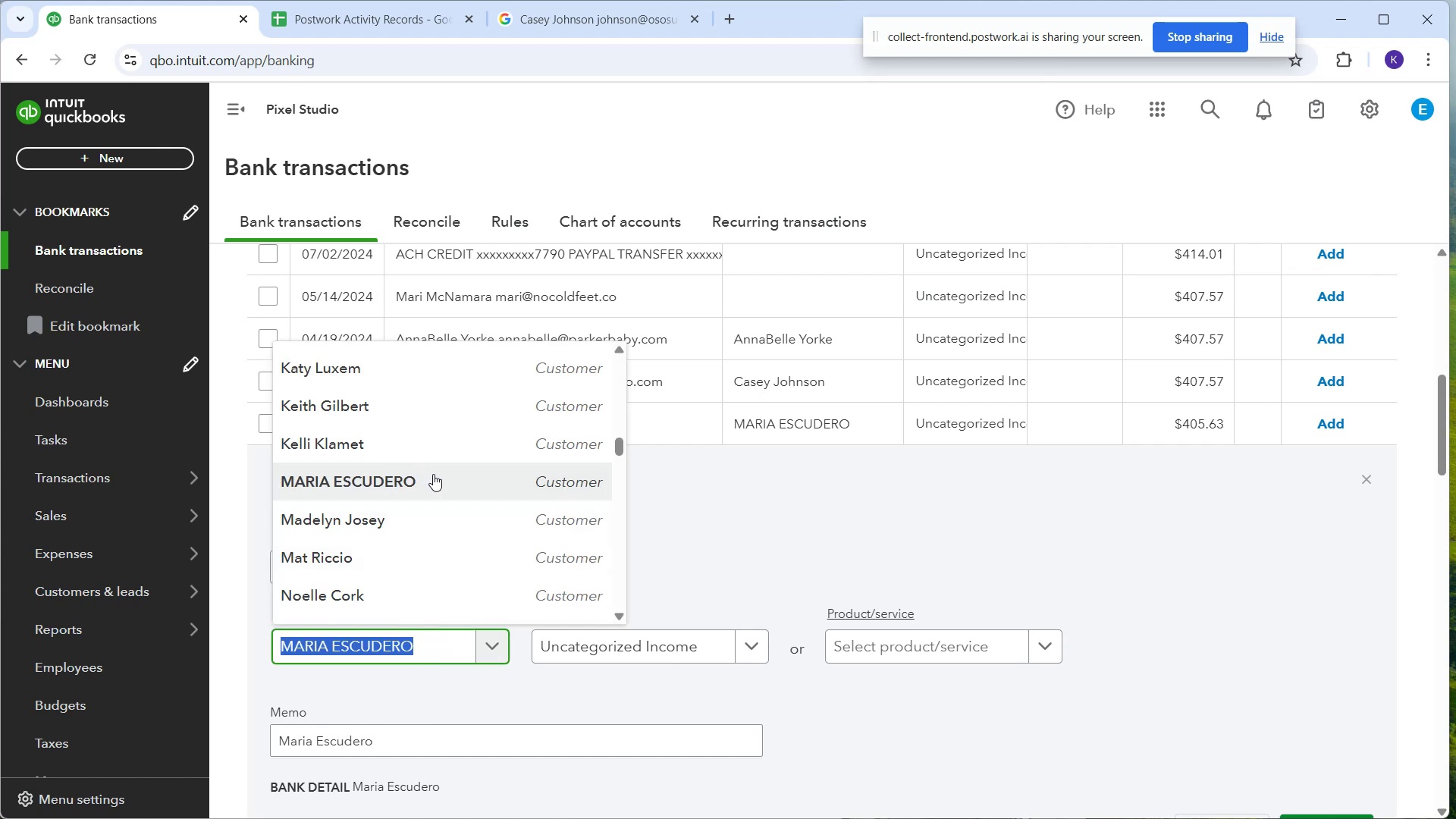 
left_click([433, 477])
 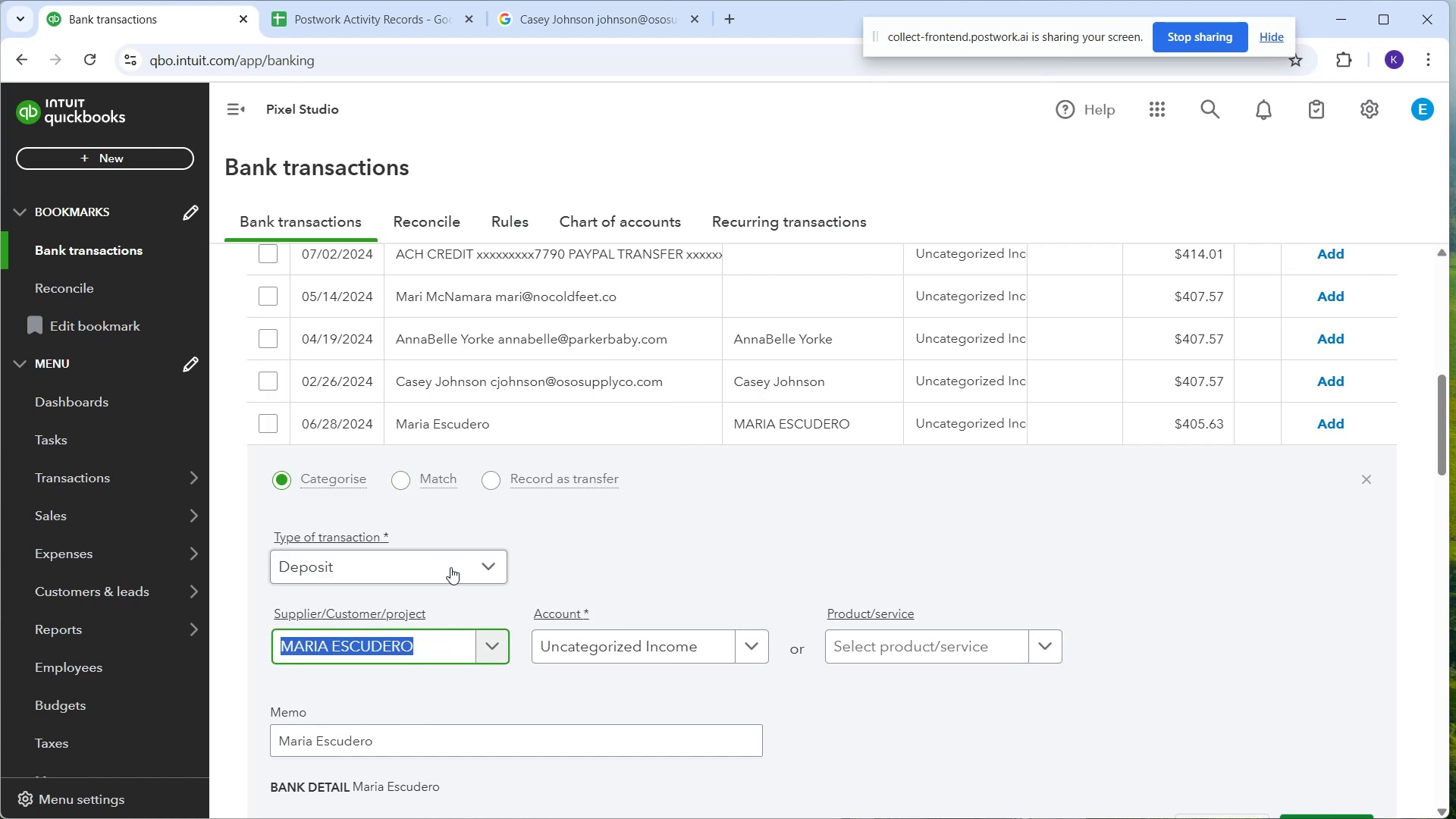 
scroll: coordinate [993, 592], scroll_direction: down, amount: 2.0
 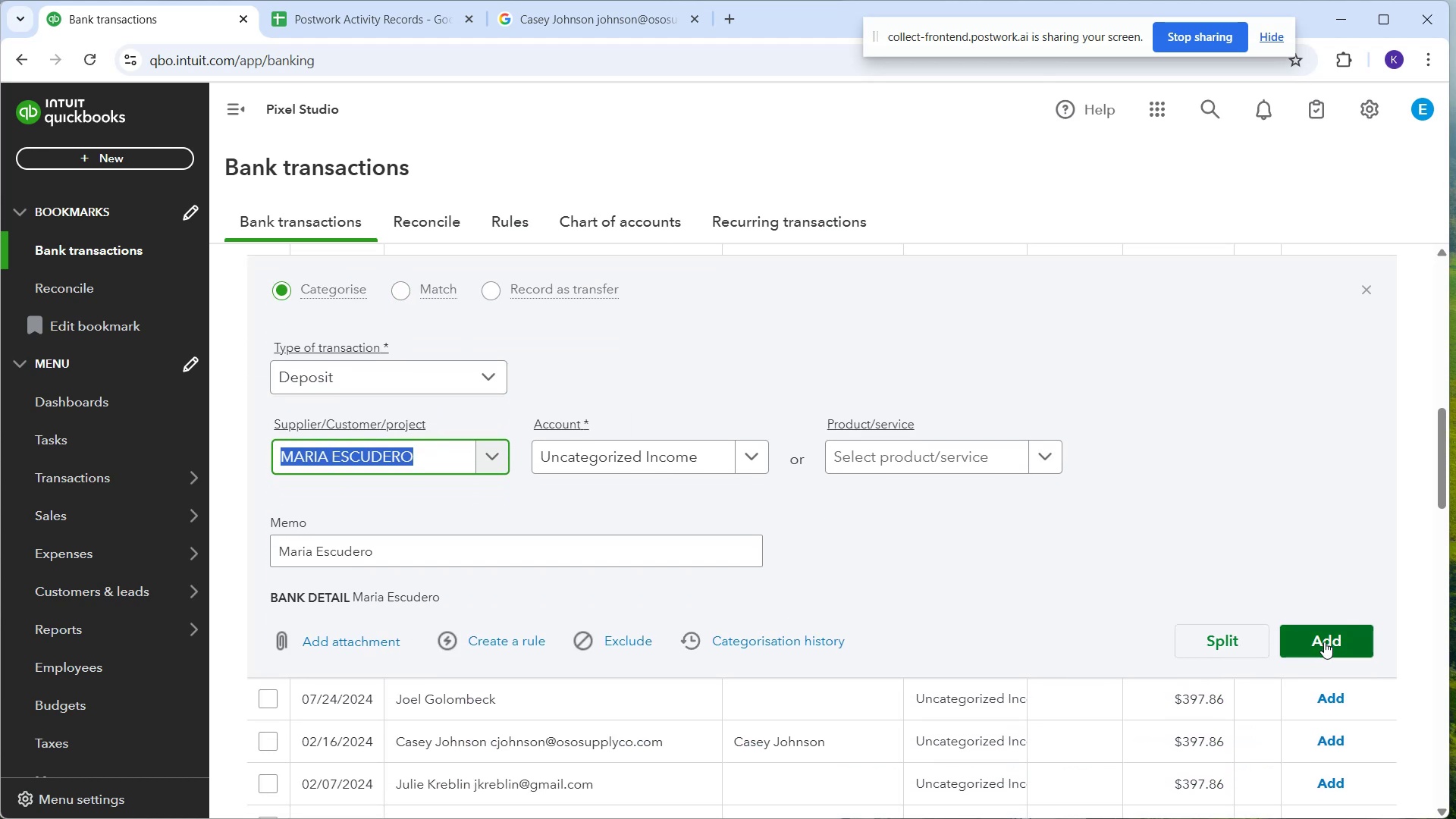 
left_click_drag(start_coordinate=[1321, 639], to_coordinate=[1311, 636])
 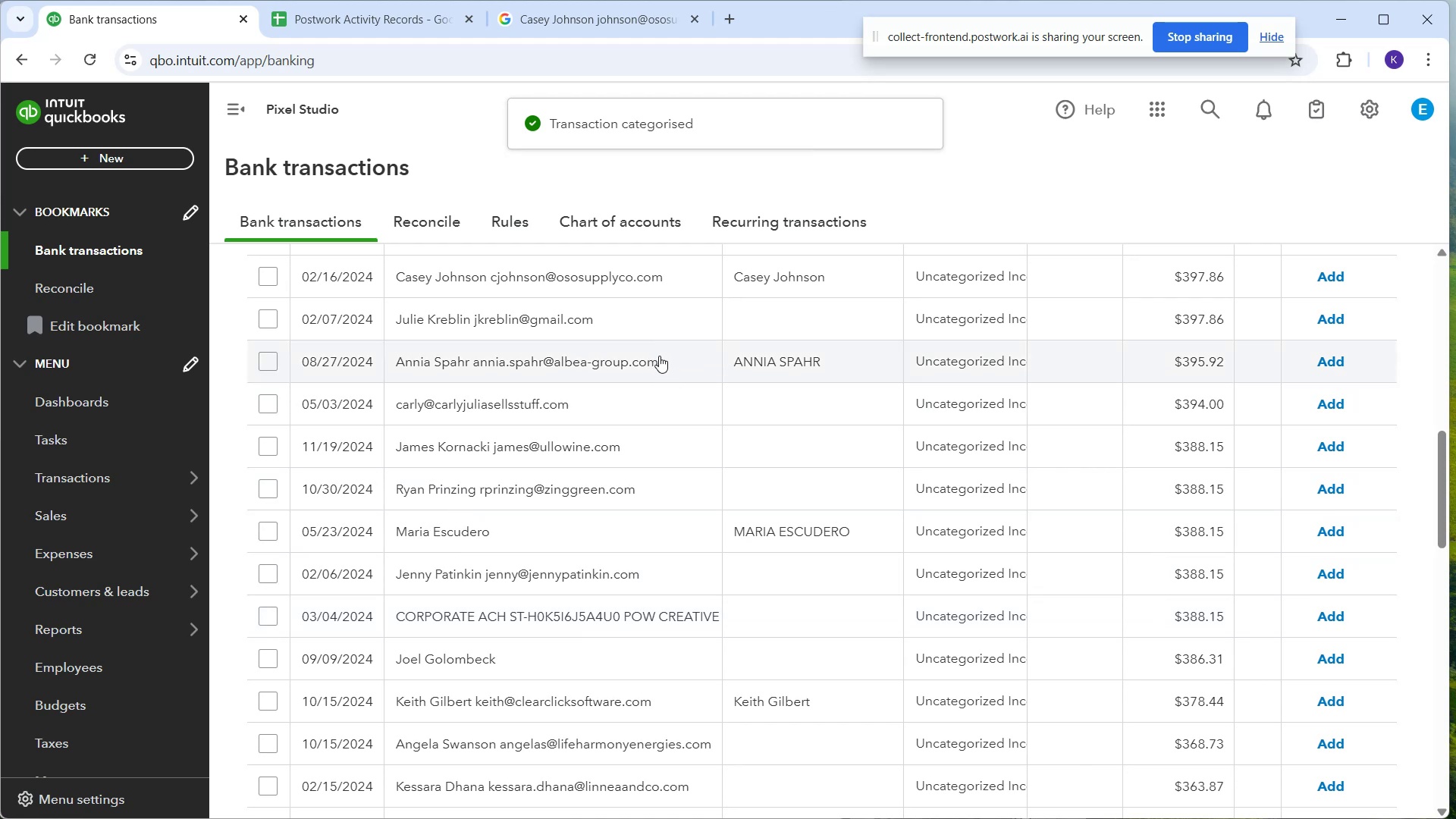 
wait(9.95)
 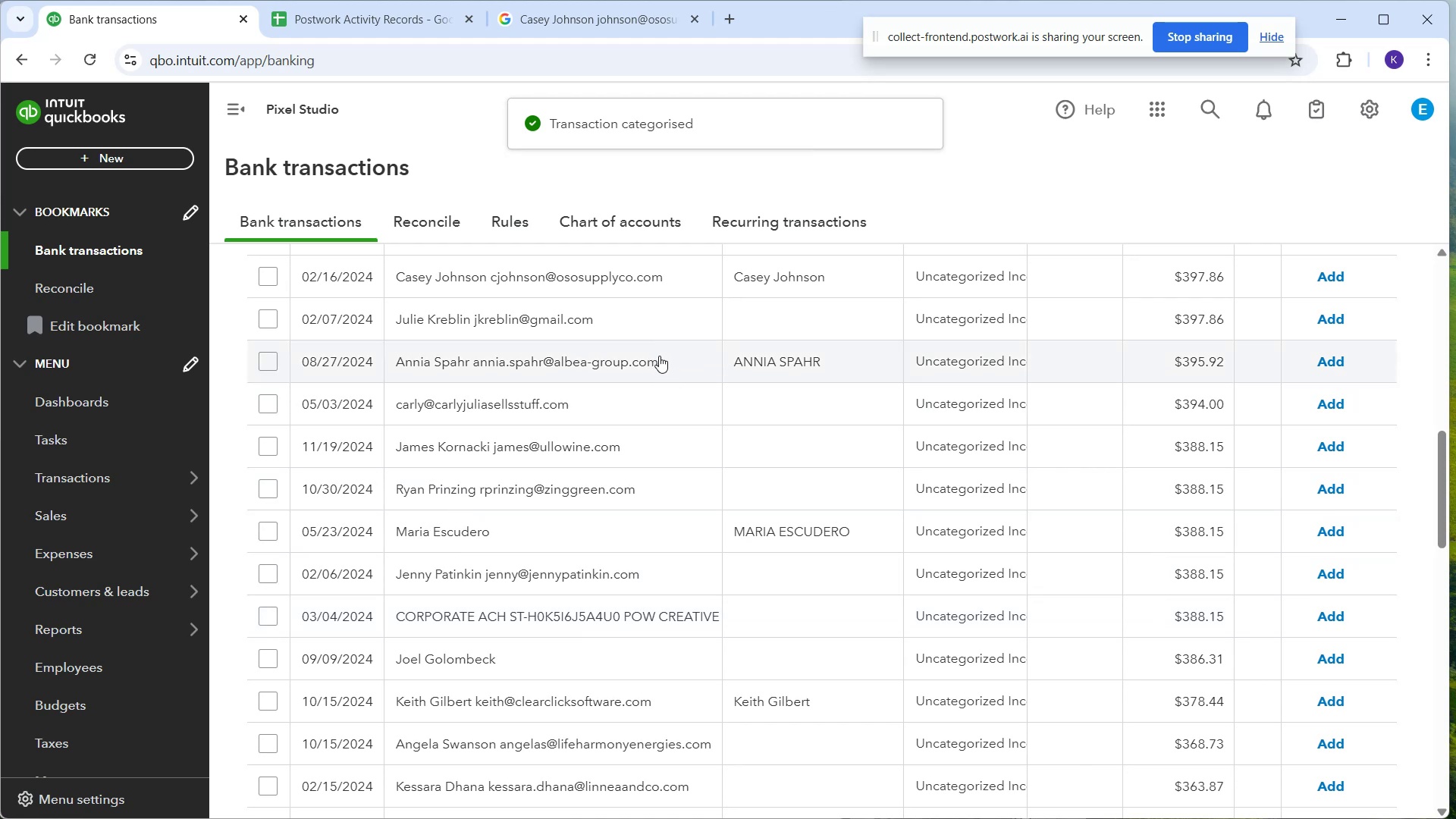 
left_click_drag(start_coordinate=[452, 646], to_coordinate=[447, 647])
 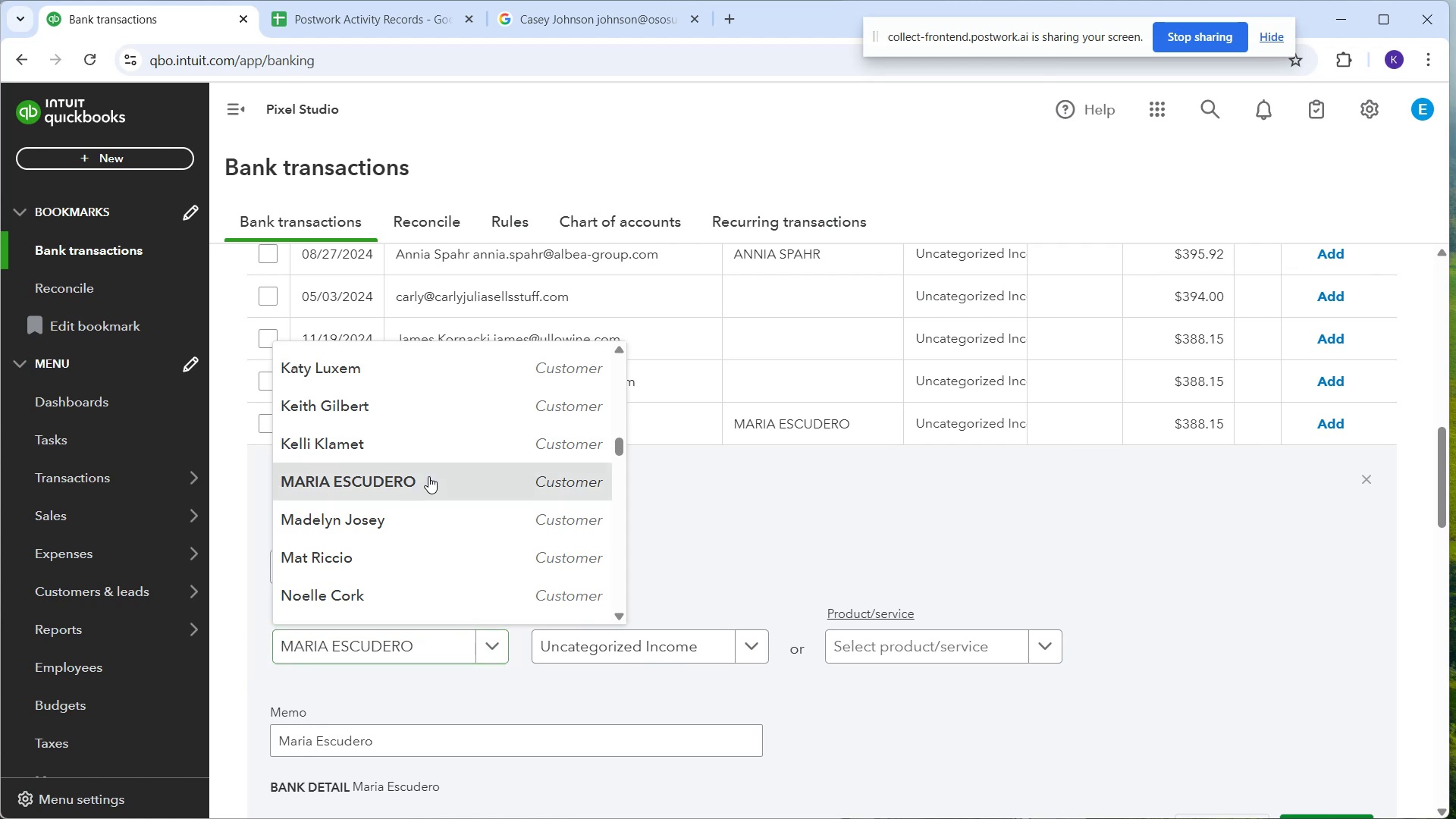 
scroll: coordinate [1231, 544], scroll_direction: down, amount: 3.0
 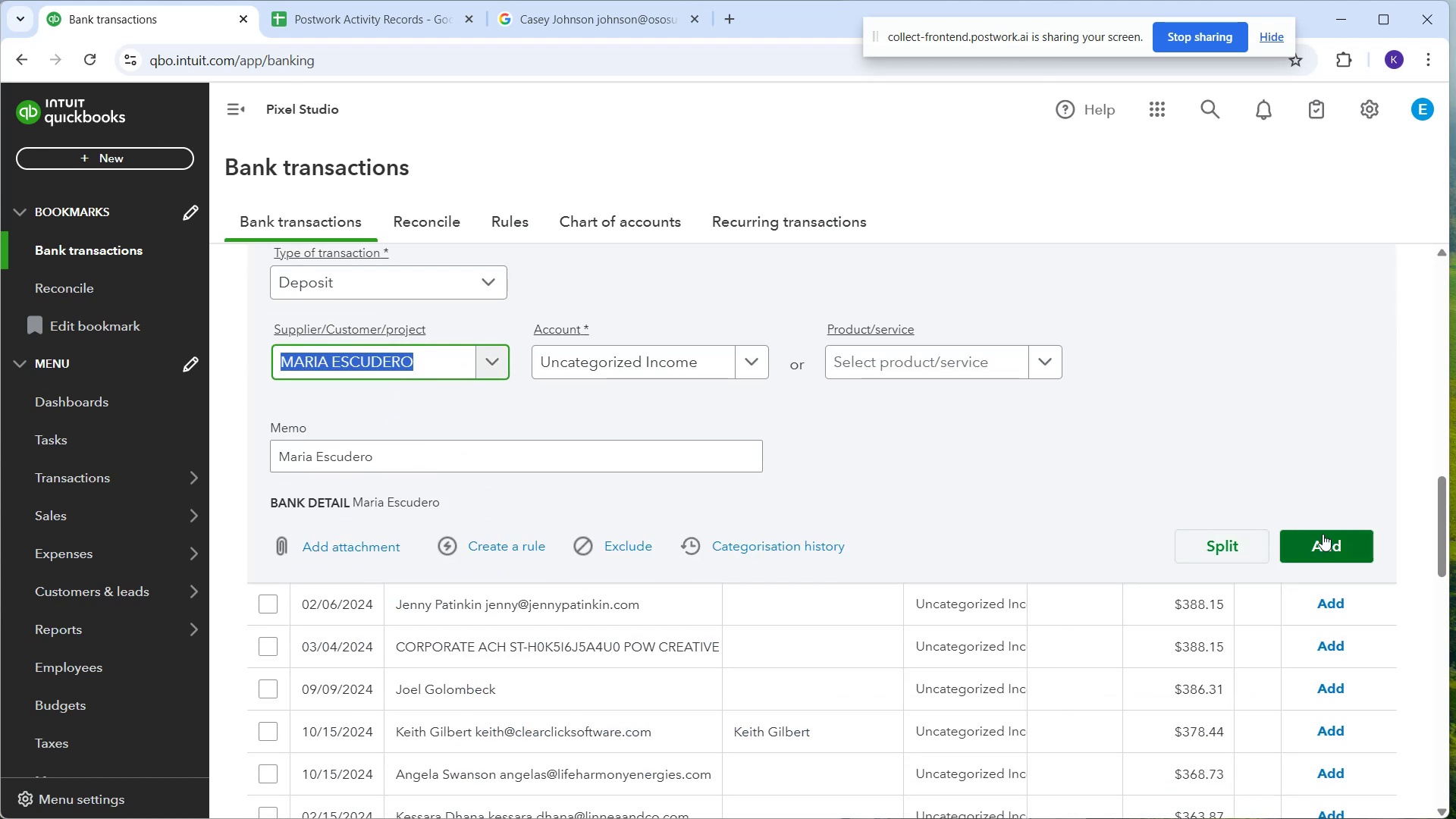 
left_click_drag(start_coordinate=[1323, 546], to_coordinate=[1315, 549])
 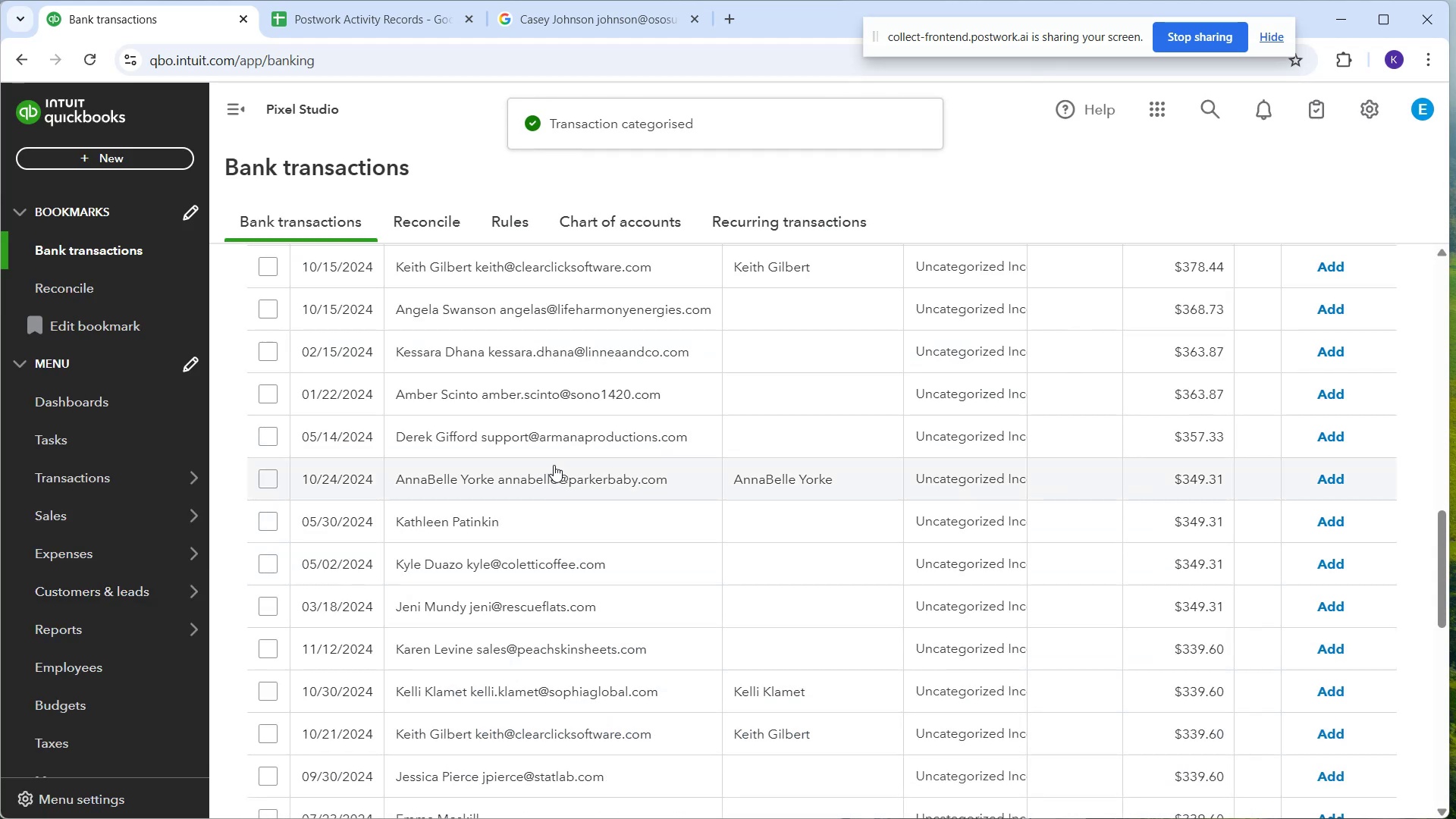 
left_click_drag(start_coordinate=[519, 533], to_coordinate=[510, 538])
 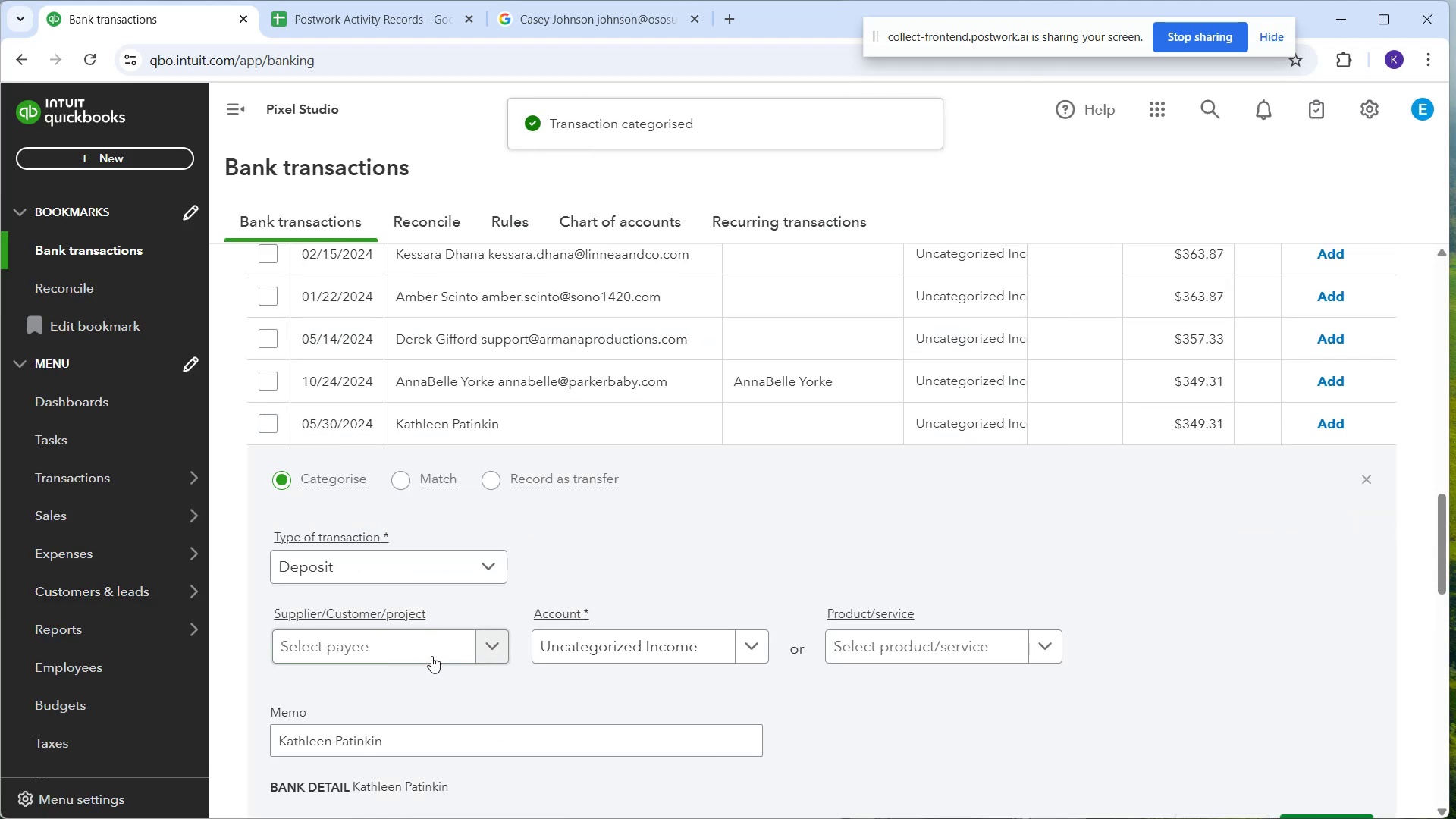 
left_click([419, 646])
 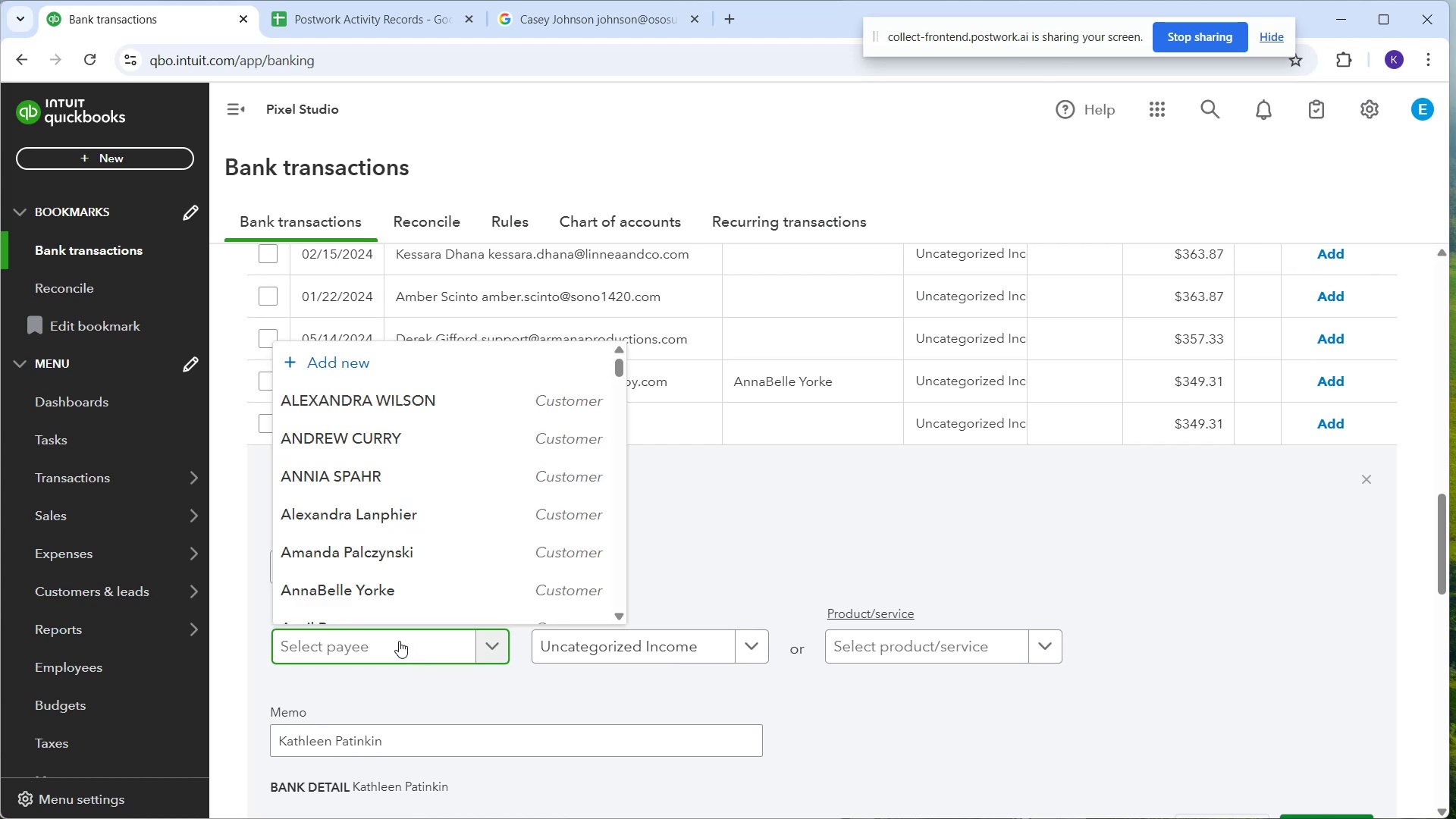 
type(Kathleen Patinkin)
 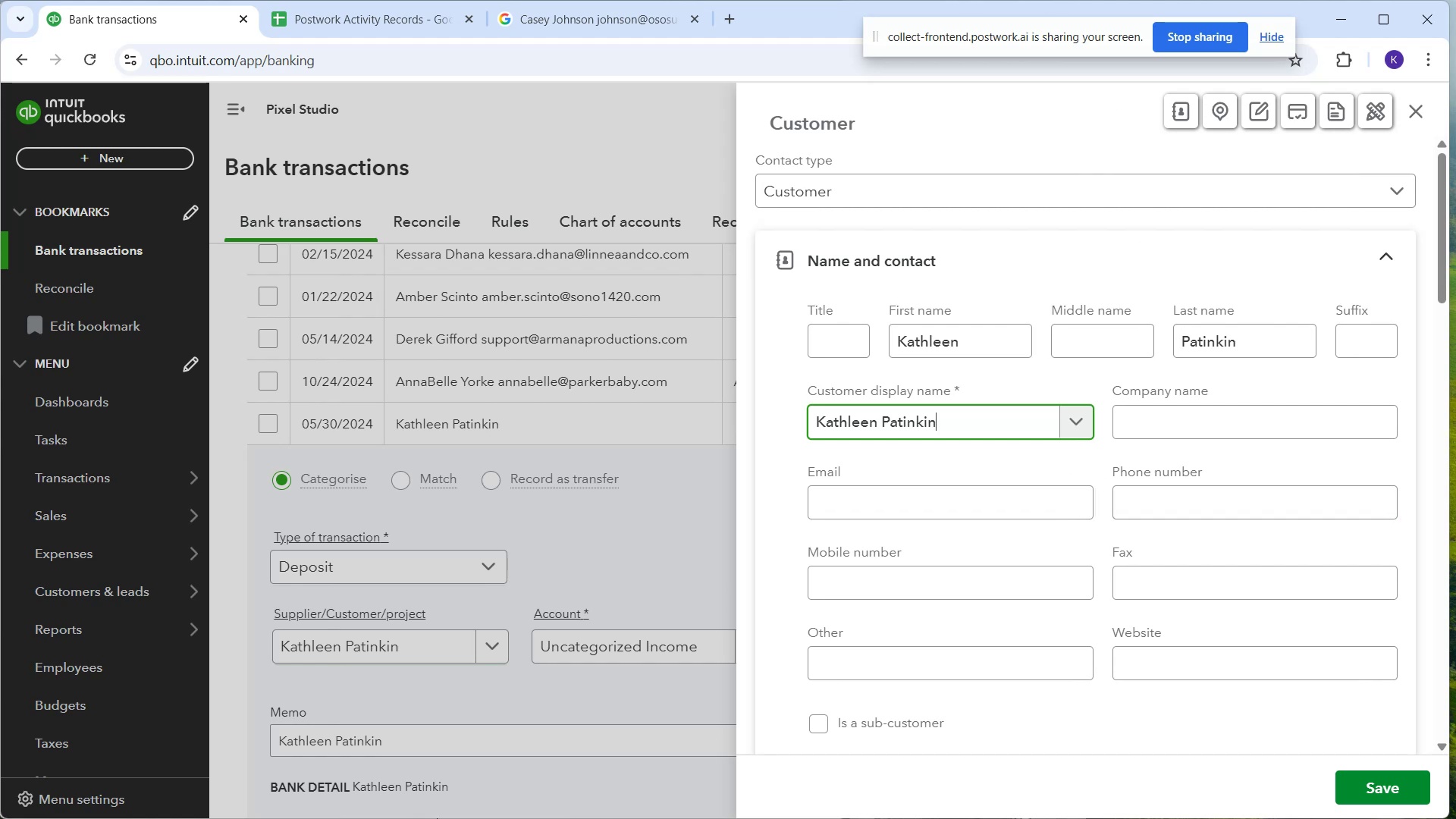 
wait(12.79)
 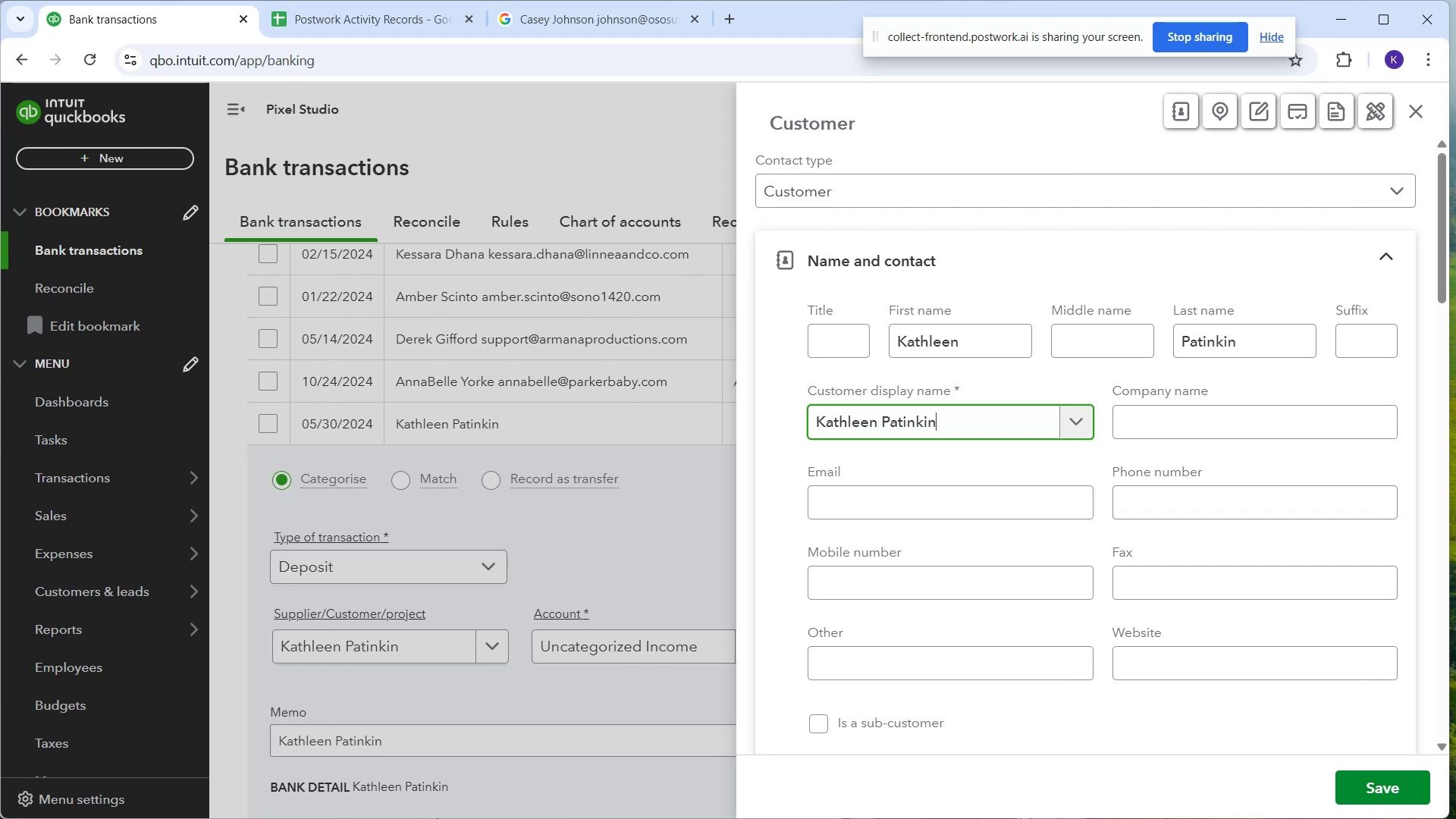 
left_click_drag(start_coordinate=[1376, 797], to_coordinate=[1368, 806])
 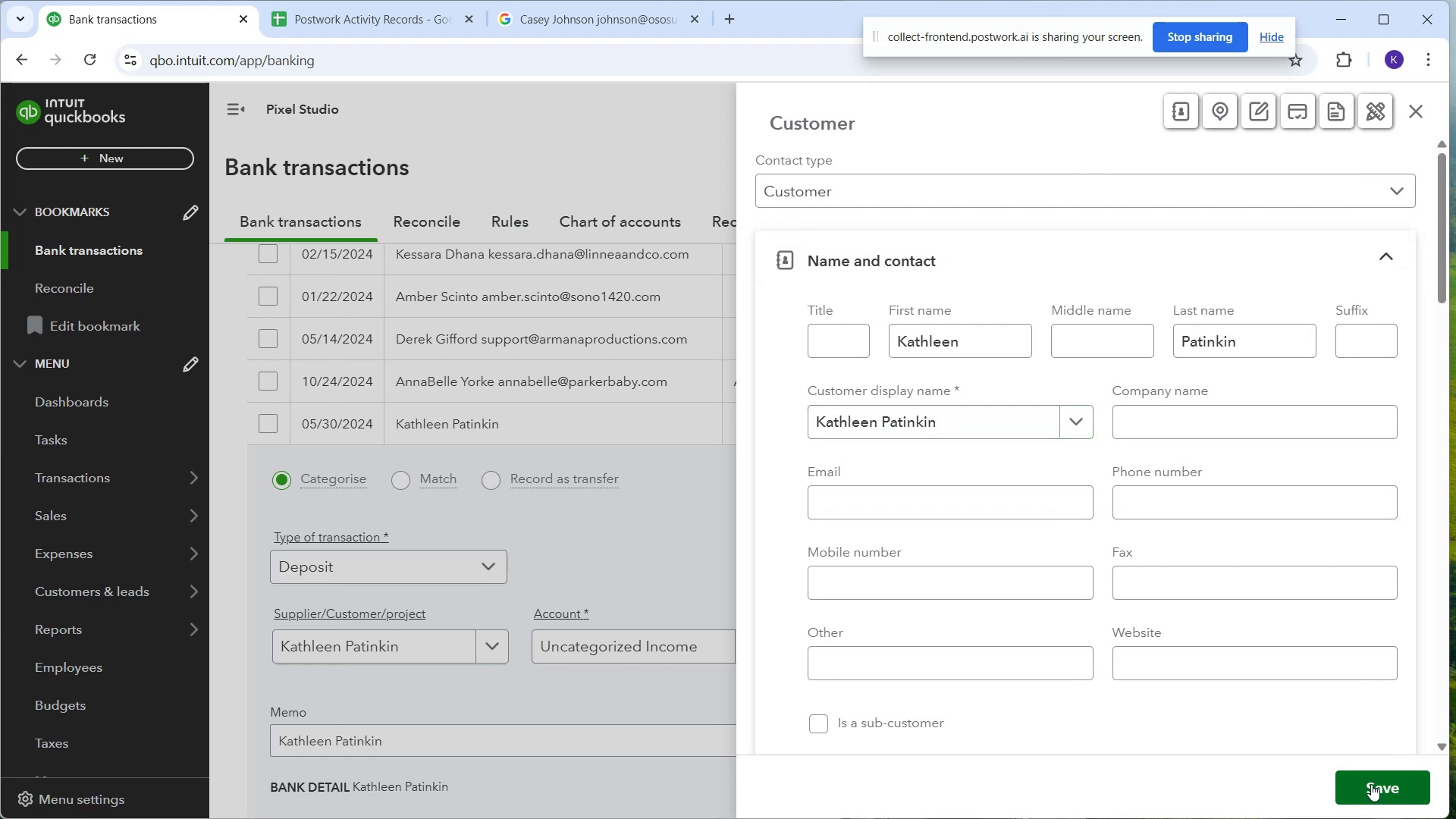 
left_click([1371, 784])
 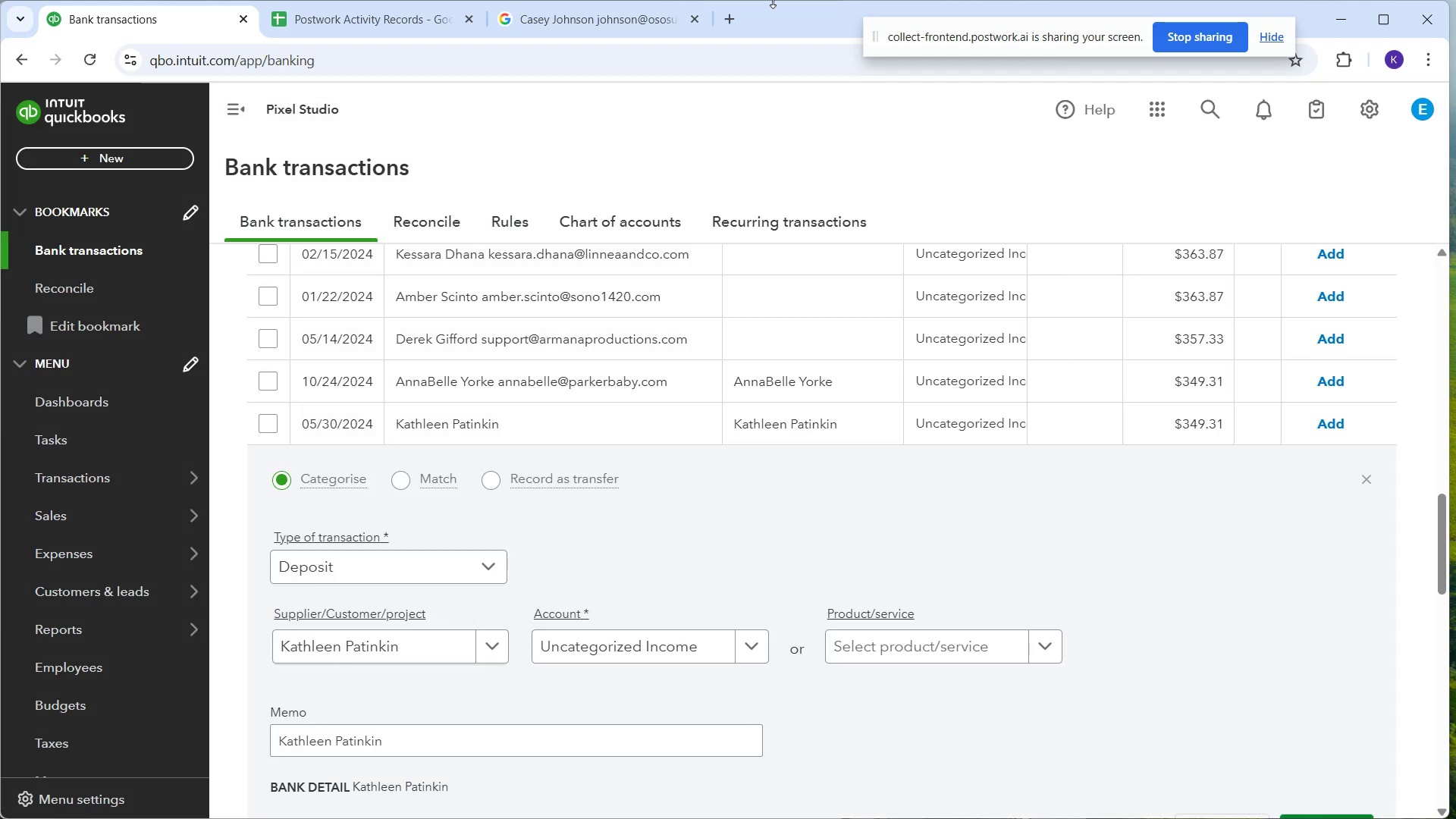 
scroll: coordinate [1168, 654], scroll_direction: down, amount: 2.0
 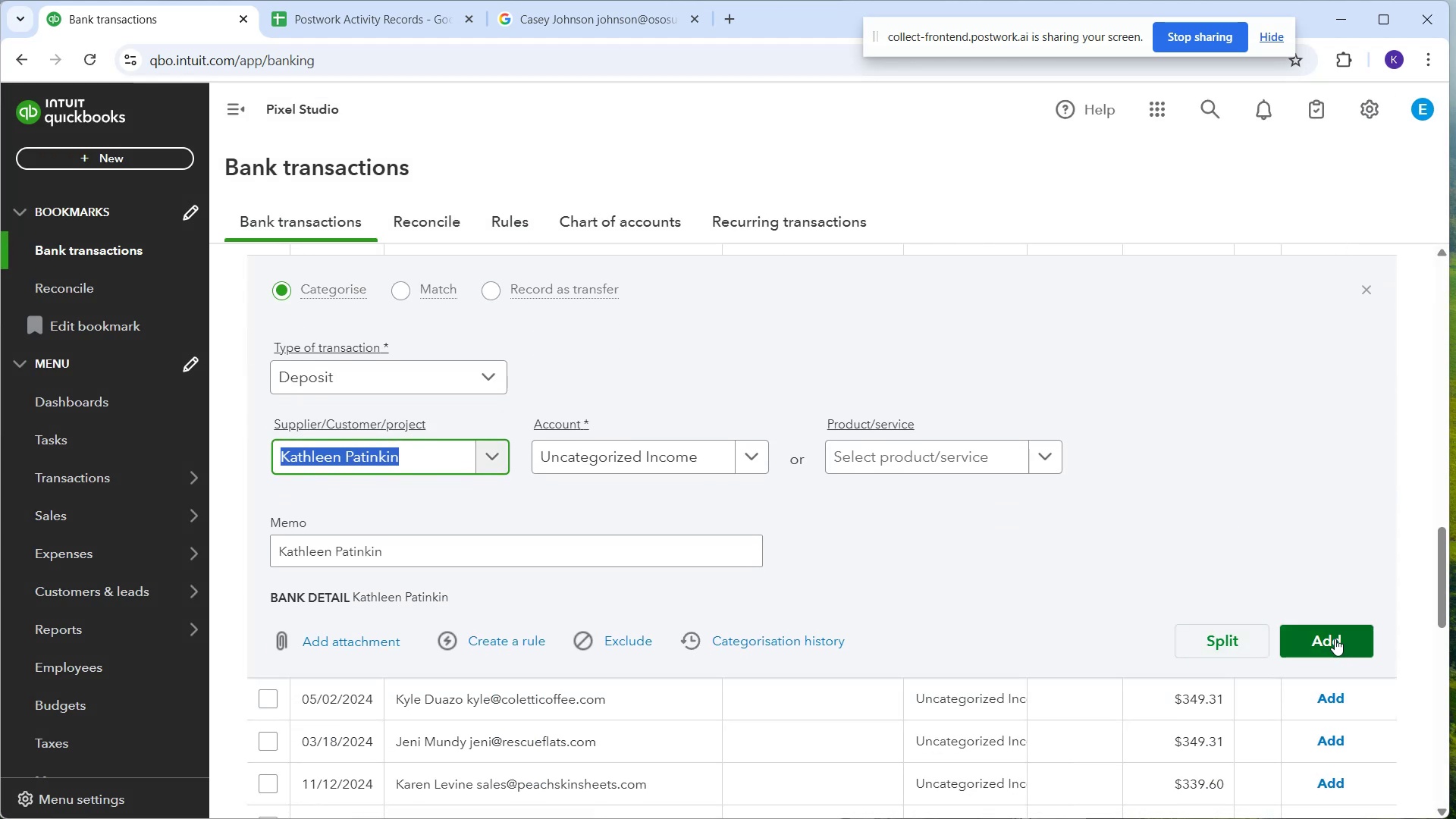 
wait(9.12)
 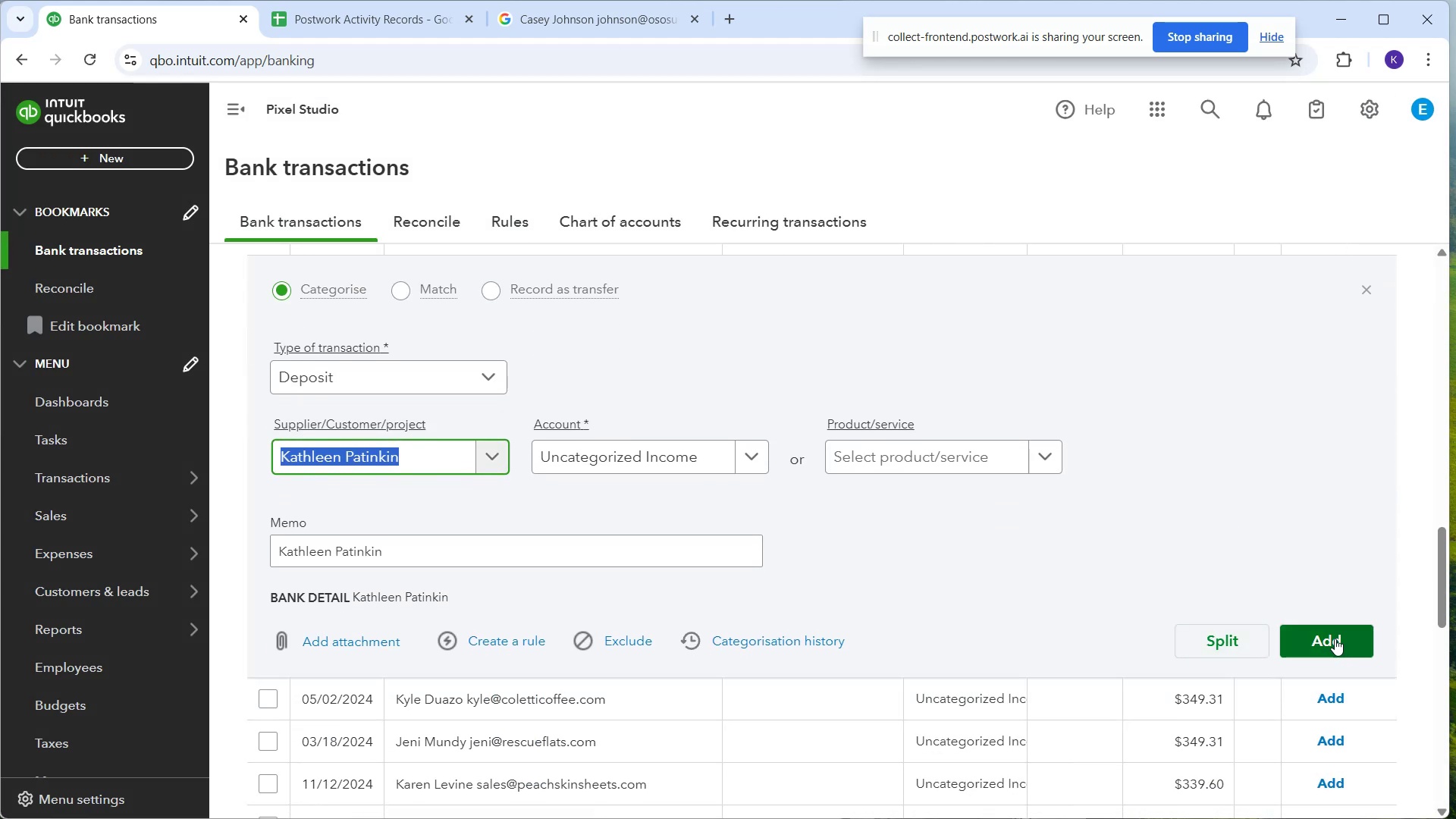 
left_click([546, 486])
 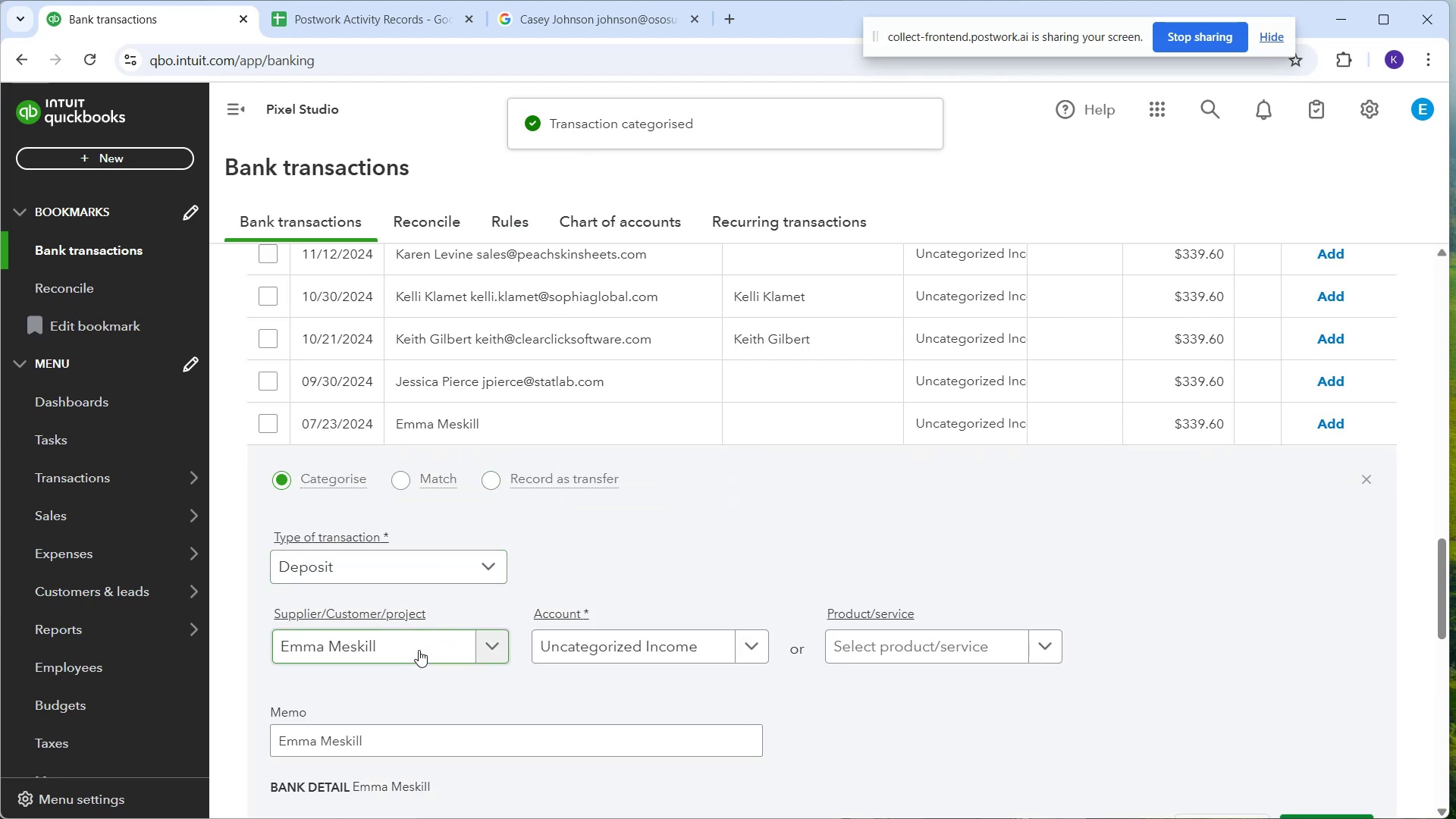 
left_click([418, 647])
 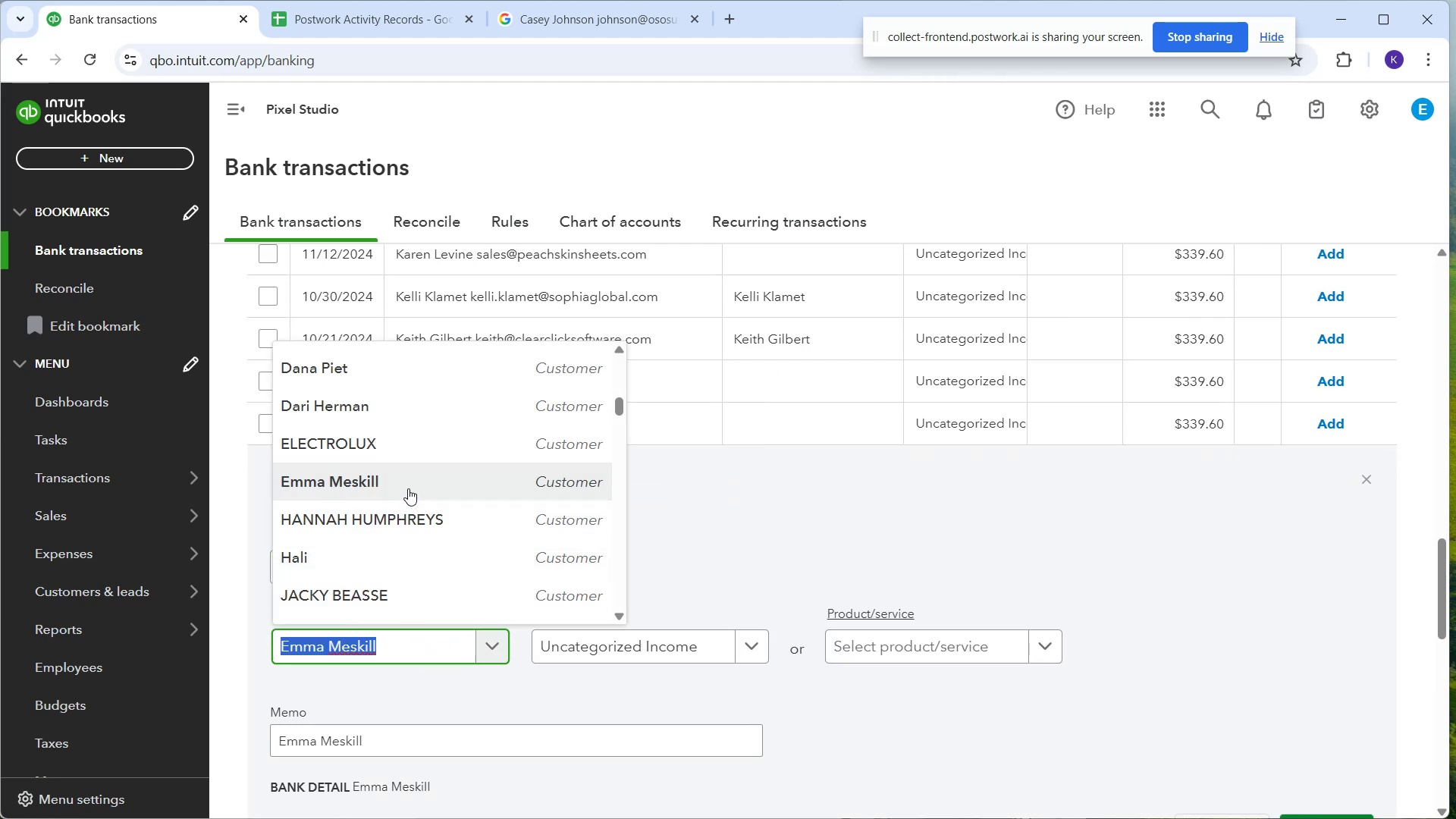 
left_click([408, 483])
 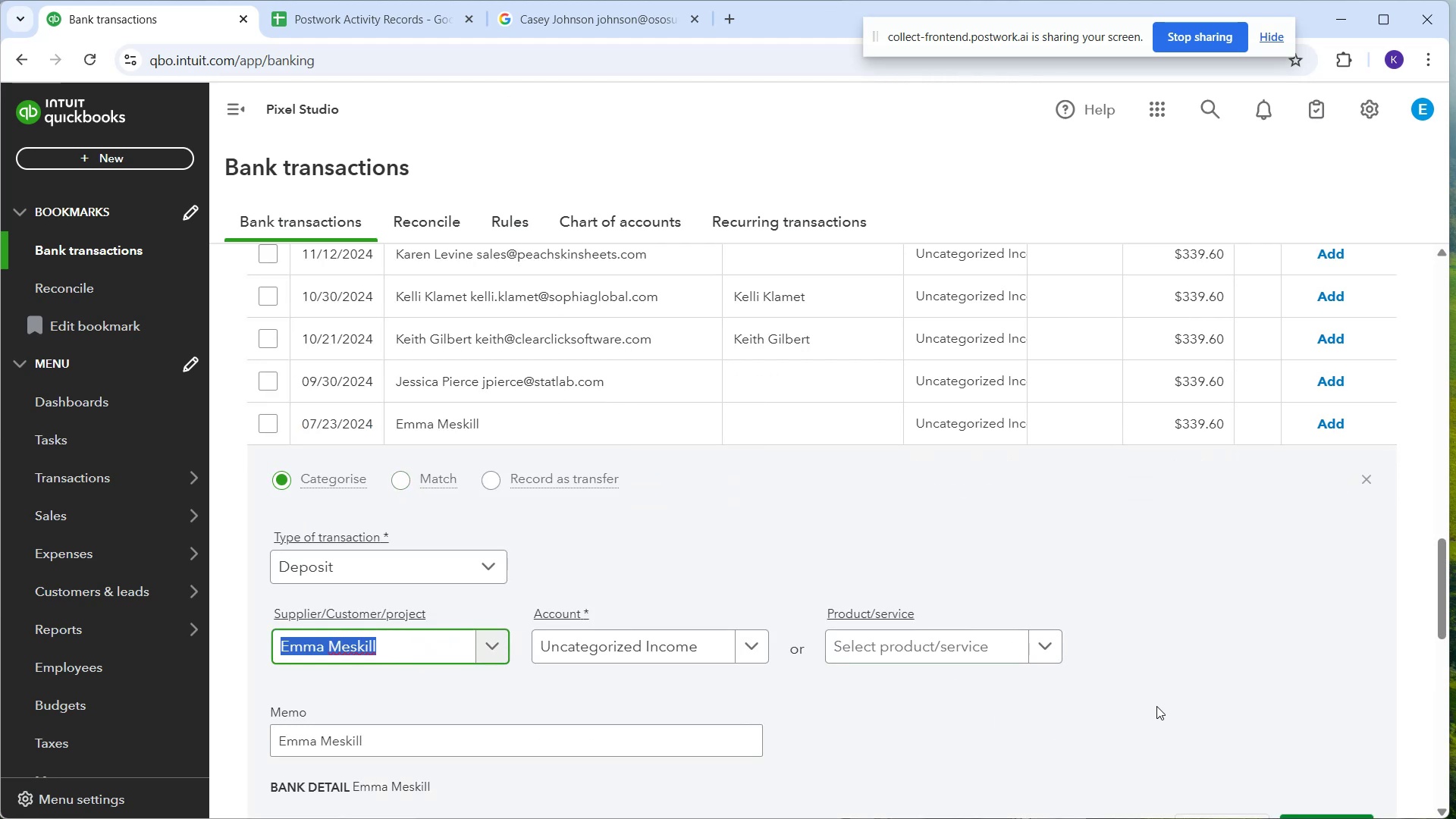 
scroll: coordinate [1219, 695], scroll_direction: down, amount: 2.0
 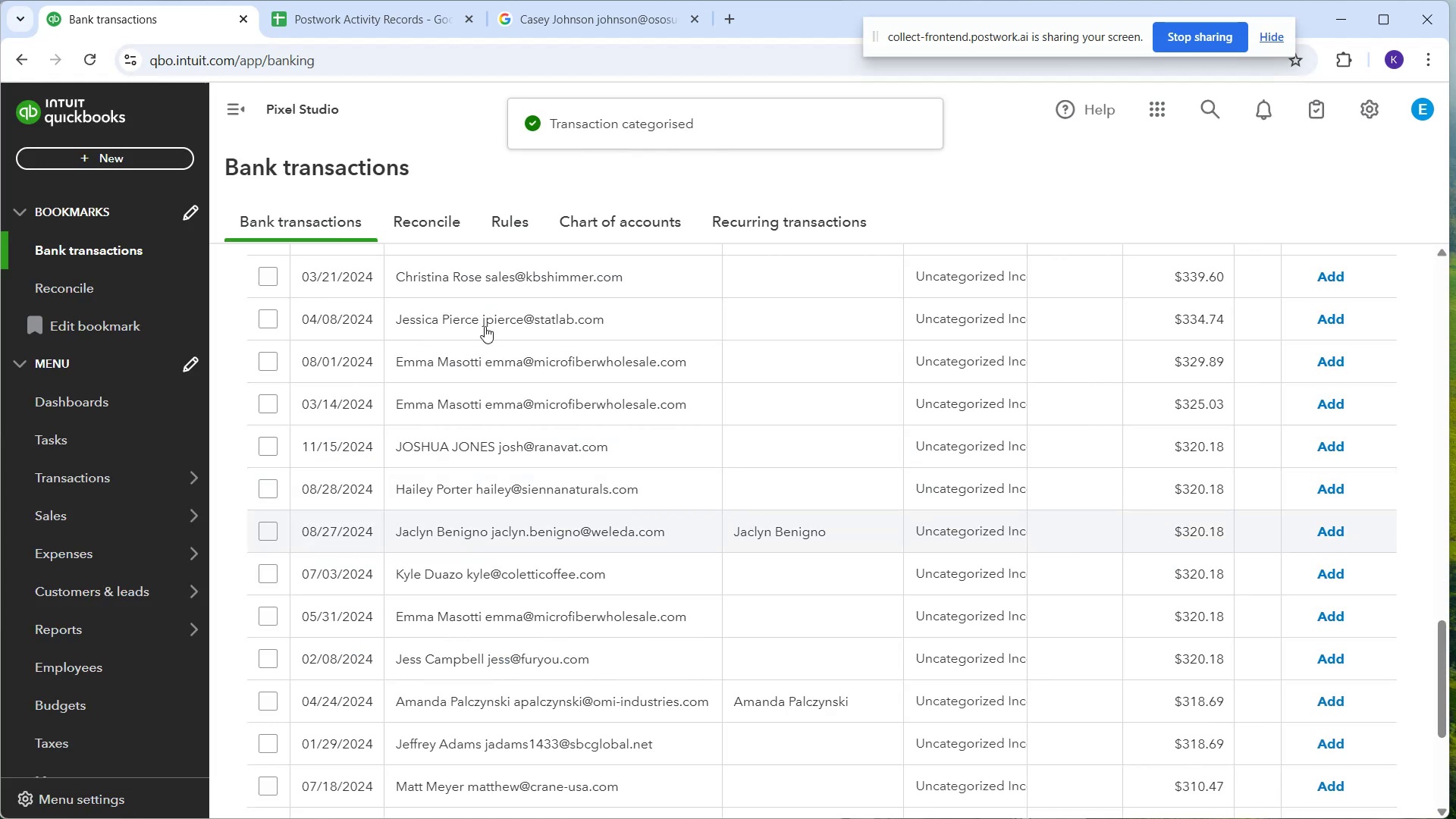 
wait(6.74)
 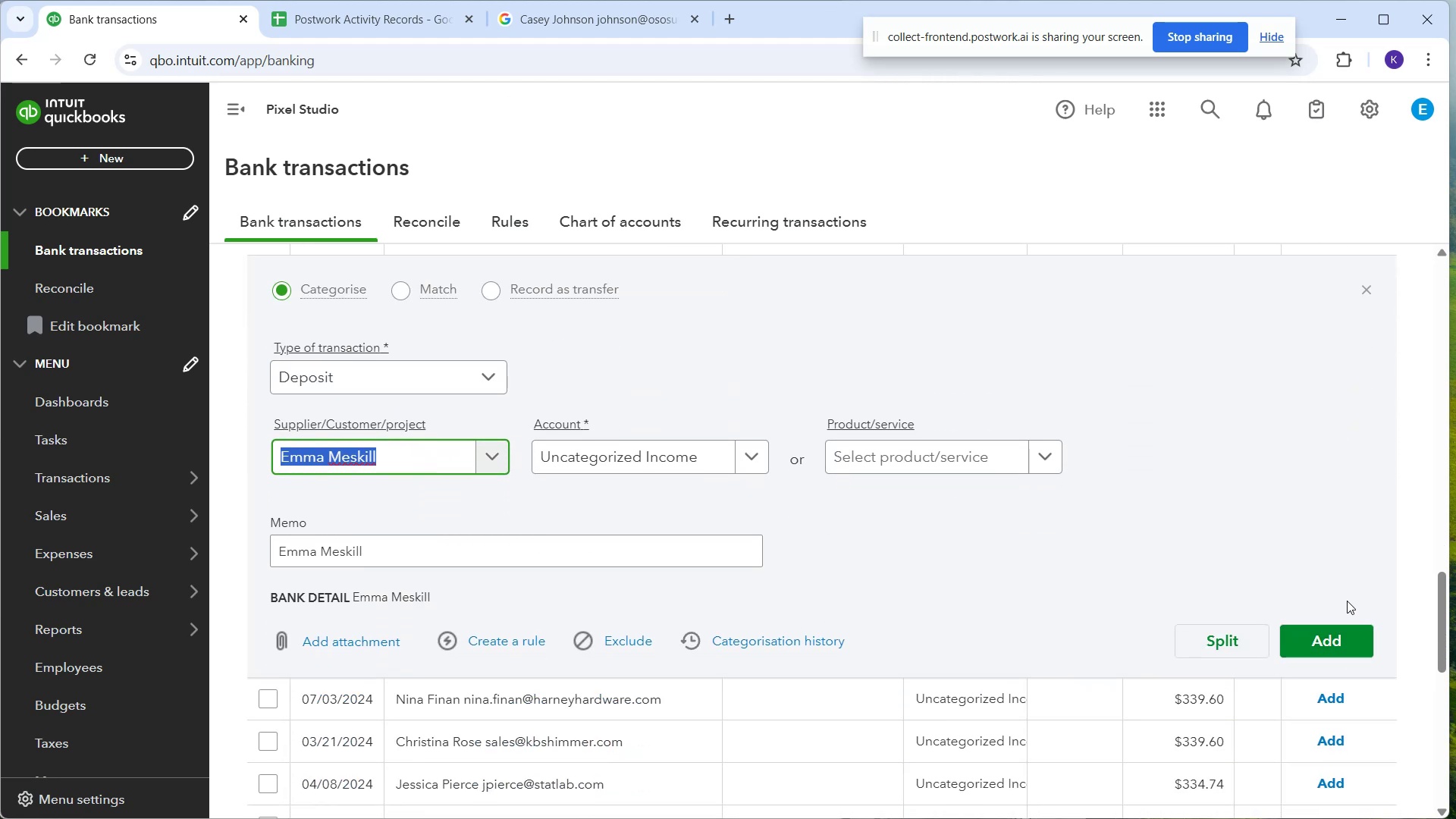 
scroll: coordinate [688, 473], scroll_direction: down, amount: 4.0
 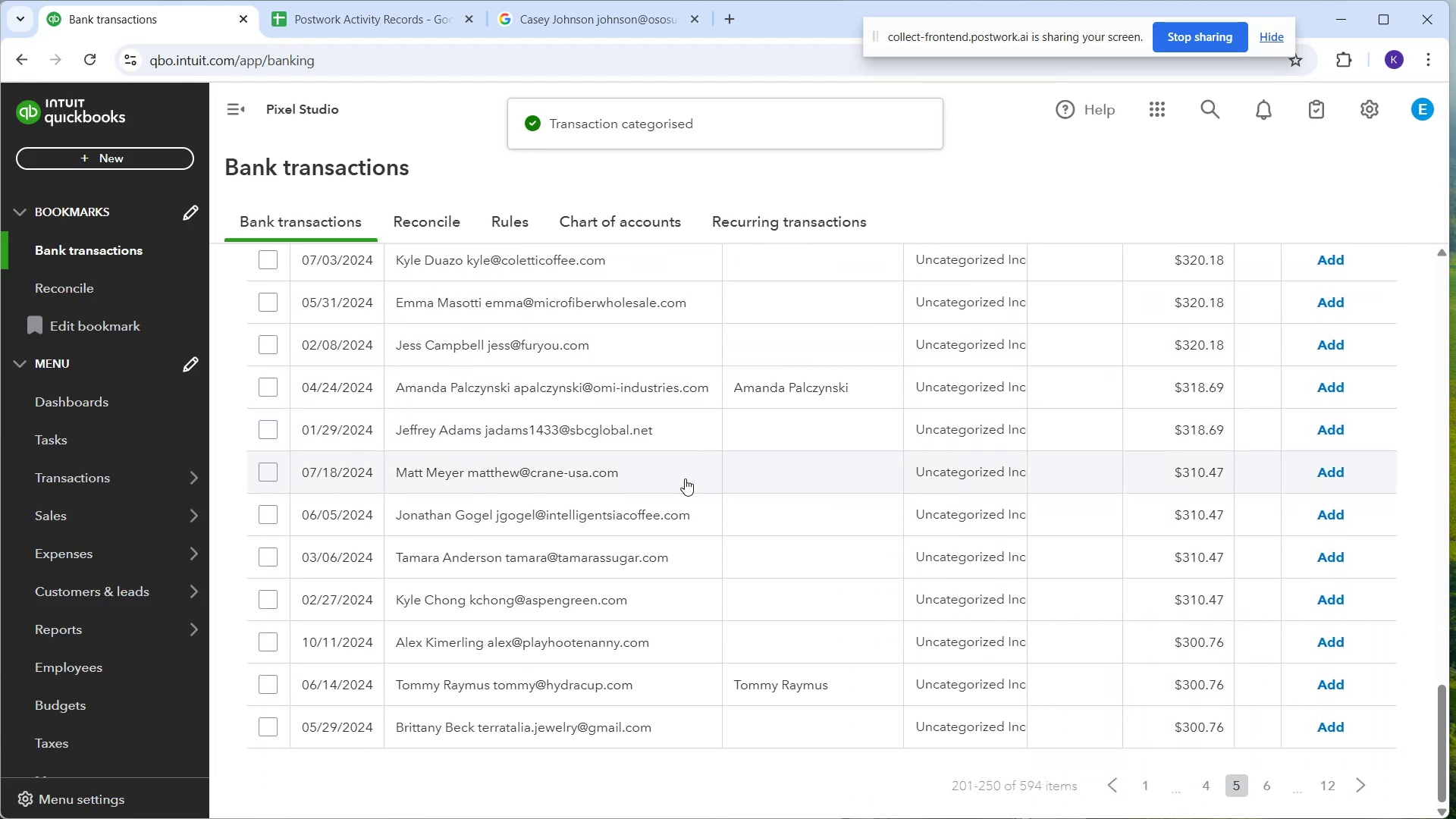 
scroll: coordinate [594, 552], scroll_direction: up, amount: 6.0
 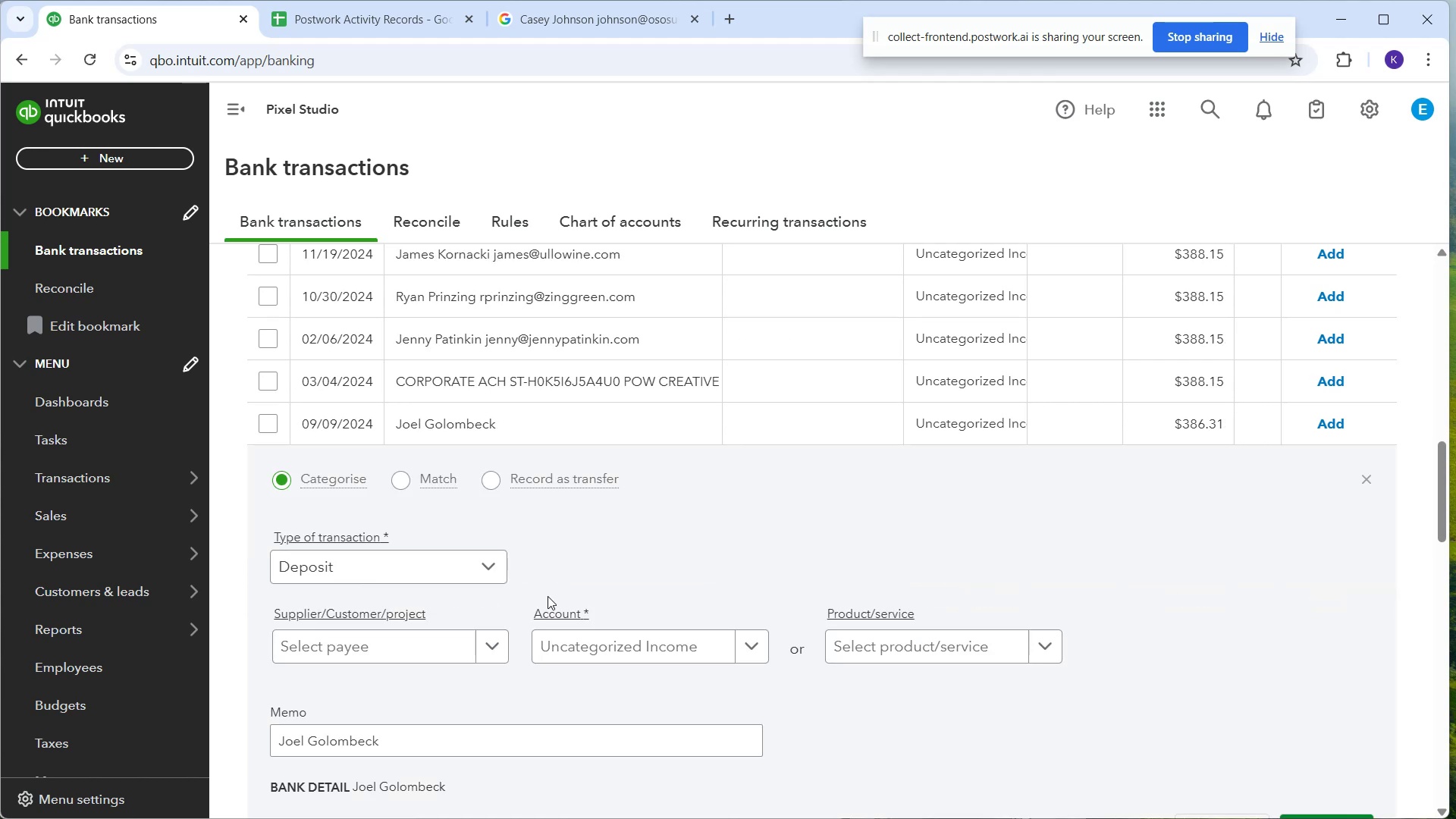 
wait(5.63)
 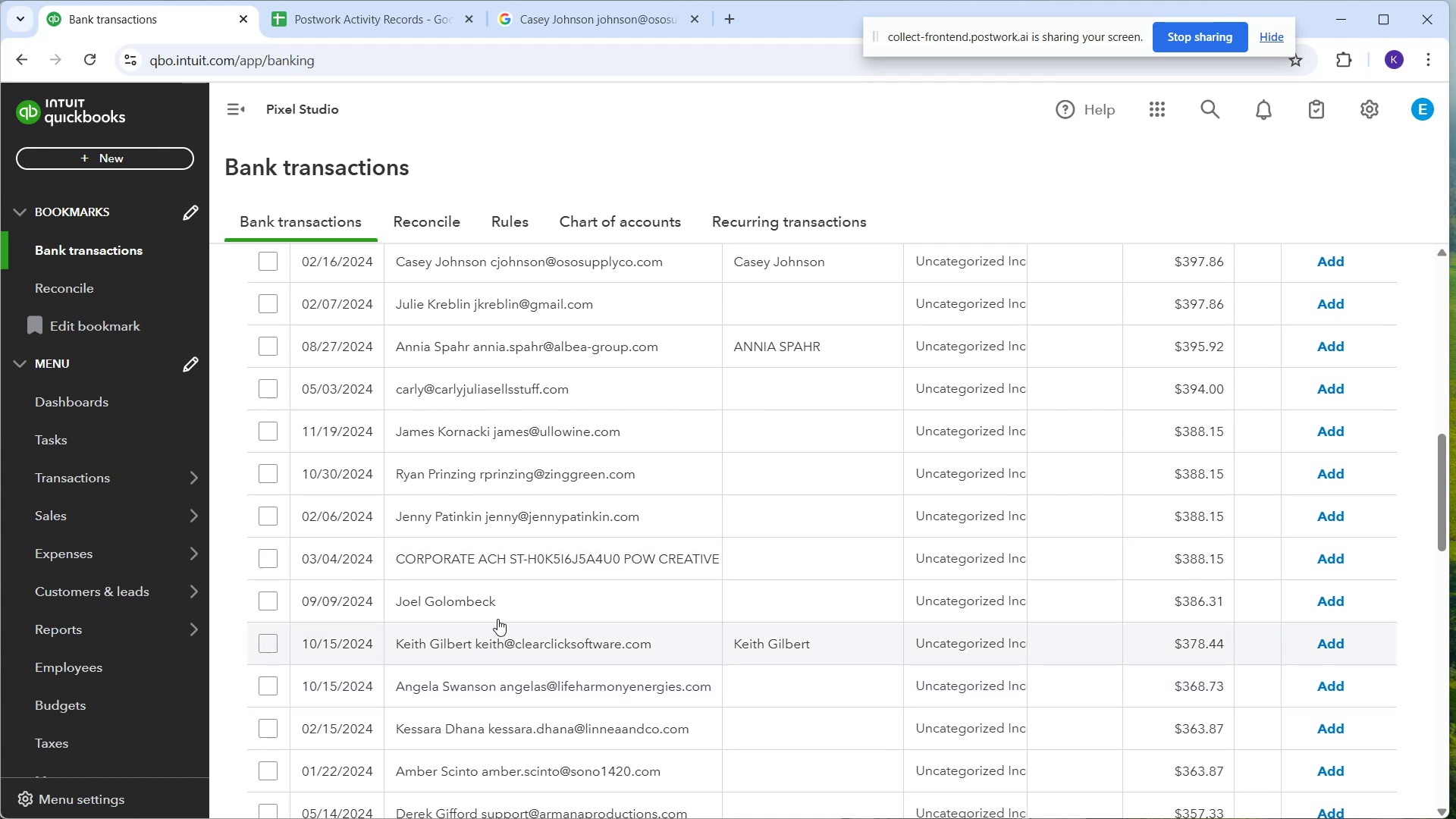 
left_click([382, 635])
 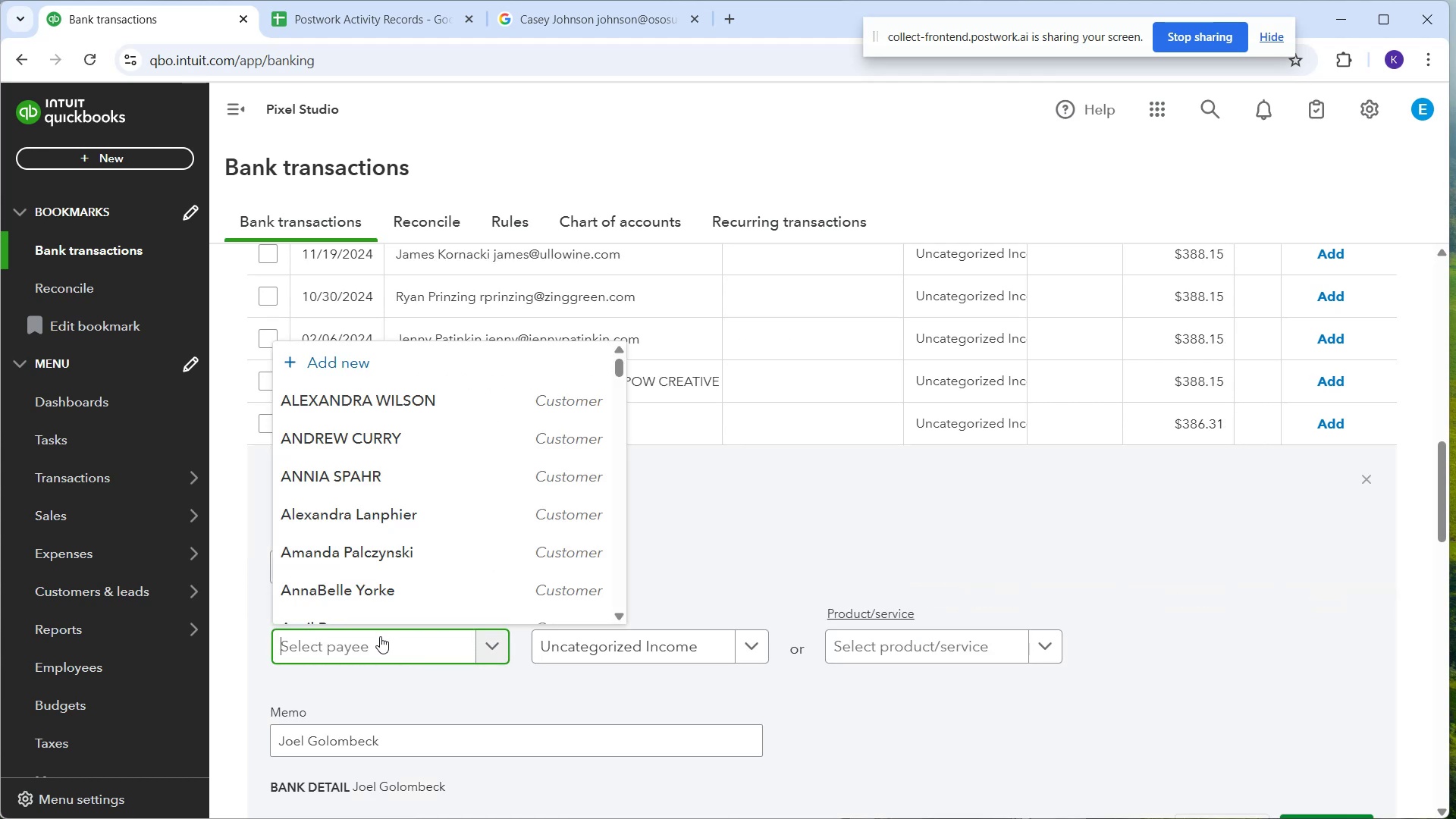 
type(Joel Golombeck)
 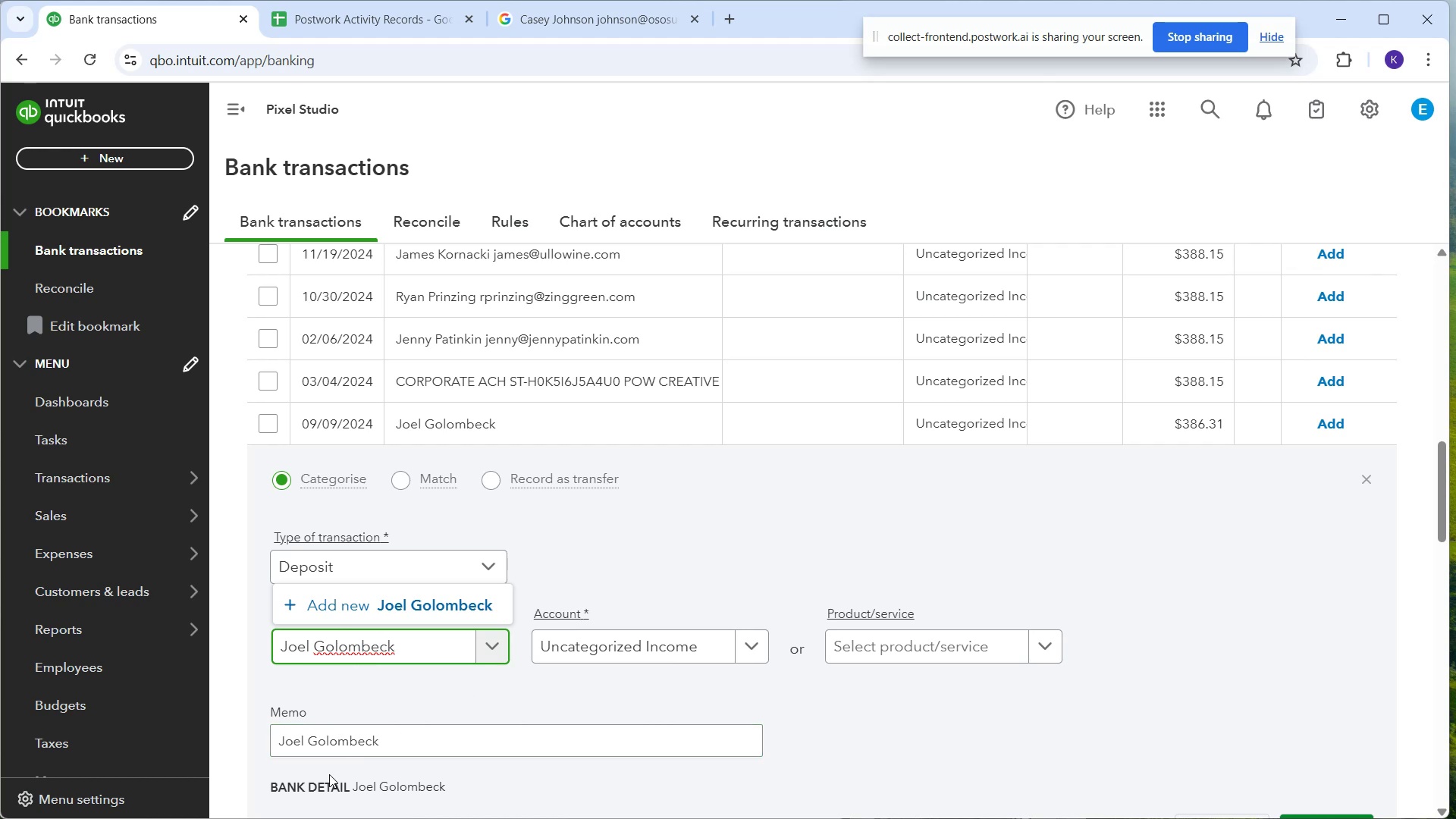 
wait(8.3)
 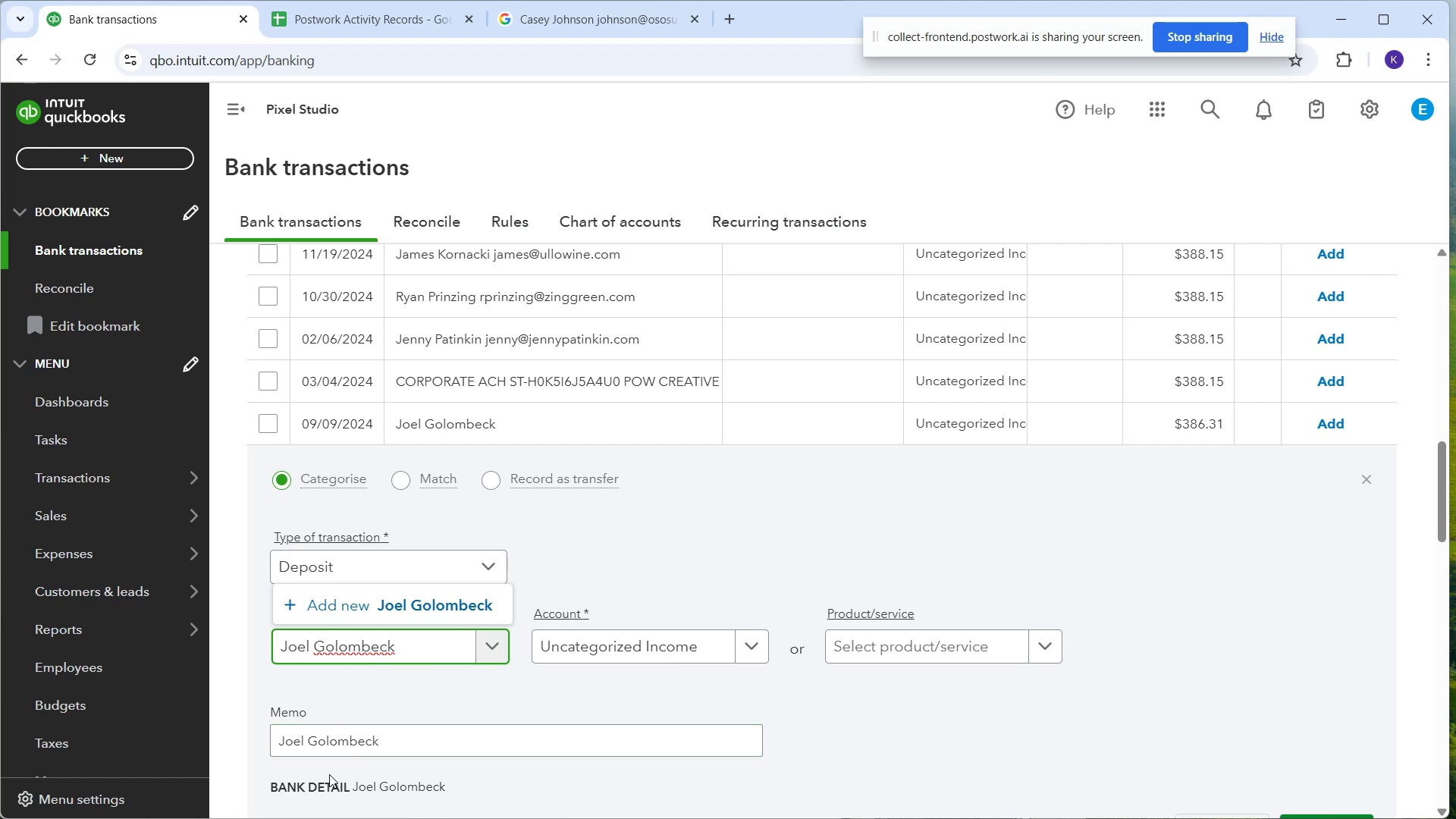 
left_click([1372, 778])
 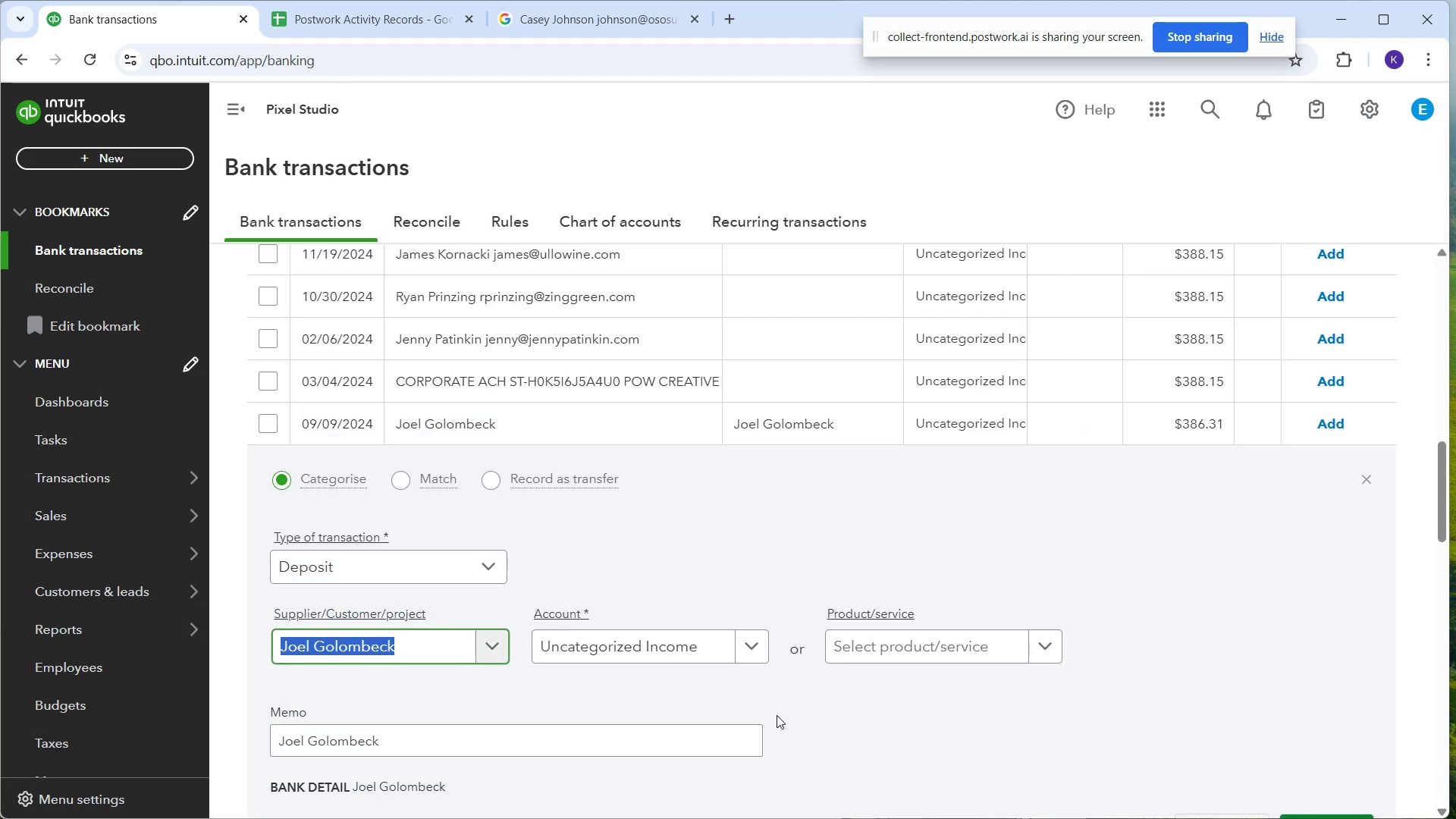 
scroll: coordinate [1180, 737], scroll_direction: down, amount: 1.0
 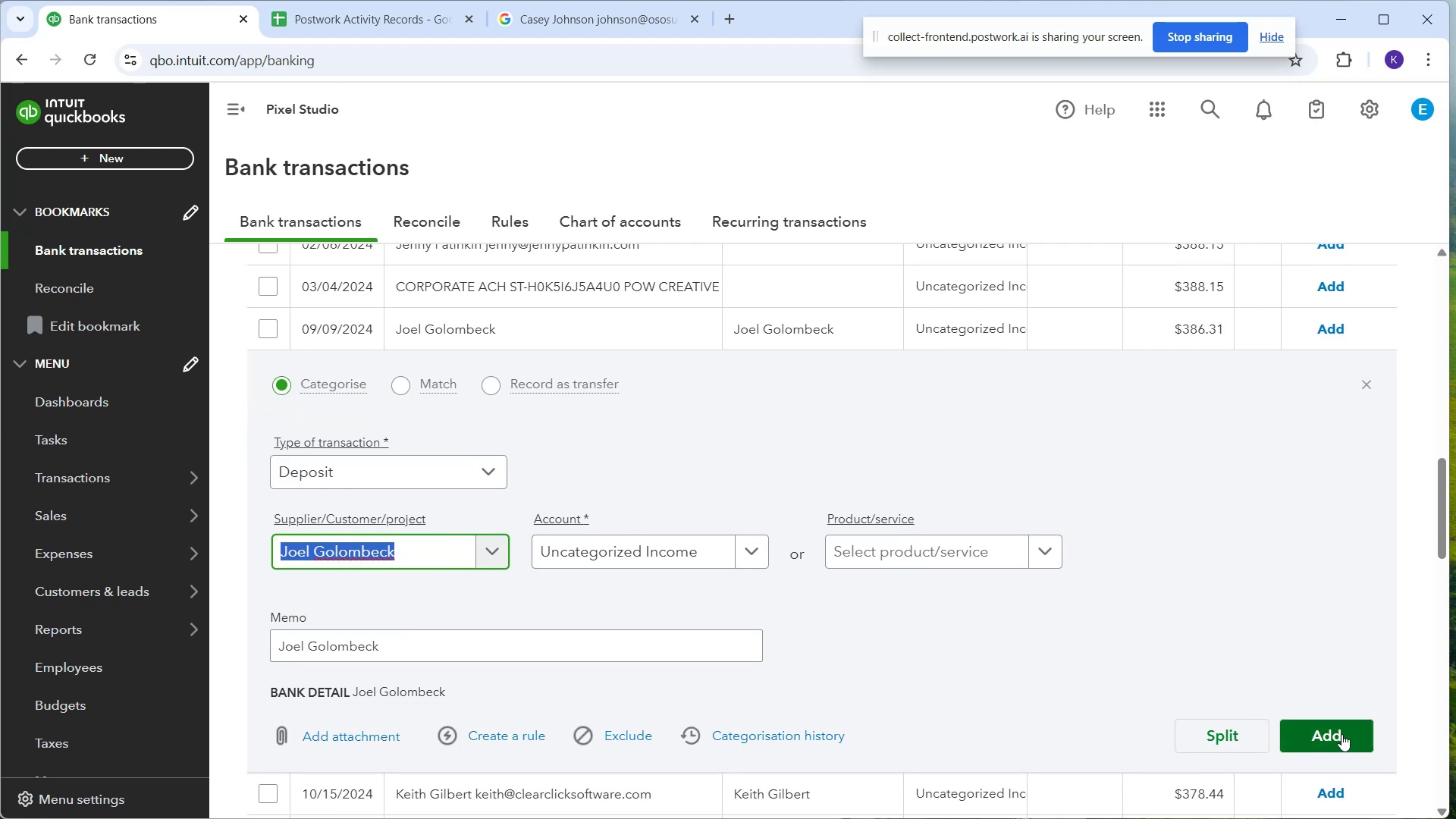 
left_click_drag(start_coordinate=[1331, 725], to_coordinate=[1325, 725])
 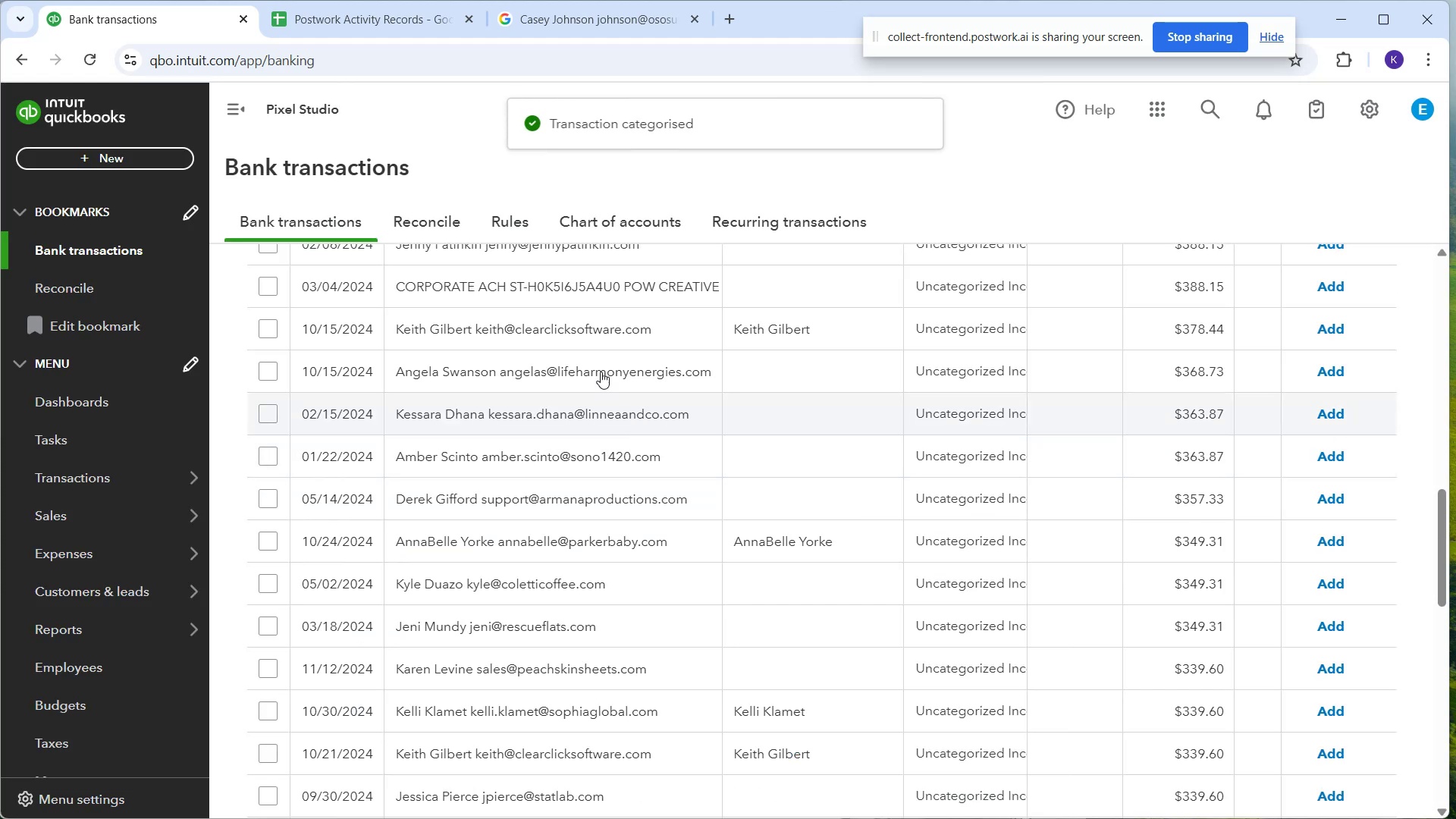 
scroll: coordinate [597, 521], scroll_direction: down, amount: 13.0
 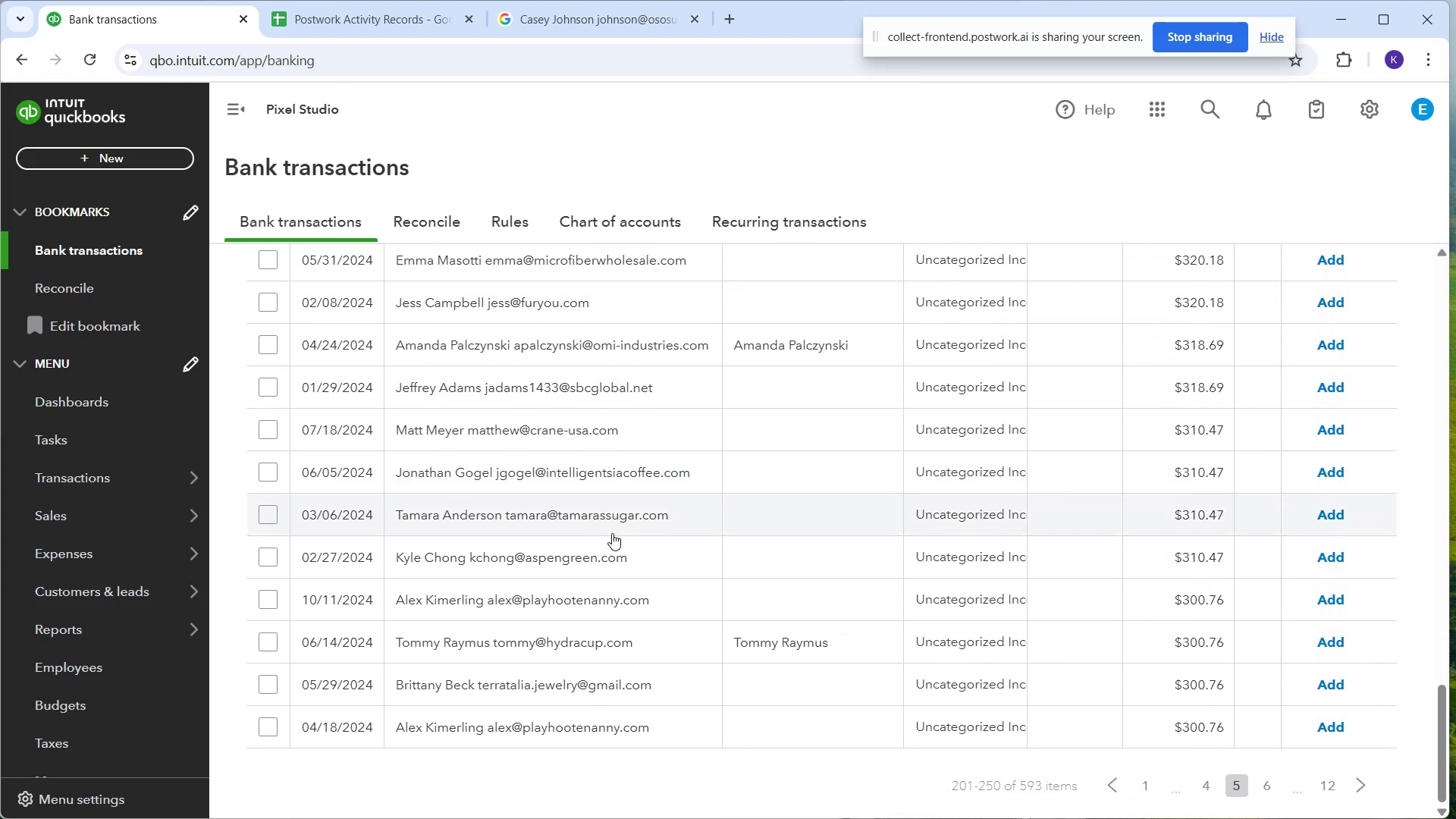 
scroll: coordinate [497, 535], scroll_direction: up, amount: 19.0
 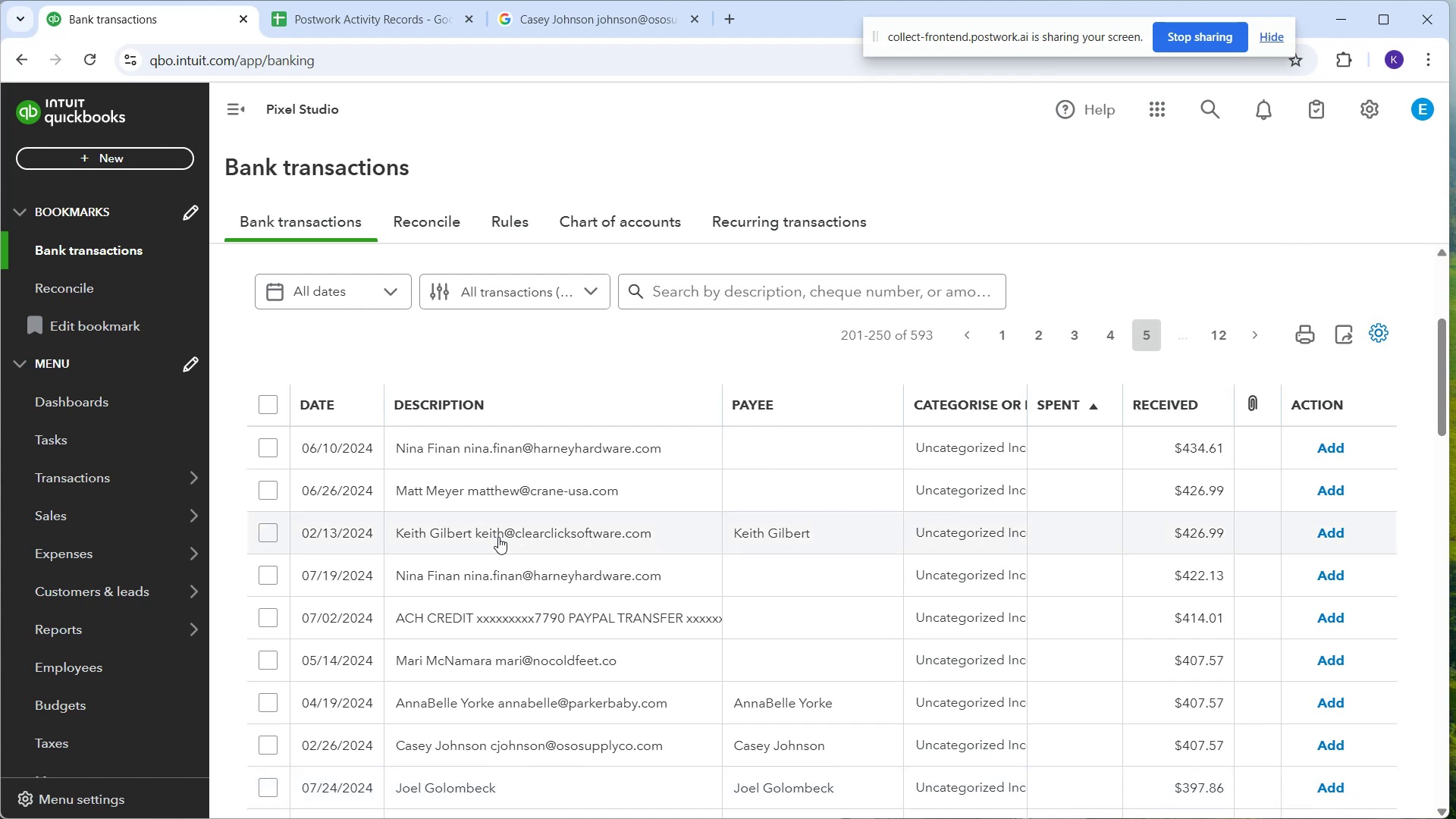 
scroll: coordinate [522, 568], scroll_direction: down, amount: 2.0
 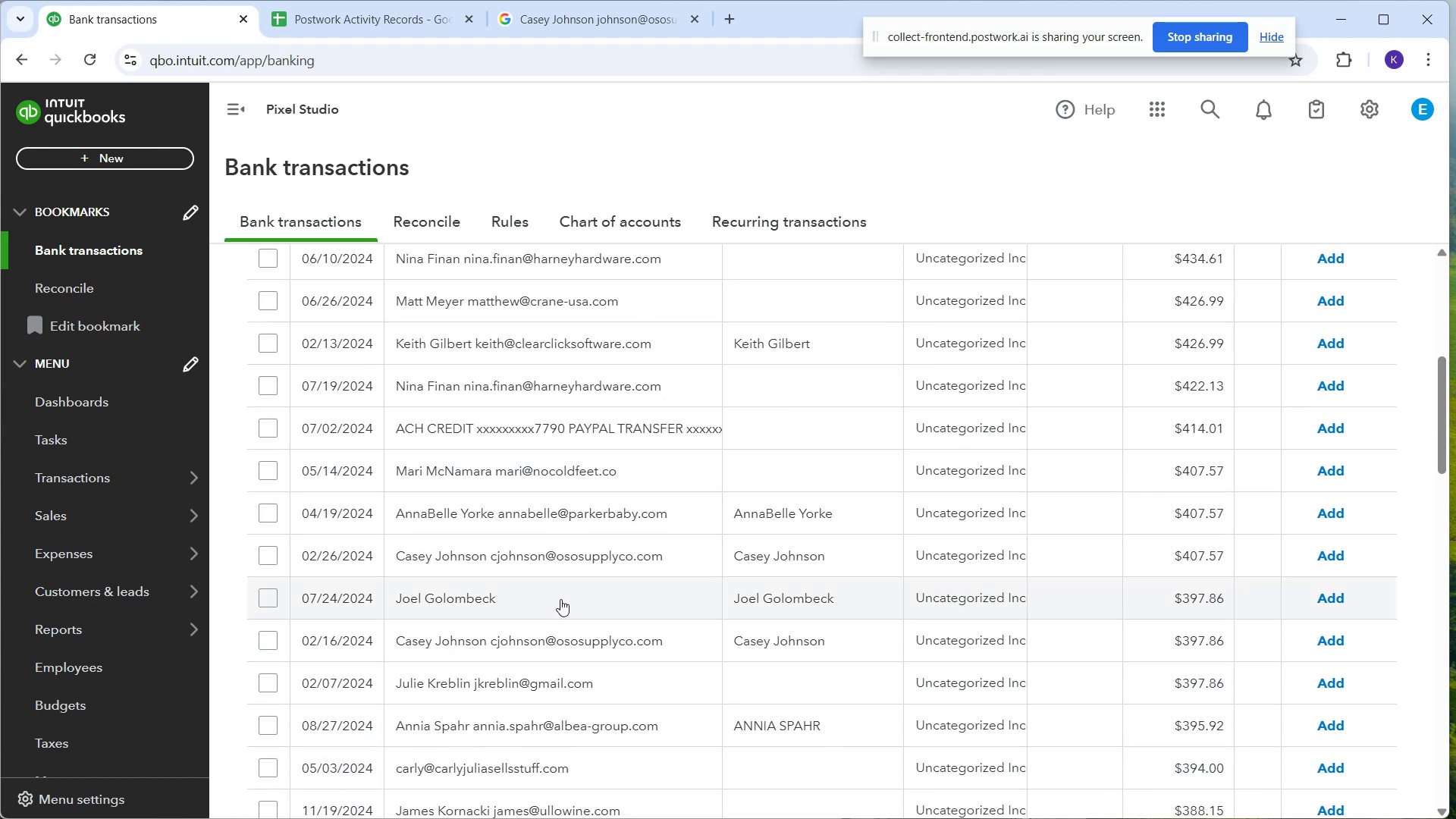 
left_click([556, 599])
 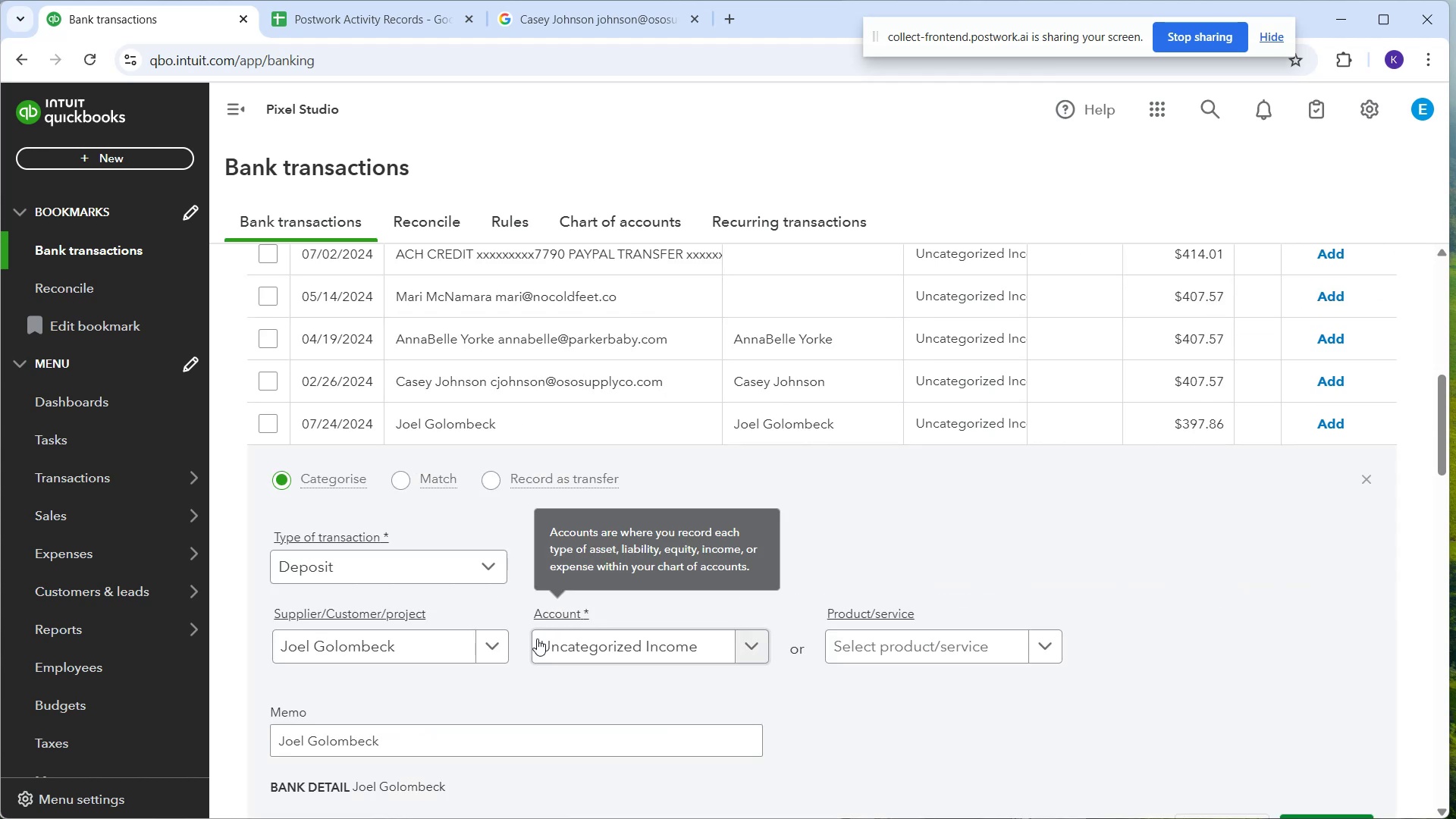 
scroll: coordinate [1144, 560], scroll_direction: down, amount: 4.0
 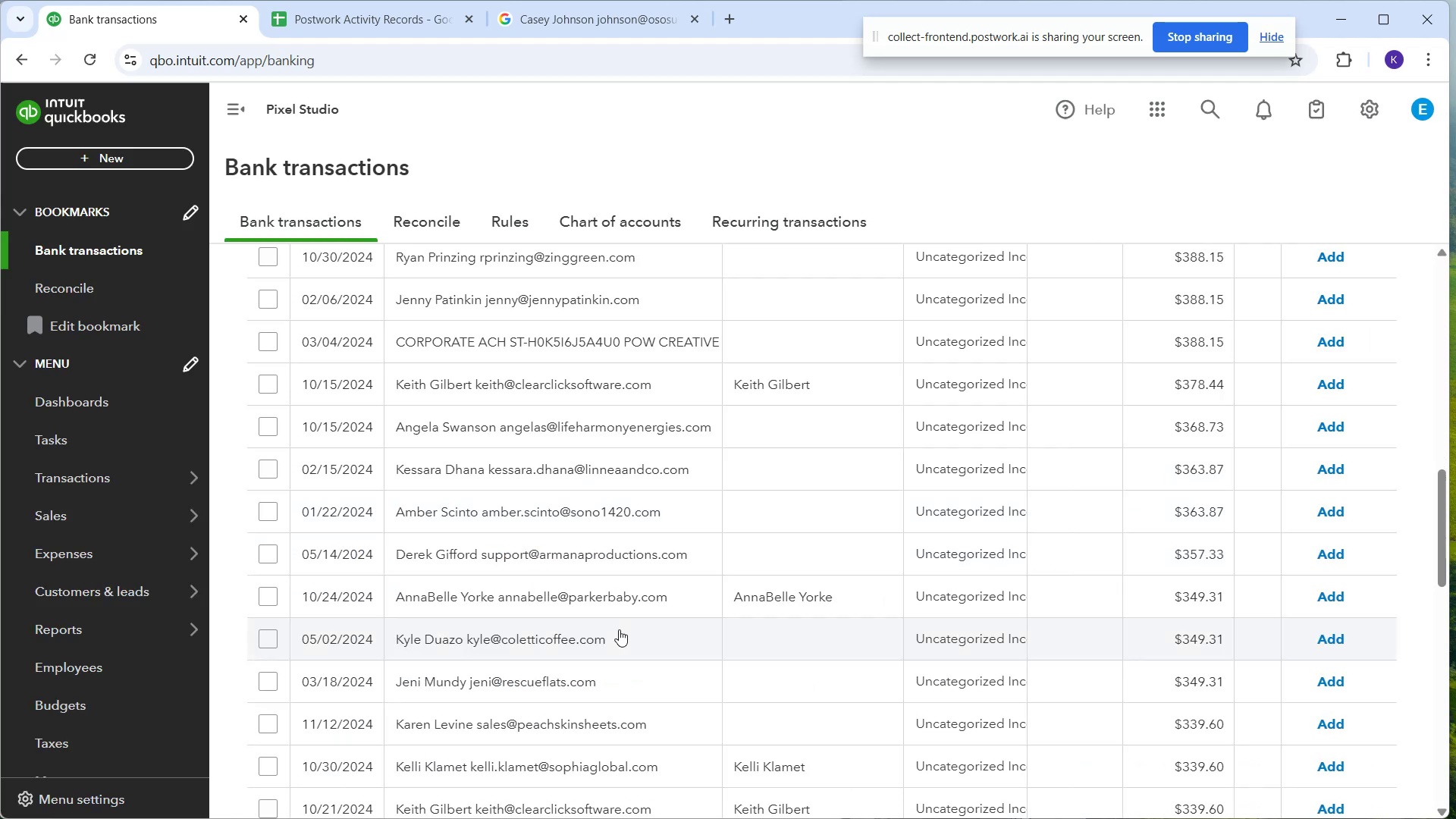 
wait(5.29)
 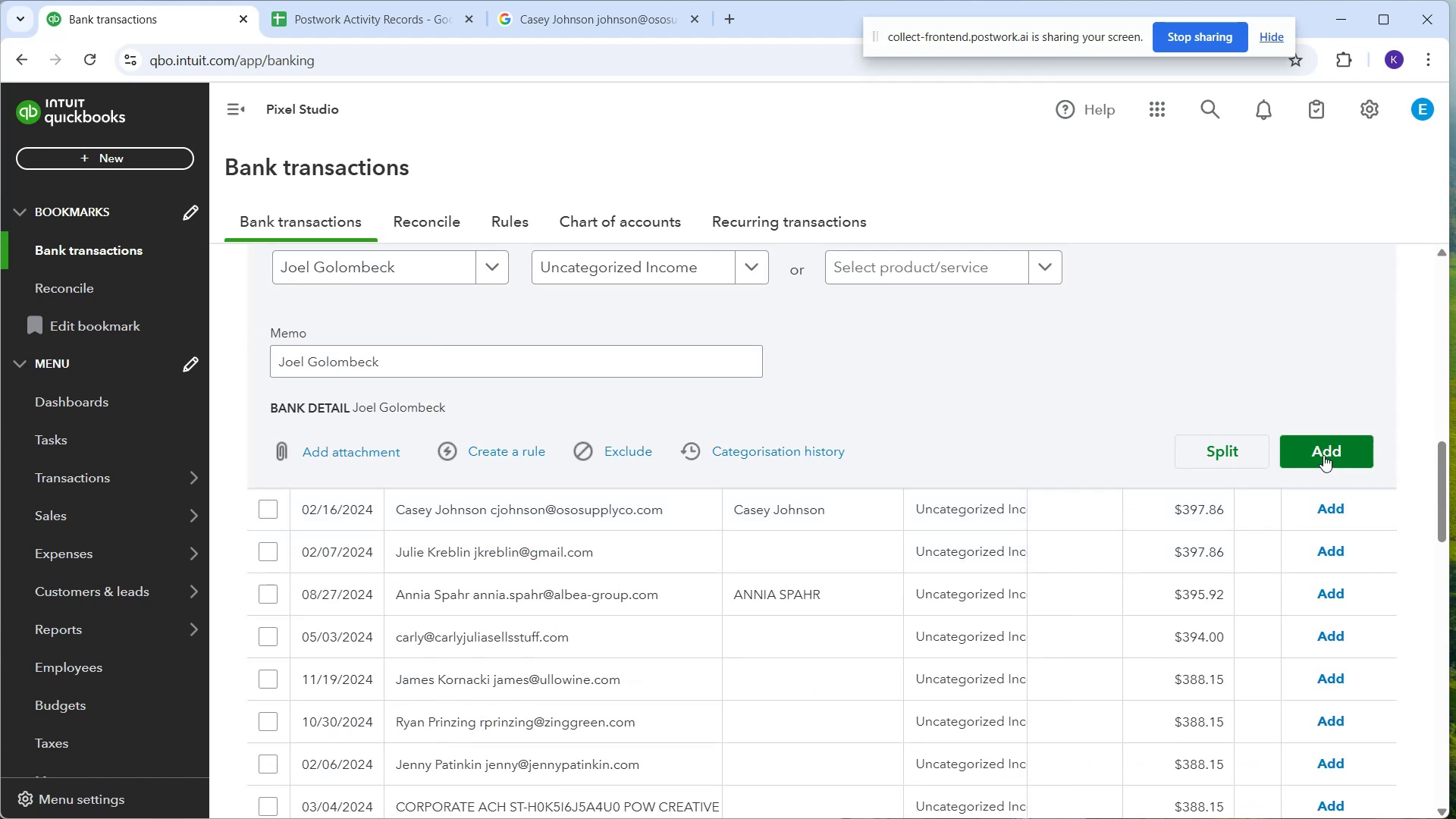 
scroll: coordinate [610, 591], scroll_direction: up, amount: 9.0
 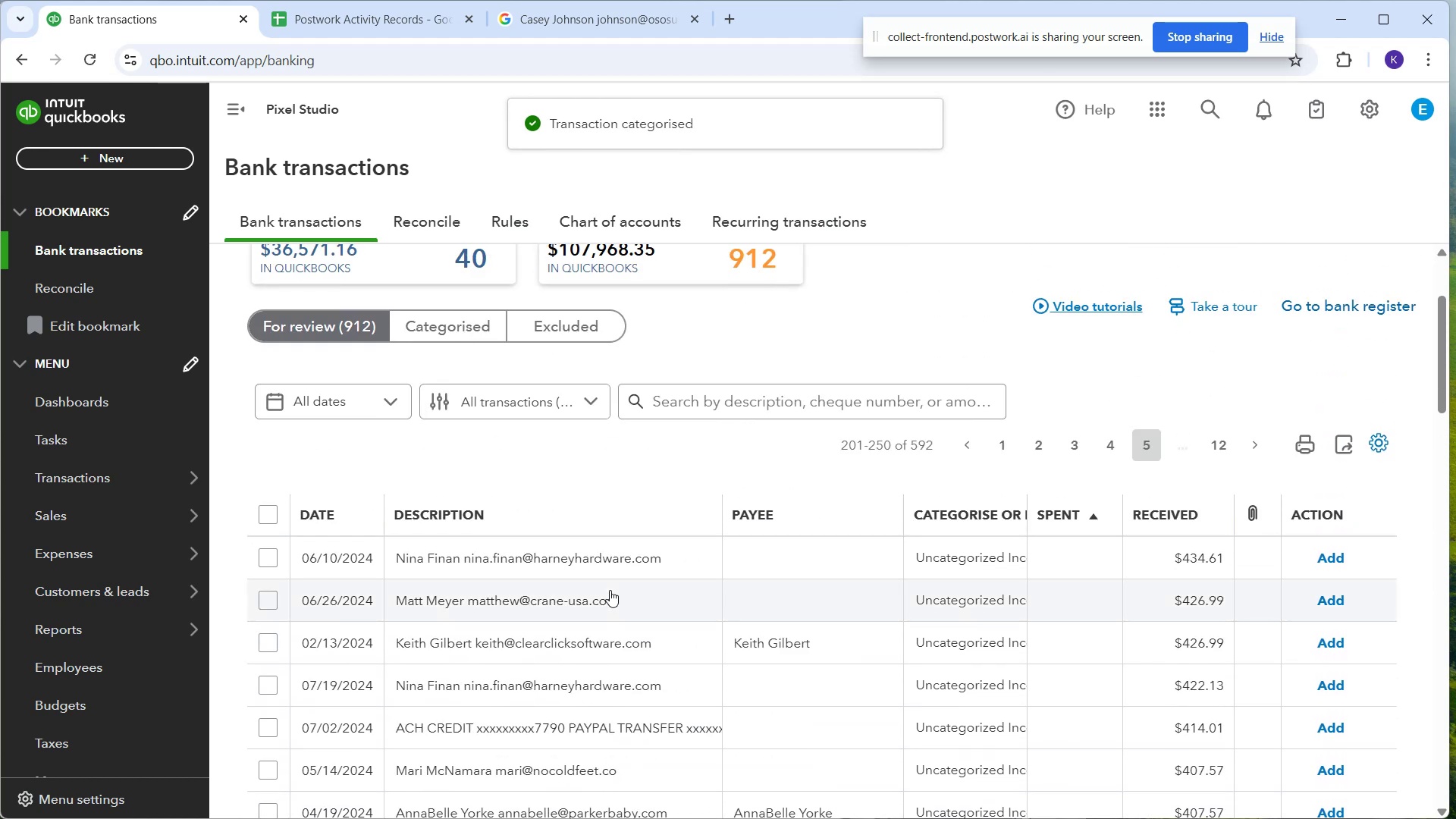 
scroll: coordinate [620, 604], scroll_direction: down, amount: 24.0
 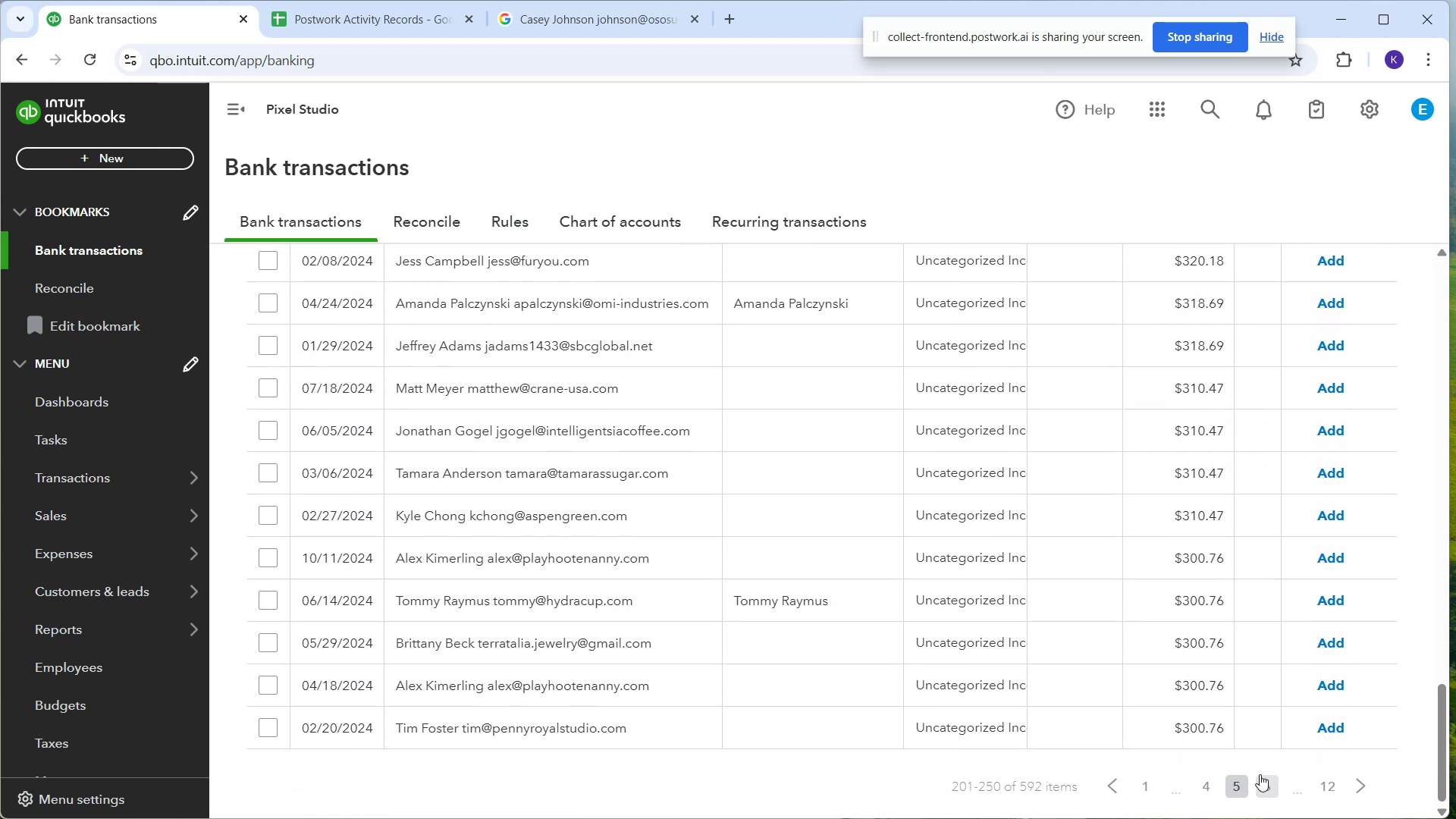 
left_click_drag(start_coordinate=[1266, 781], to_coordinate=[1250, 786])
 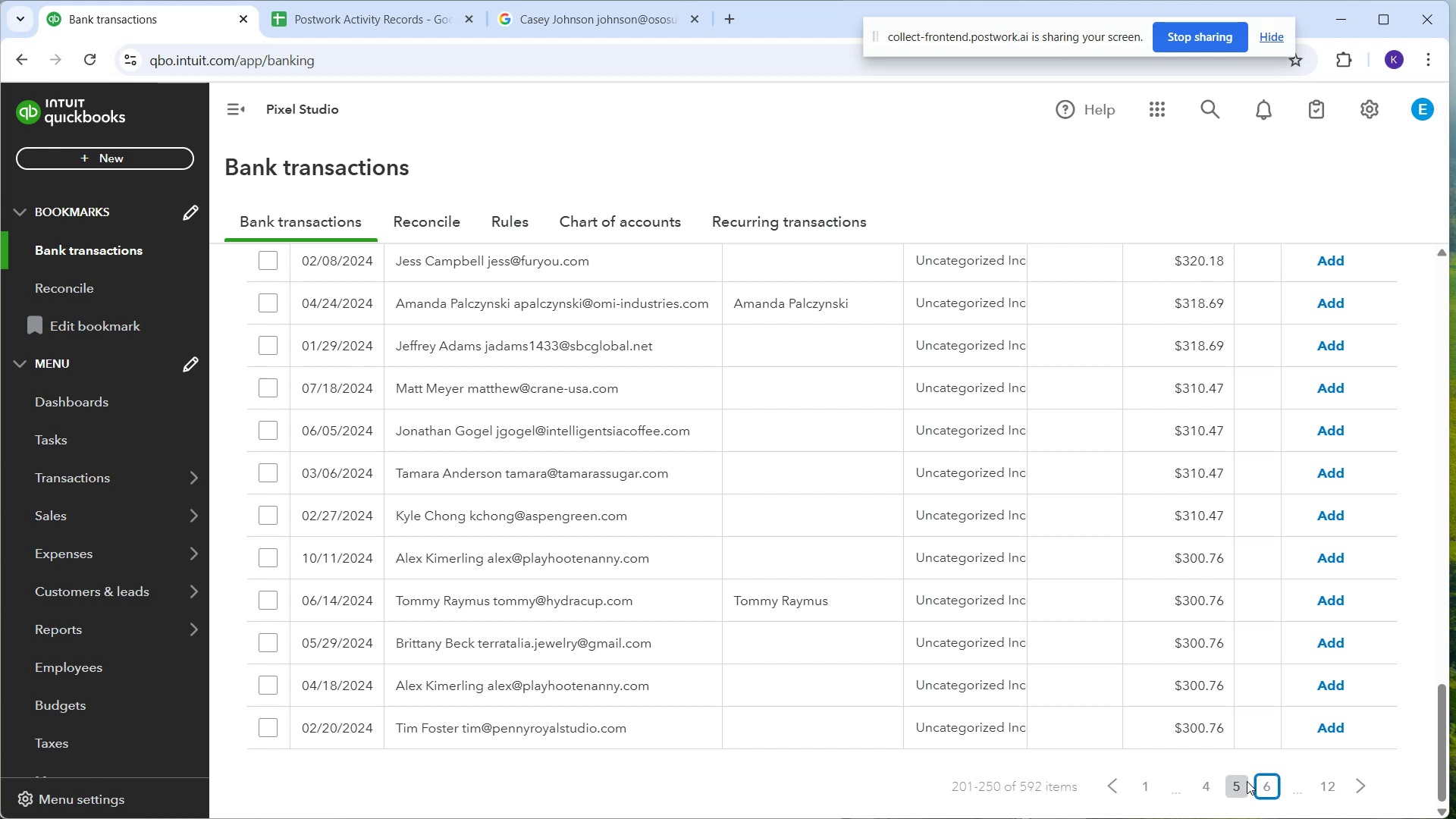 
mouse_move([1288, 787])
 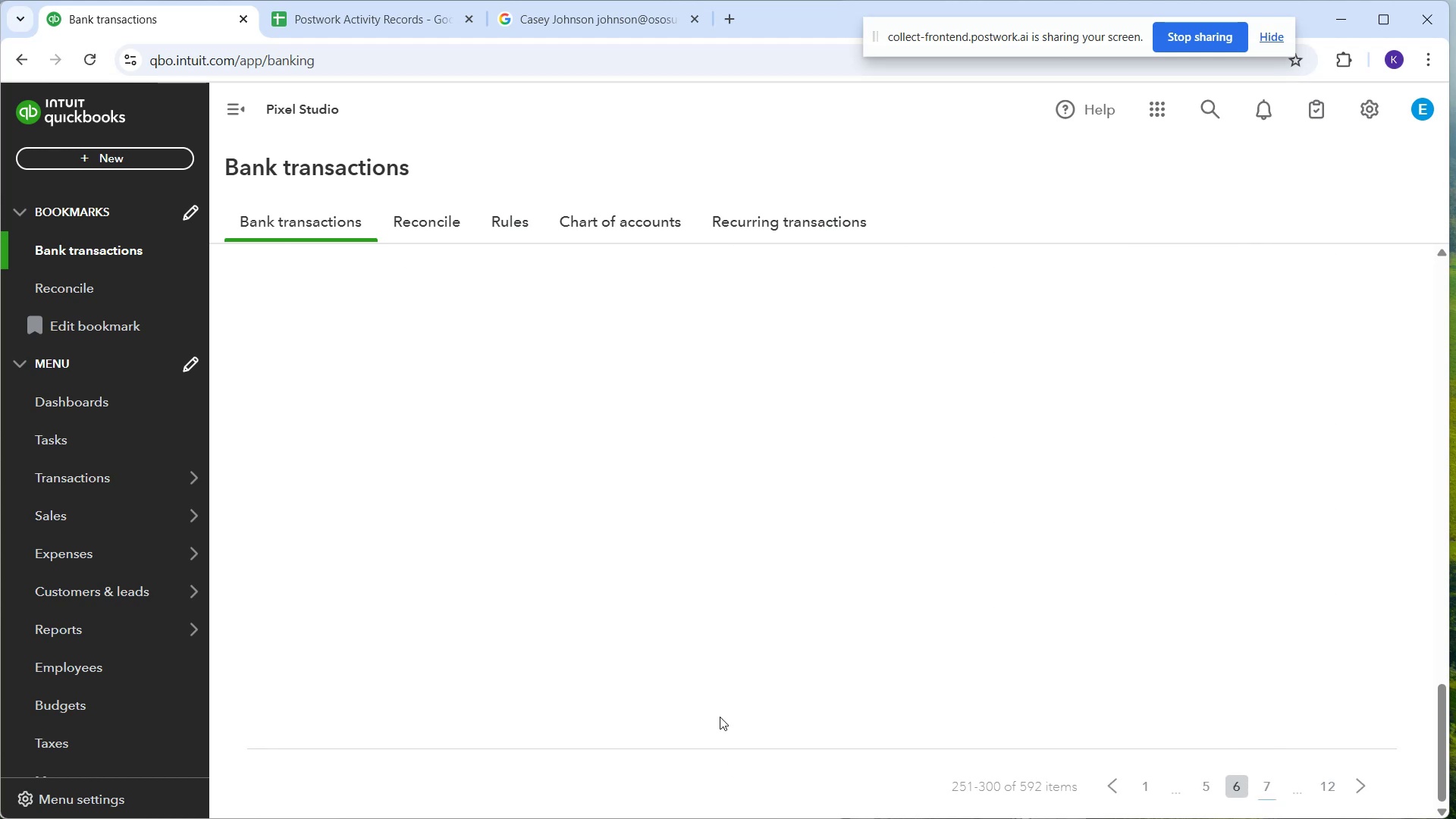 
scroll: coordinate [617, 557], scroll_direction: up, amount: 23.0
 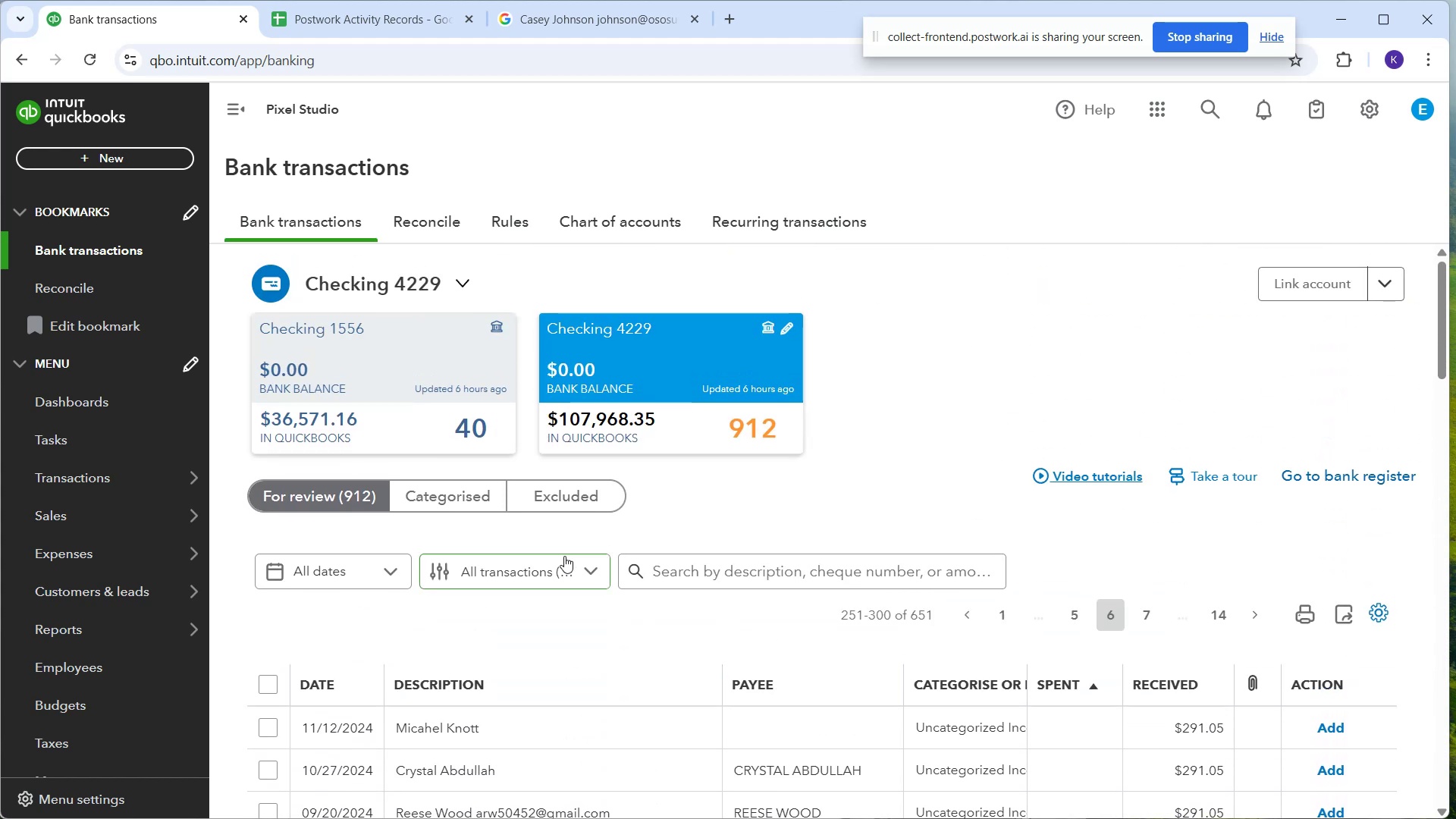 
scroll: coordinate [601, 504], scroll_direction: down, amount: 3.0
 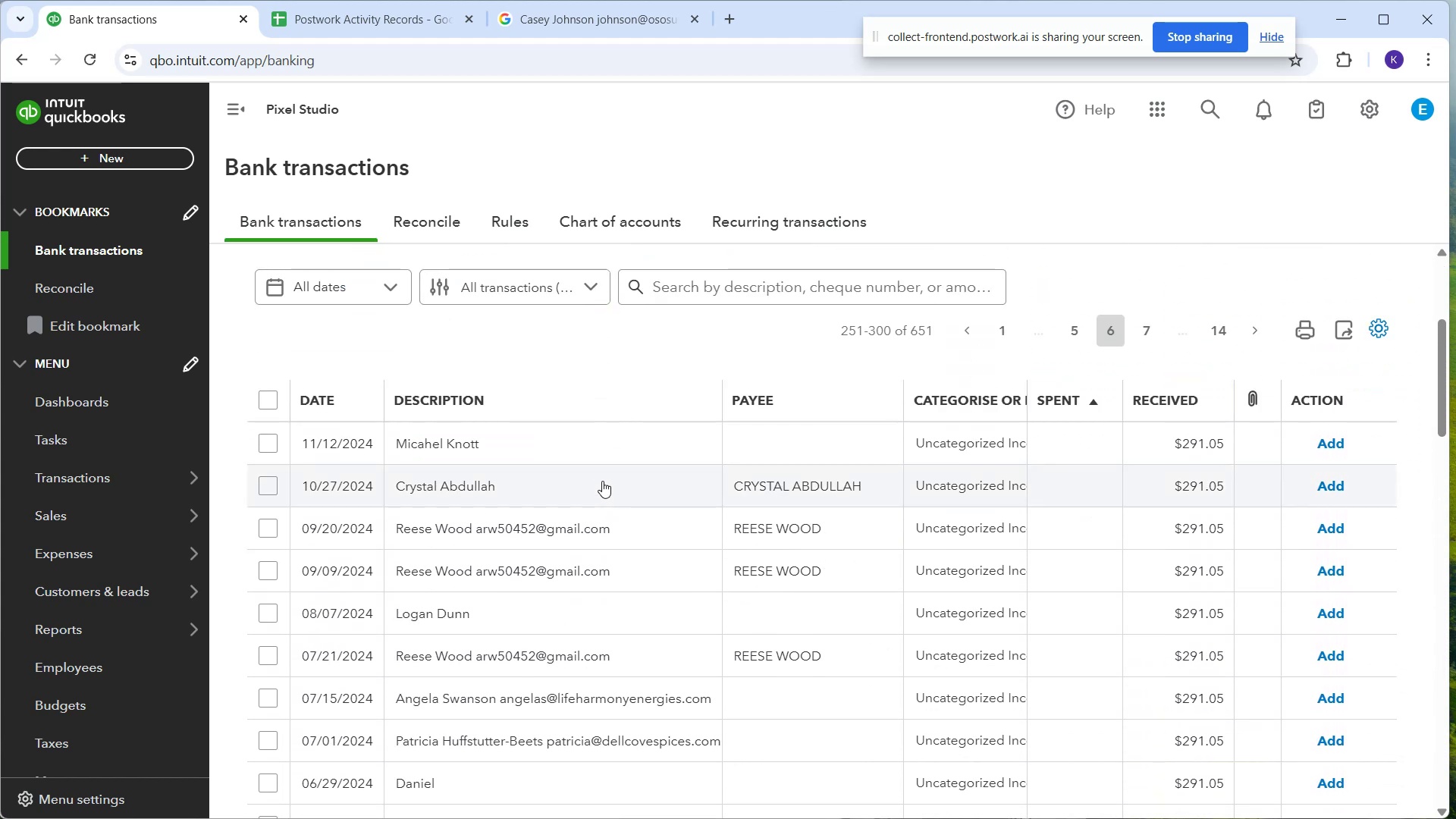 
wait(11.65)
 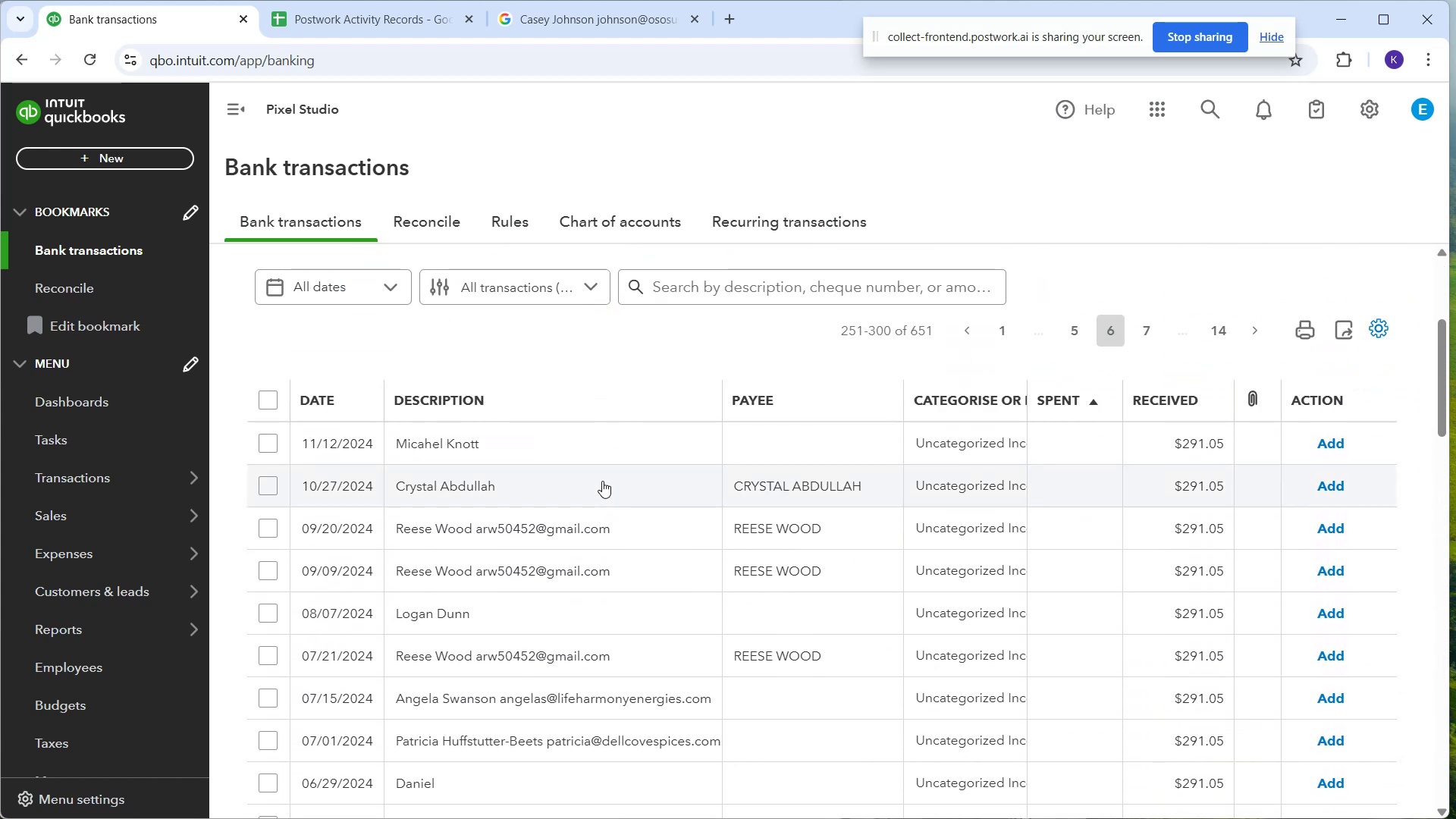 
mouse_move([877, 820])
 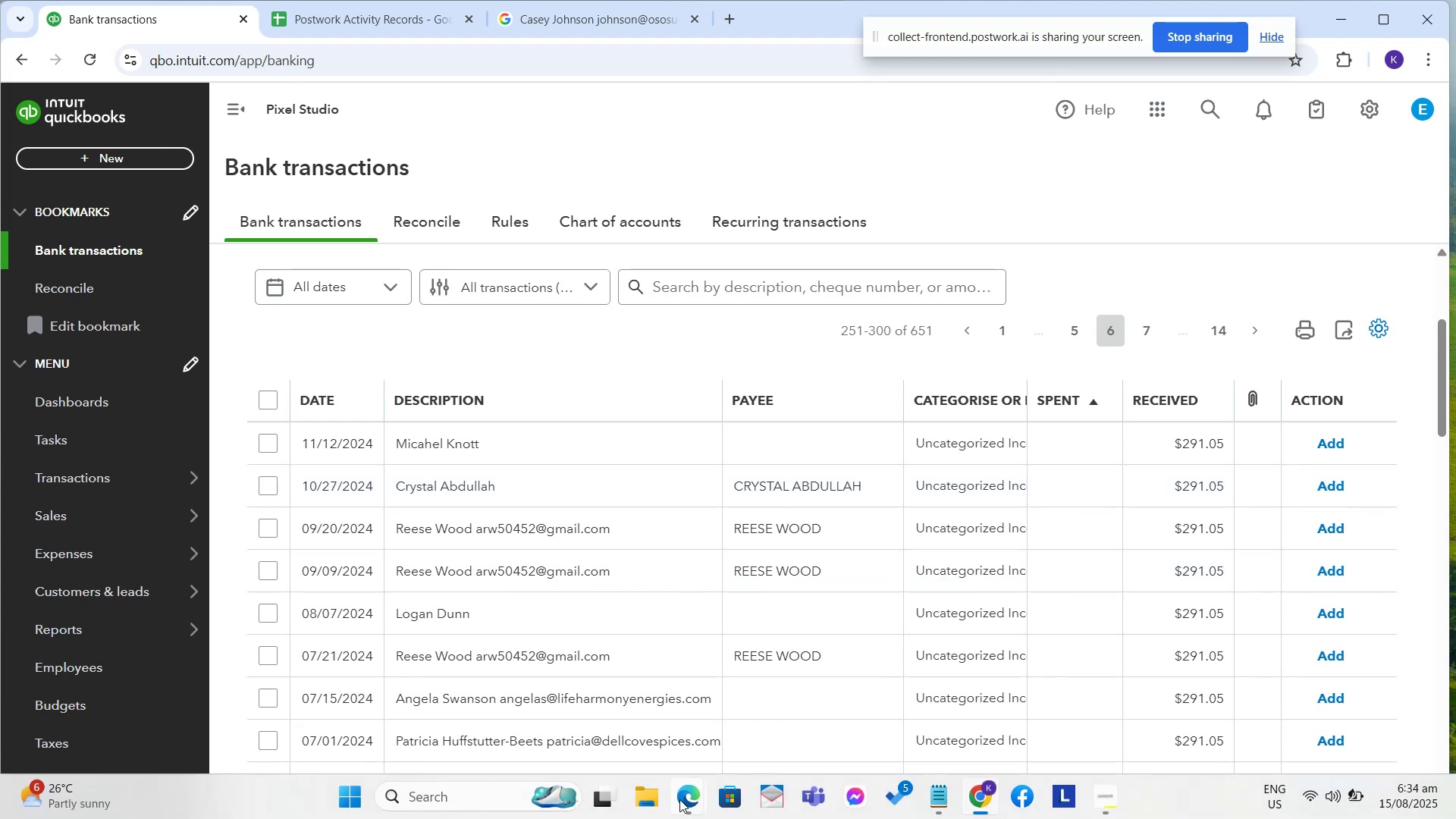 
left_click([686, 795])
 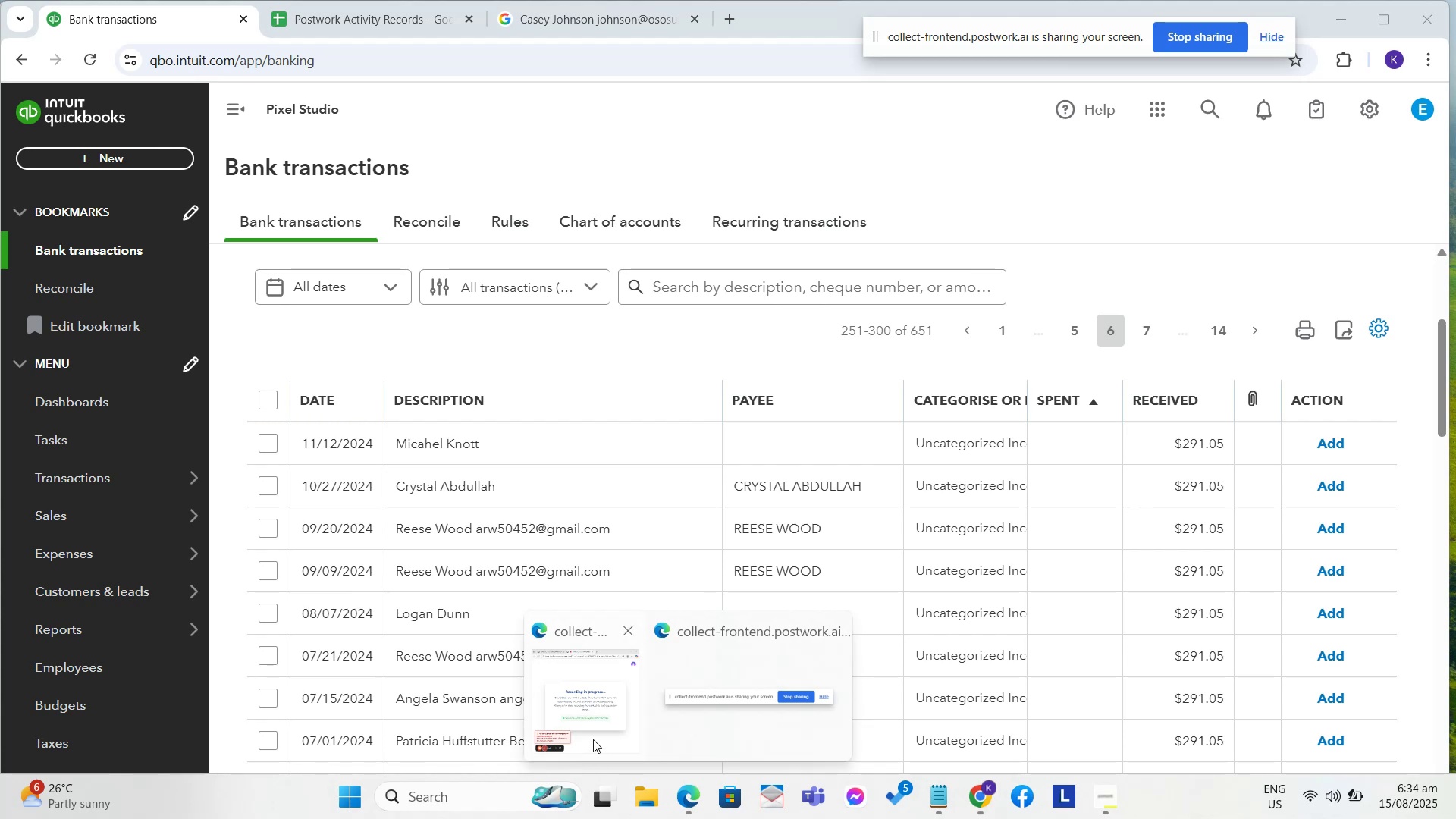 
left_click([593, 739])
 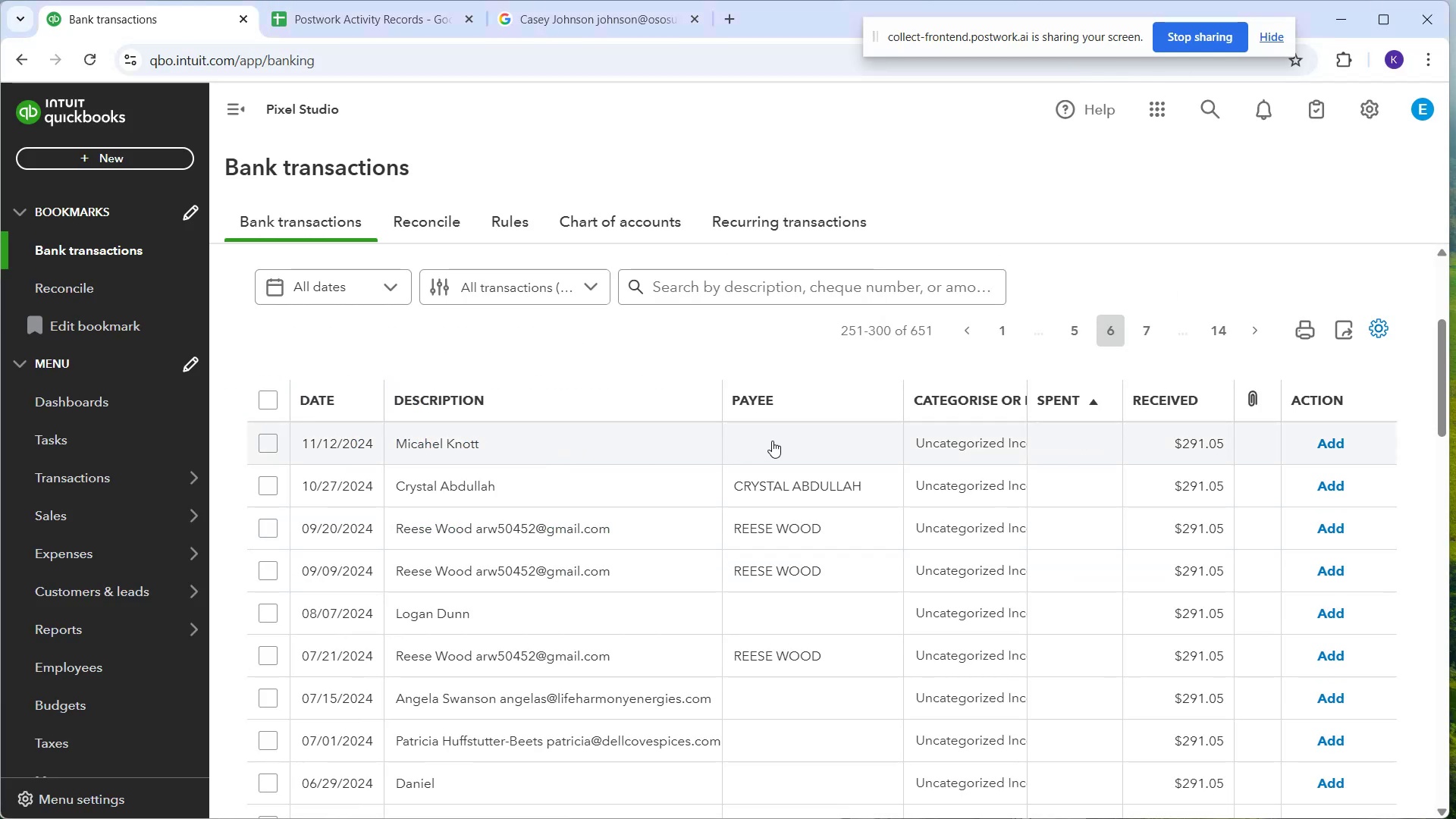 
wait(7.5)
 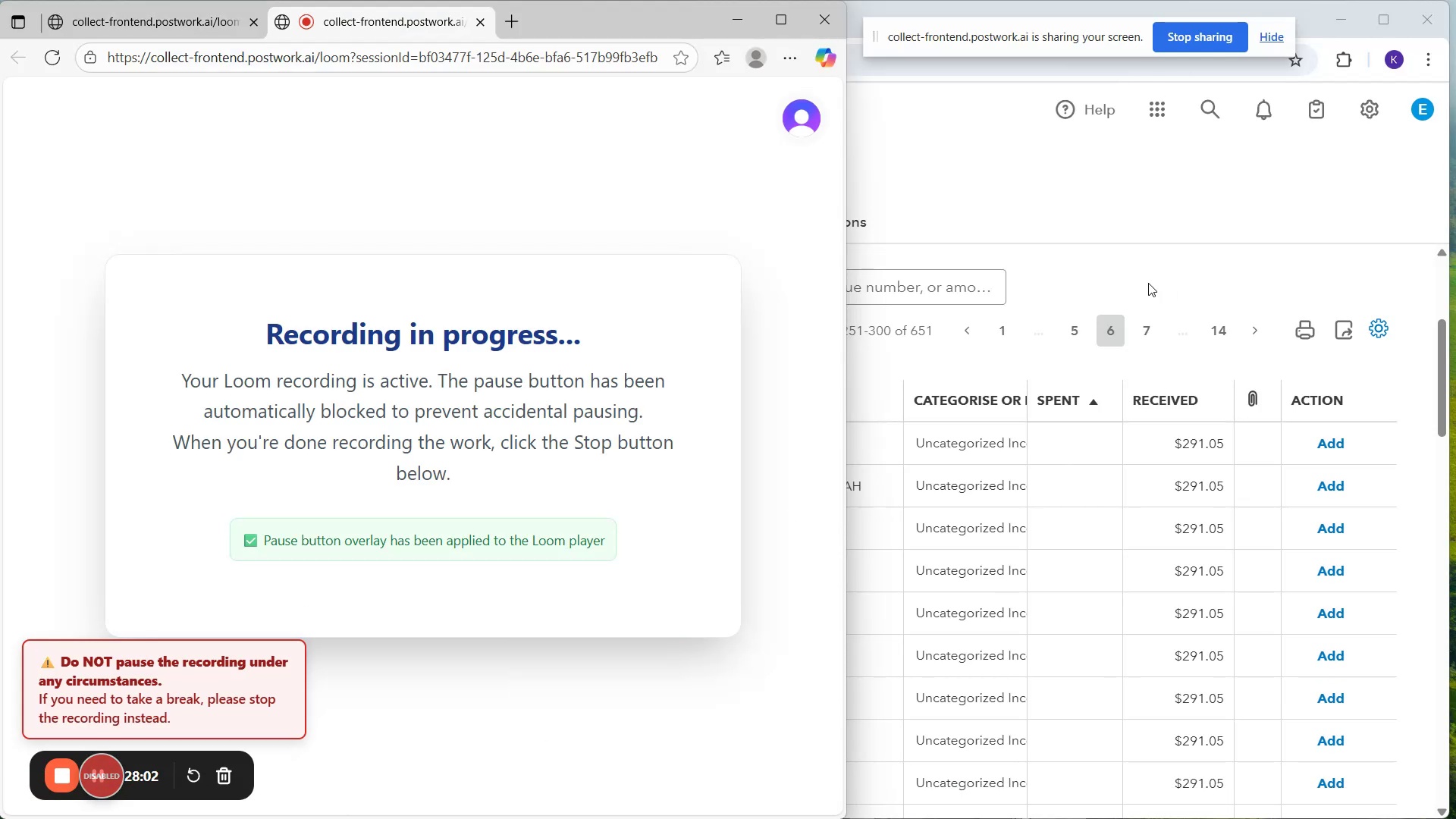 
left_click([1319, 489])
 